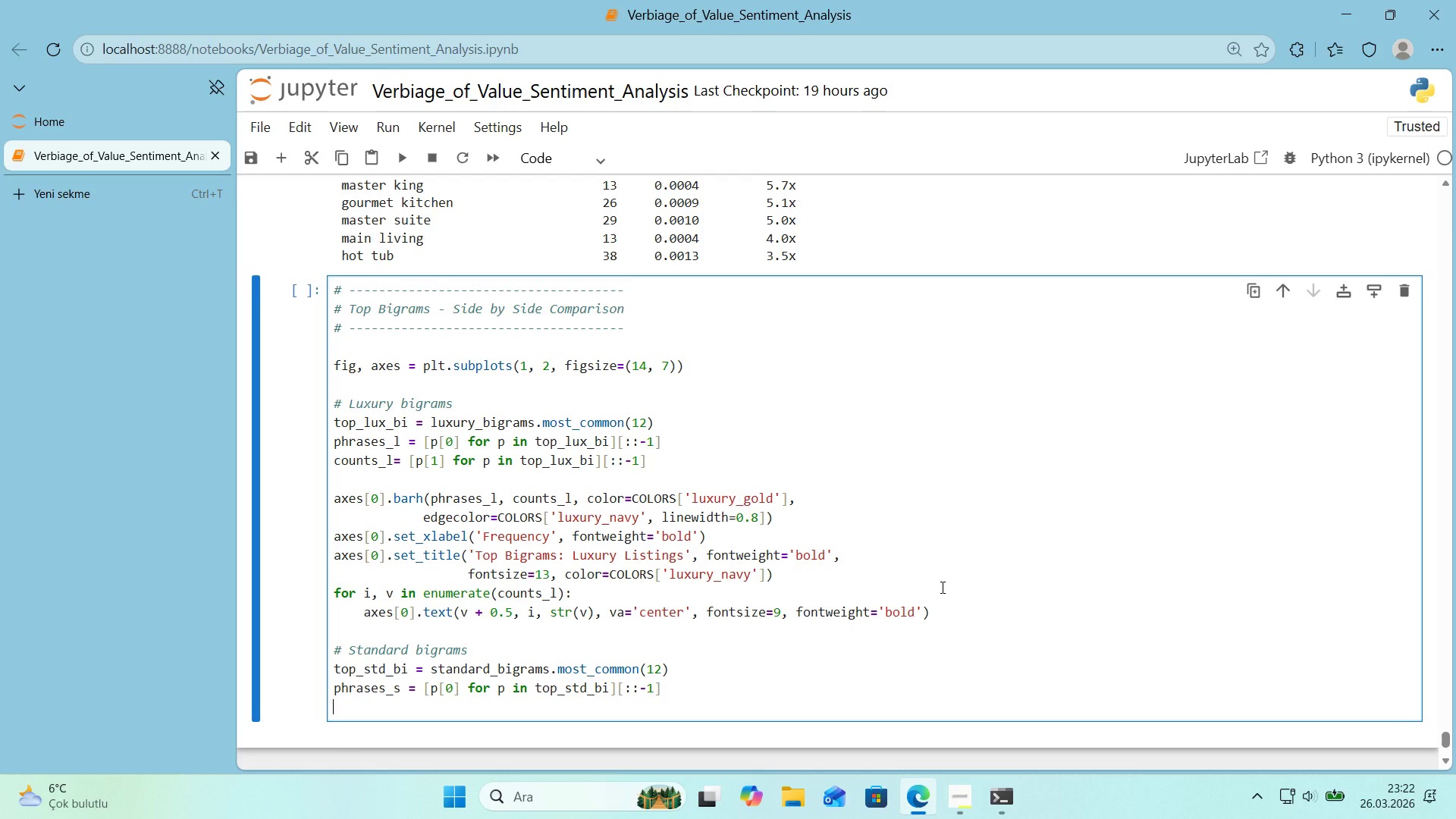 
key(Enter)
 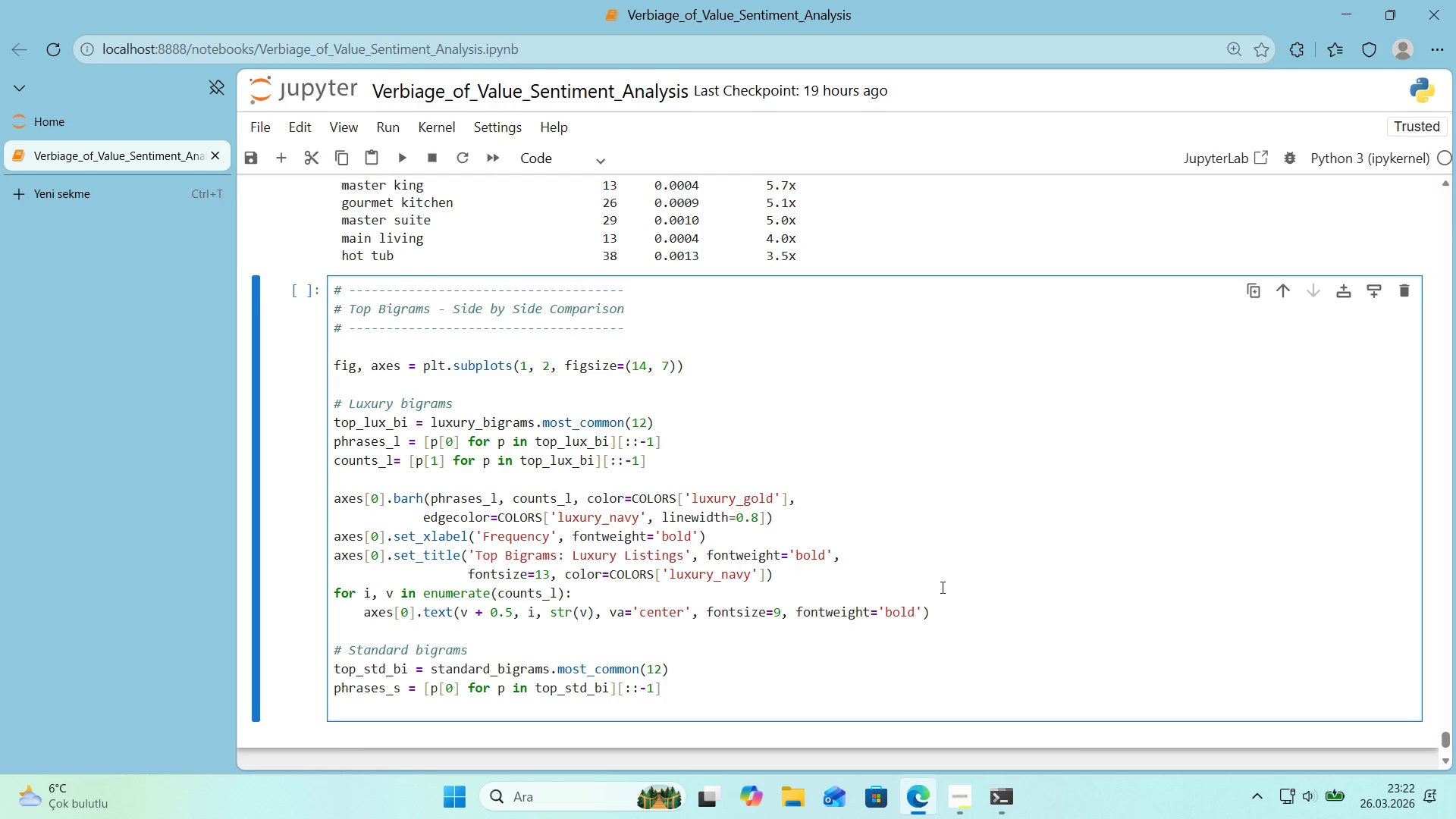 
wait(11.86)
 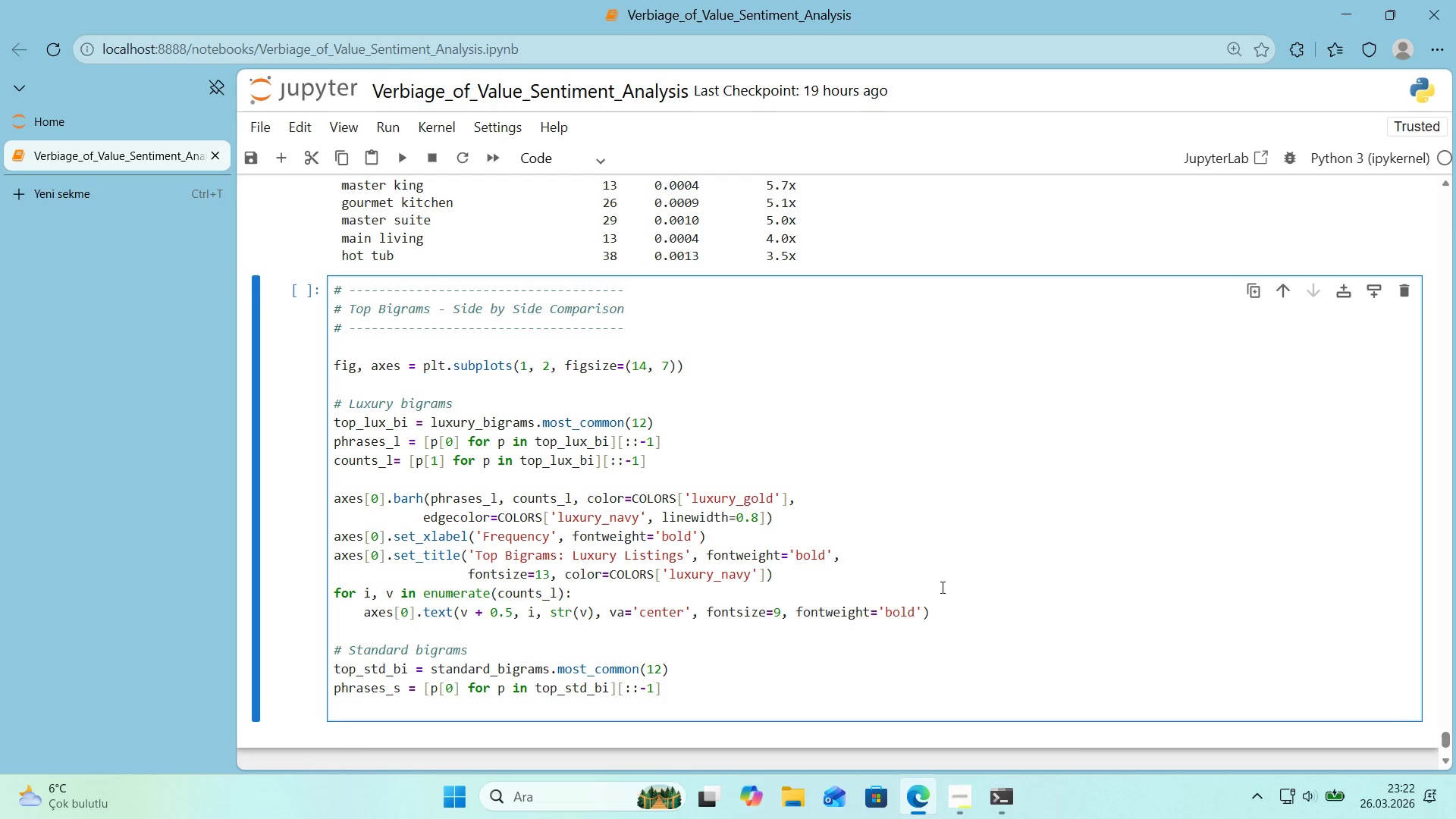 
type(counts_s)
 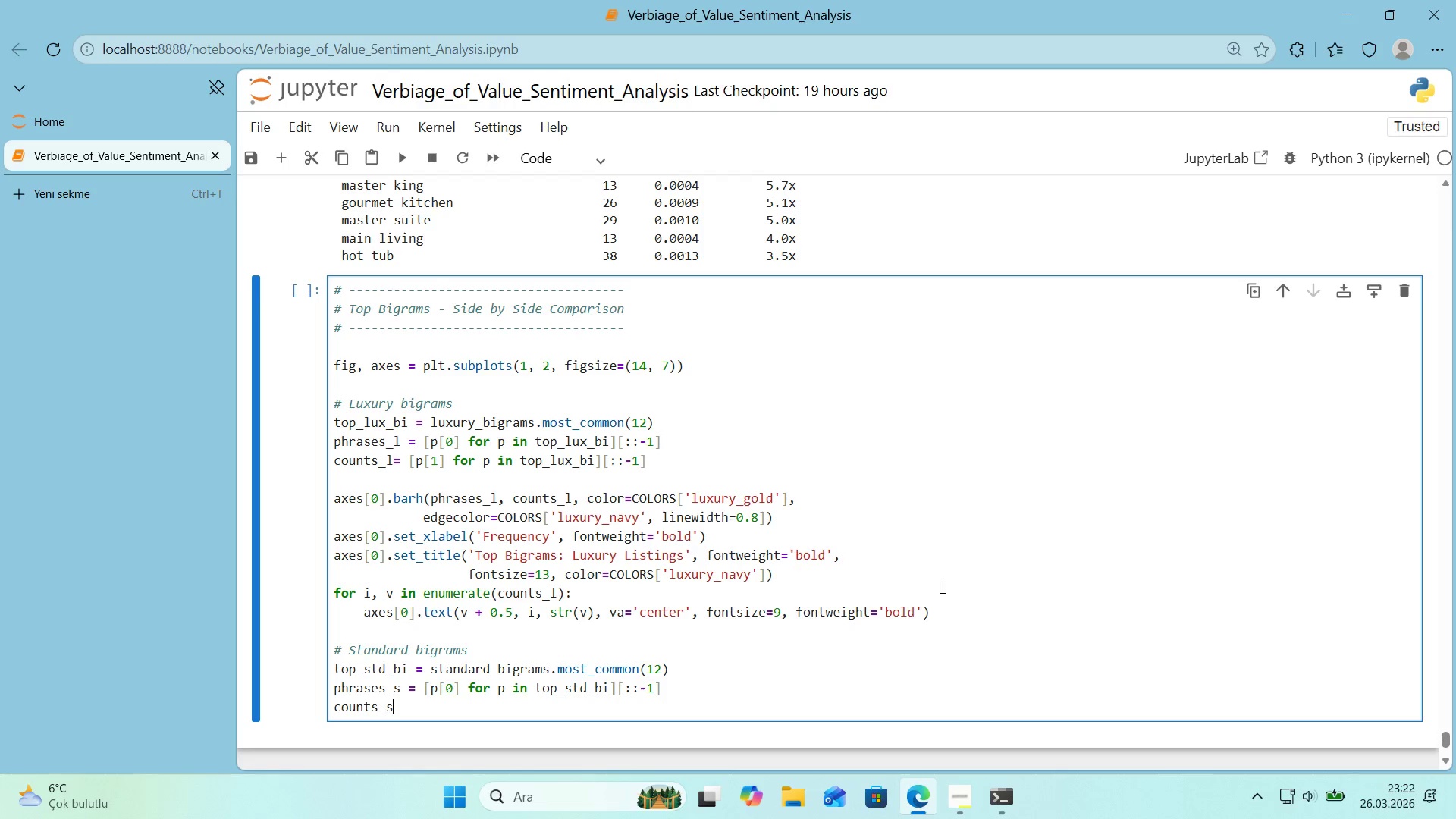 
wait(27.78)
 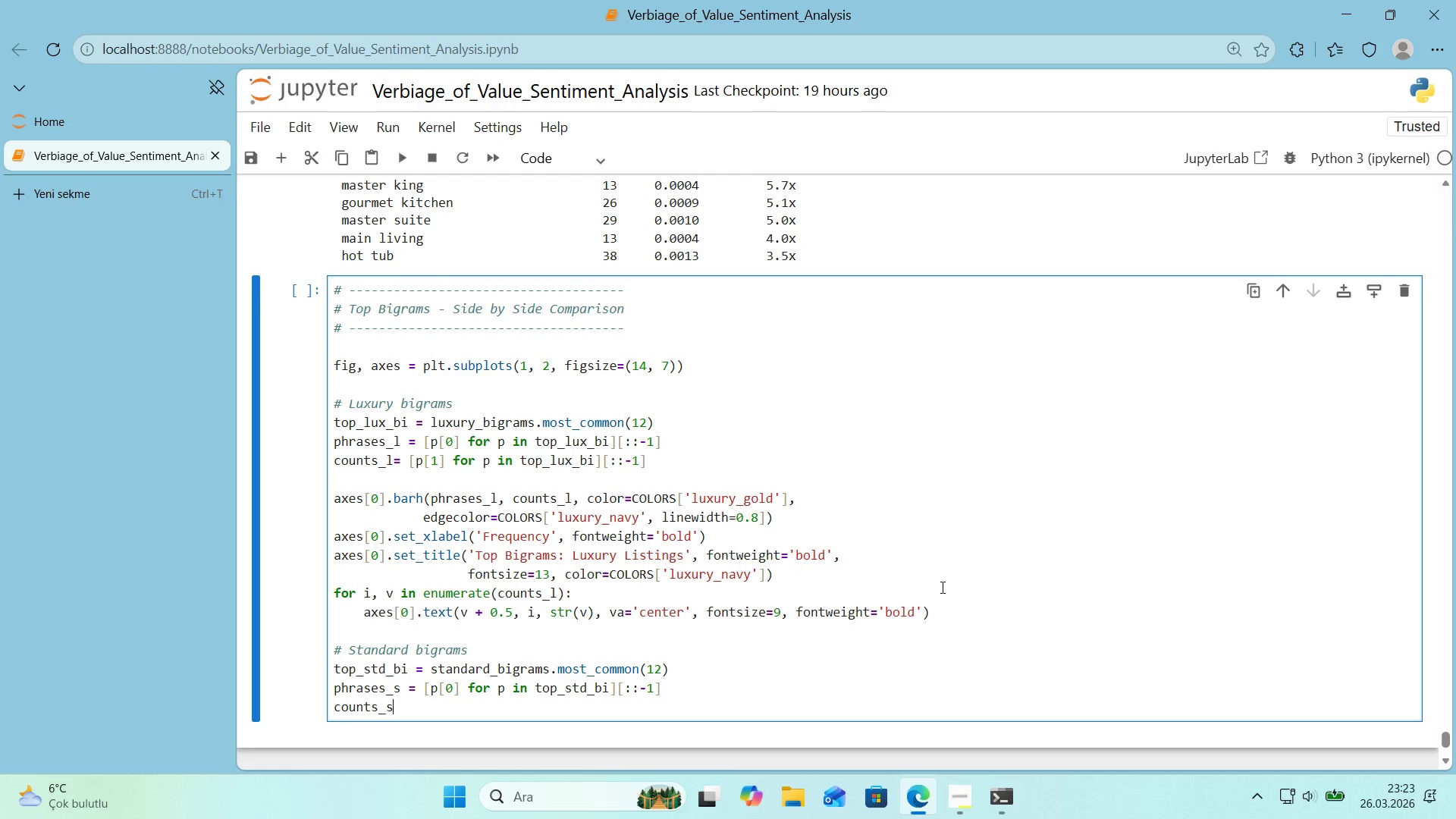 
key(Space)
 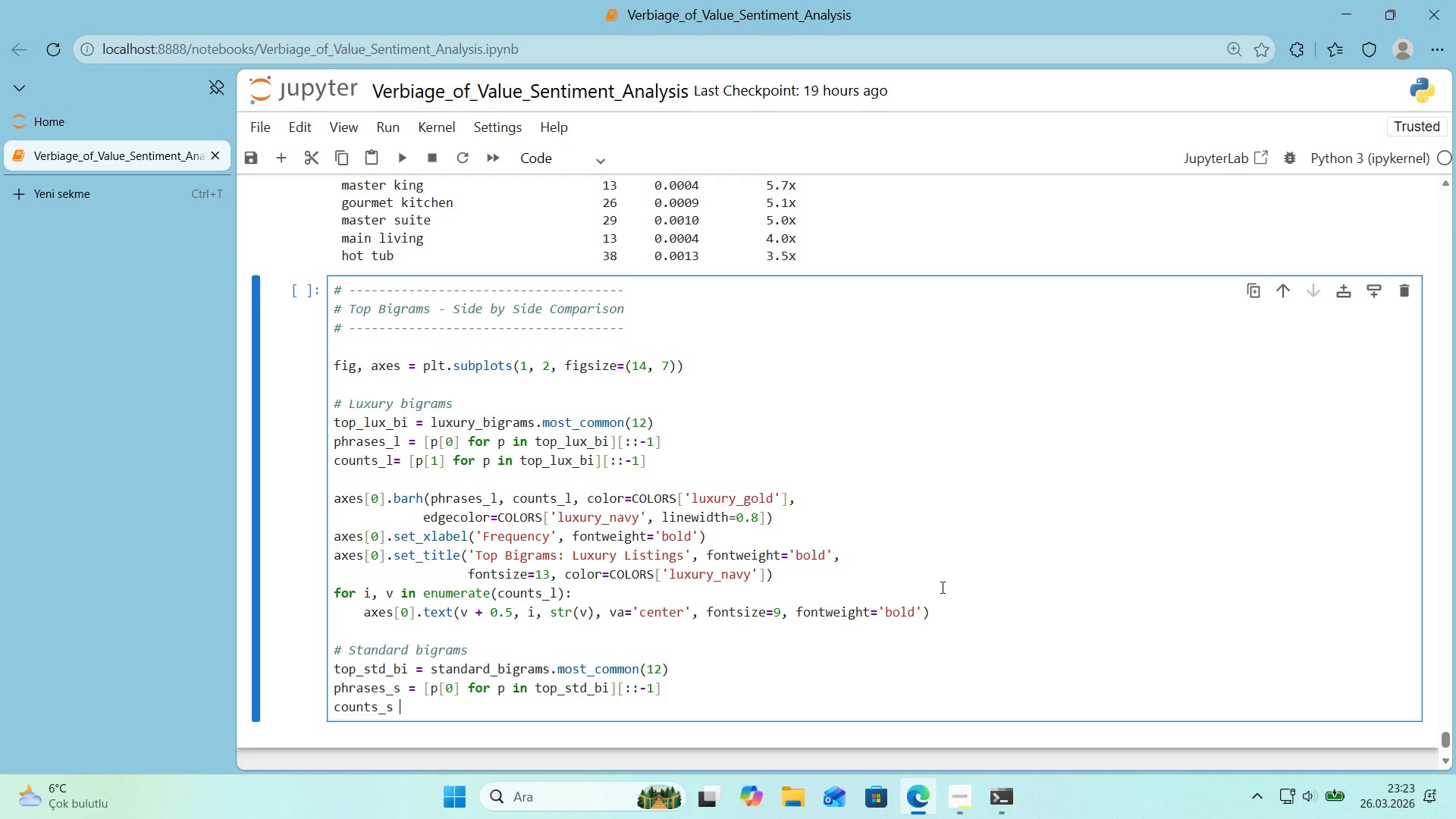 
key(Shift+0)
 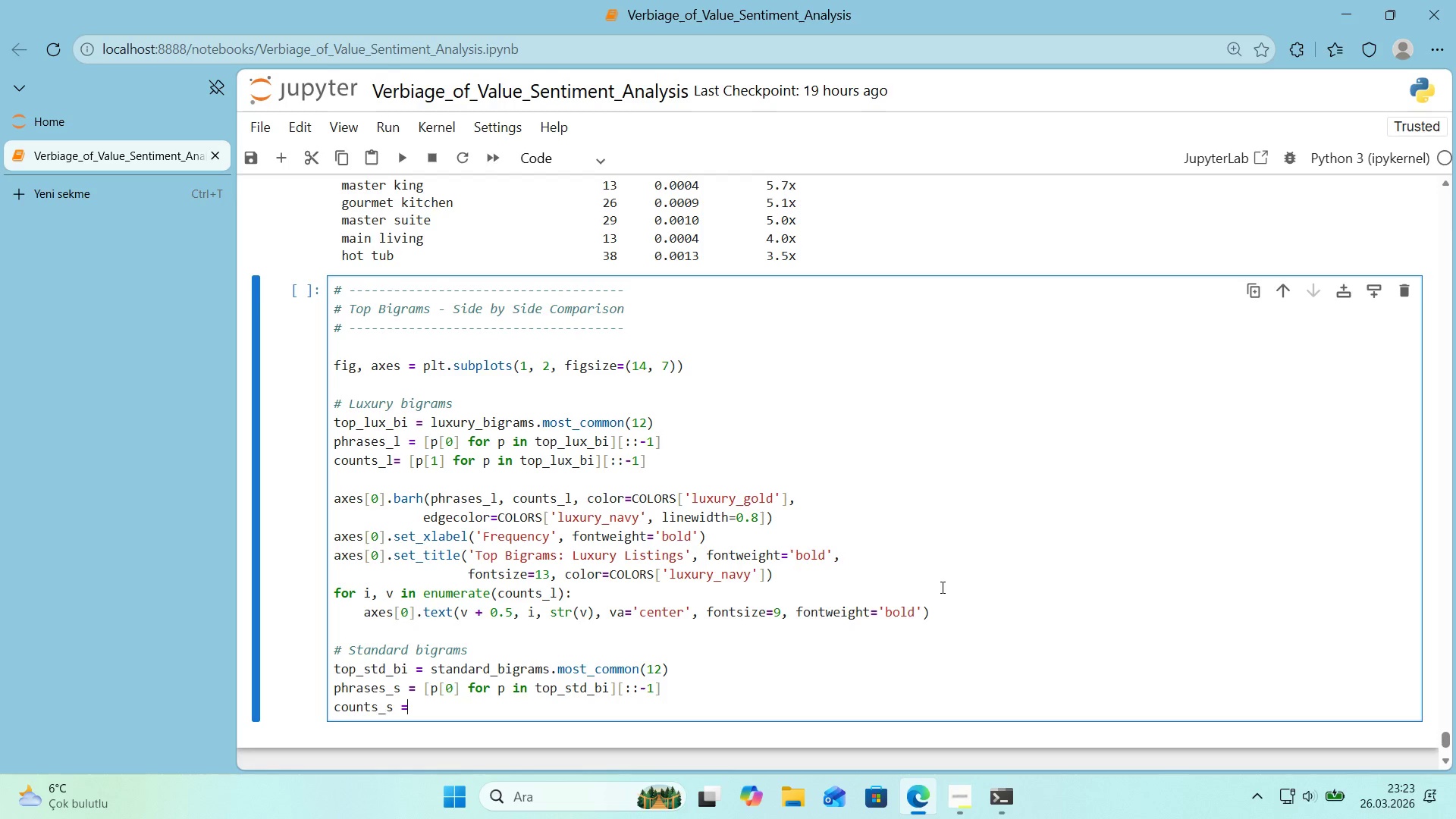 
key(Space)
 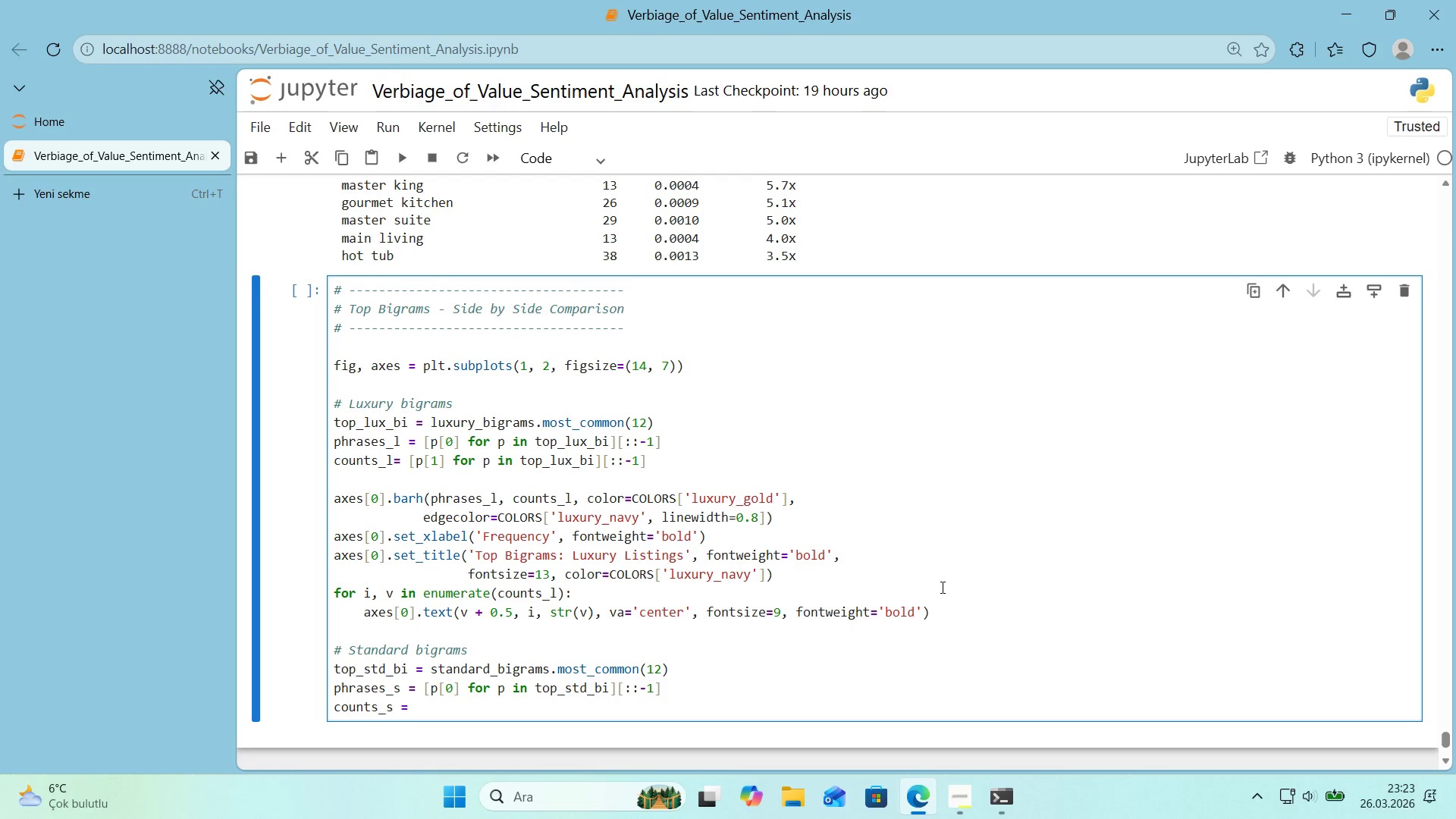 
key(Alt+Control+8)
 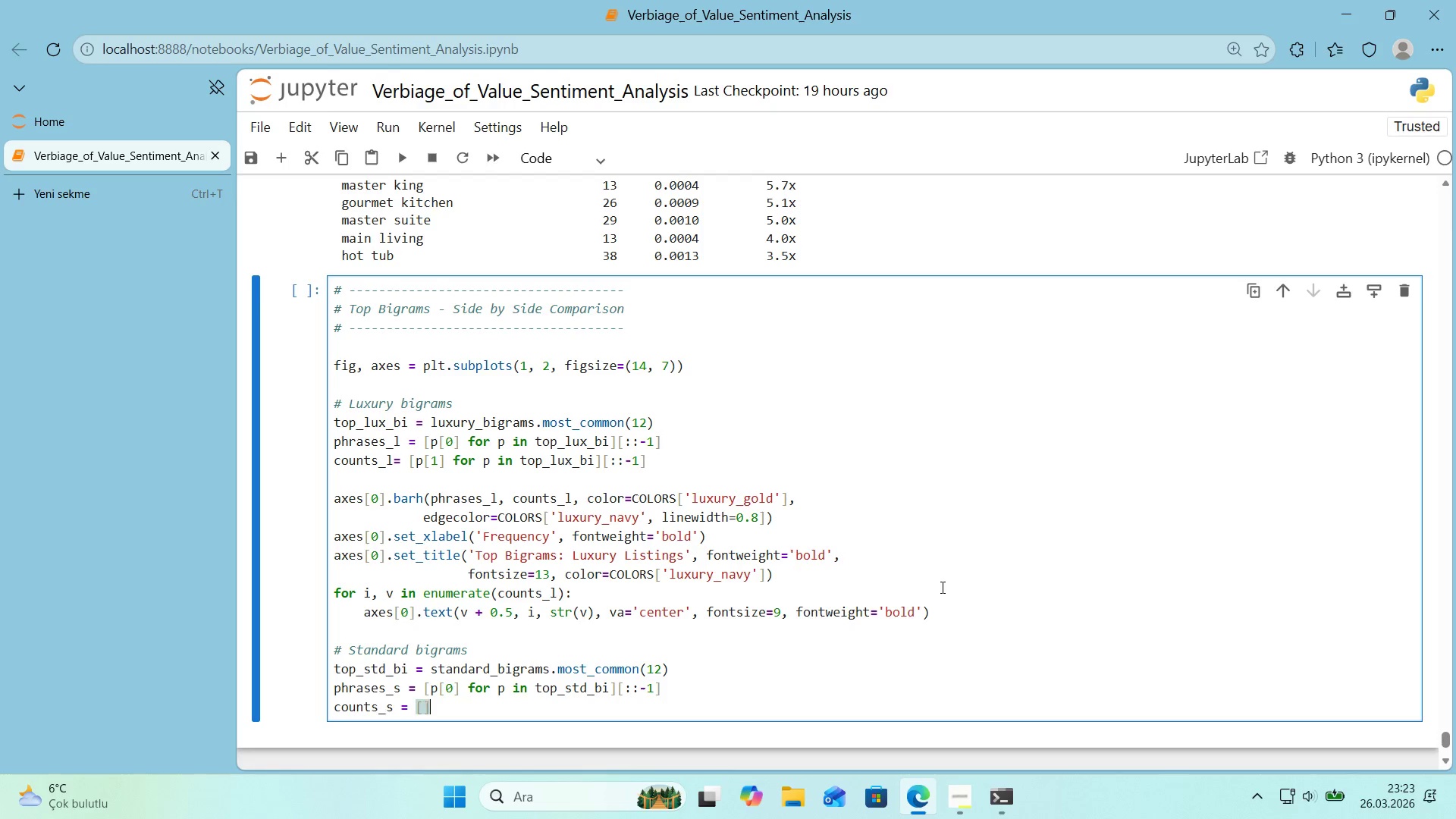 
key(Alt+Control+9)
 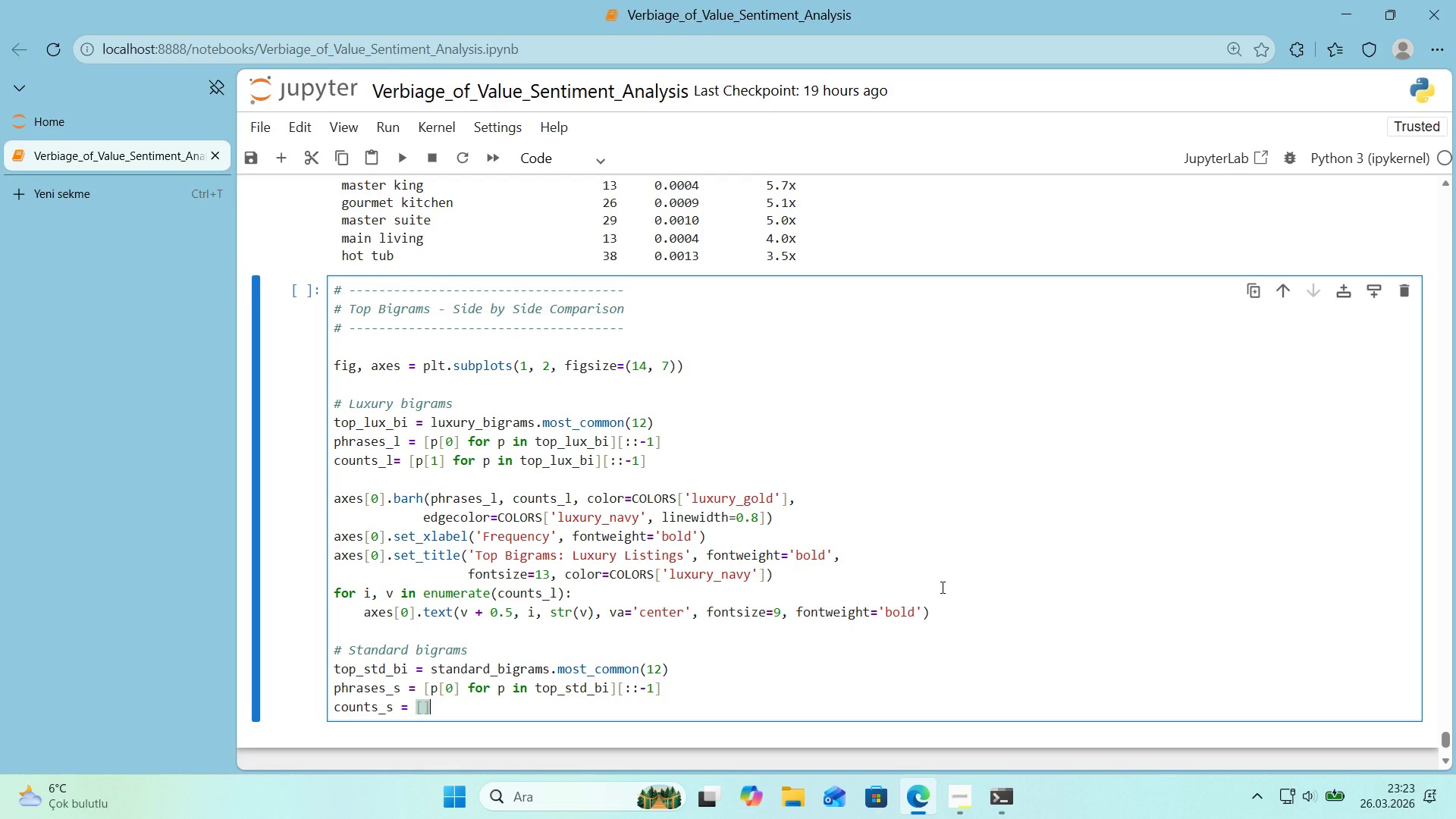 
key(ArrowLeft)
 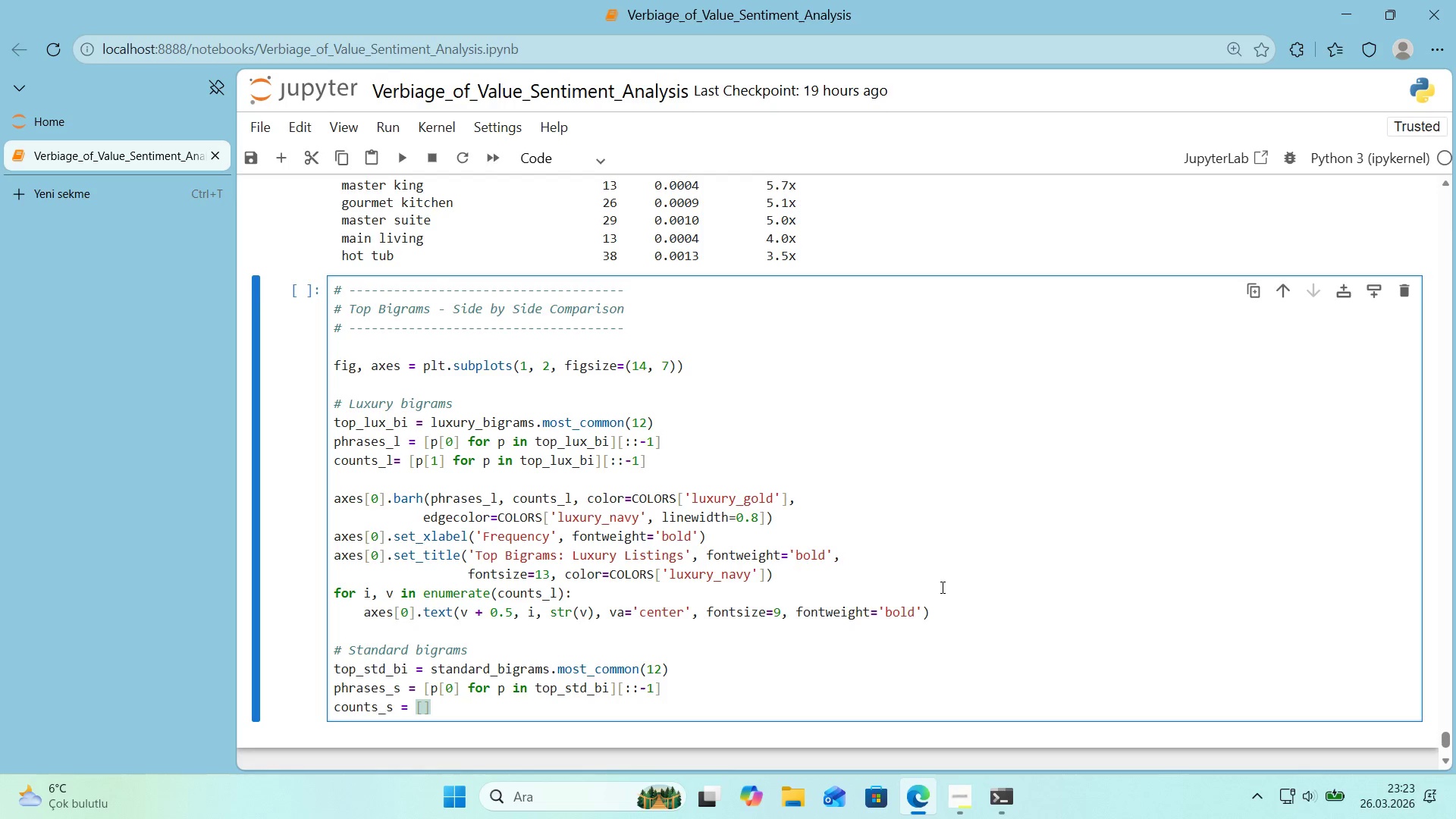 
key(P)
 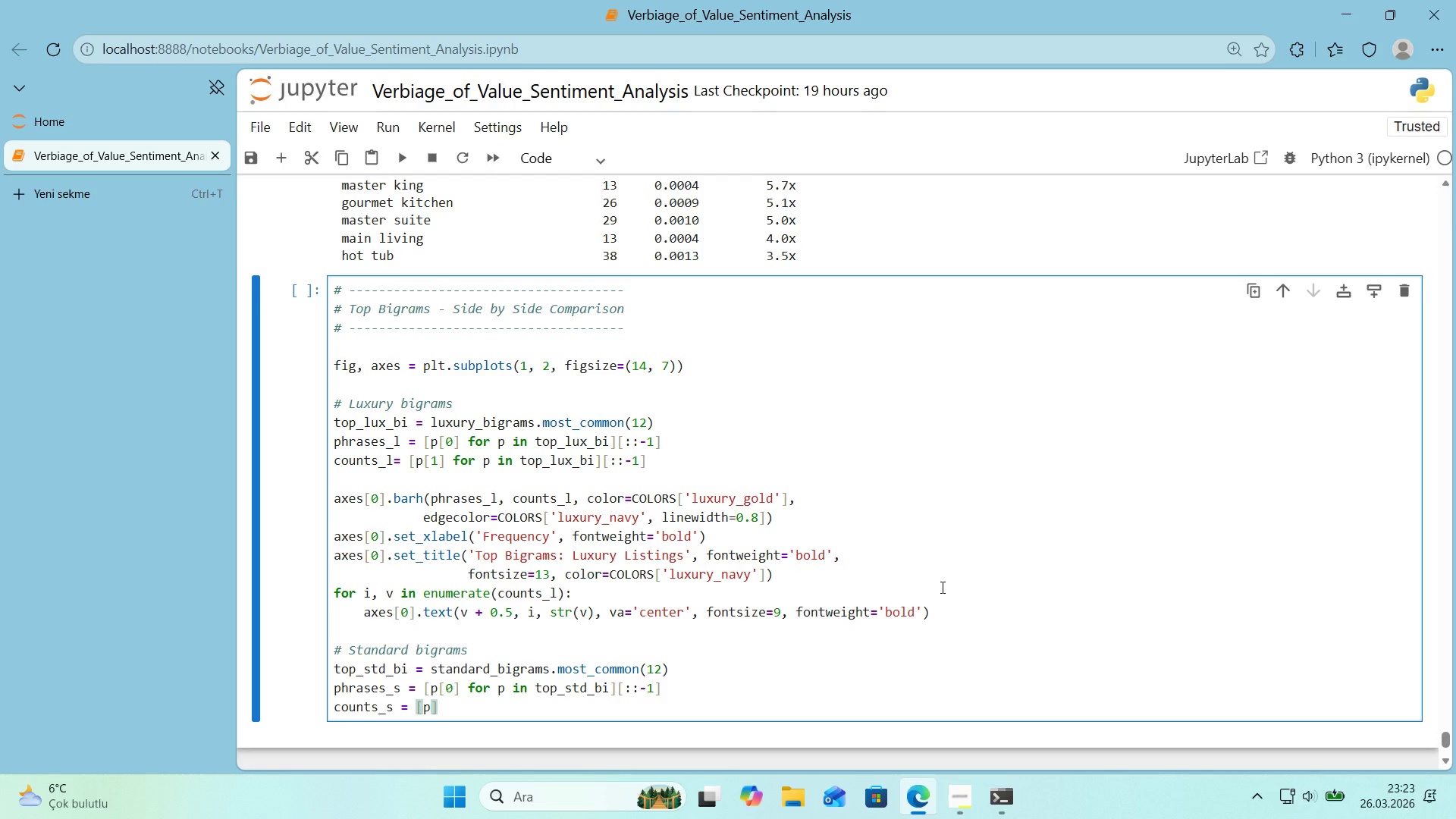 
key(Alt+Control+8)
 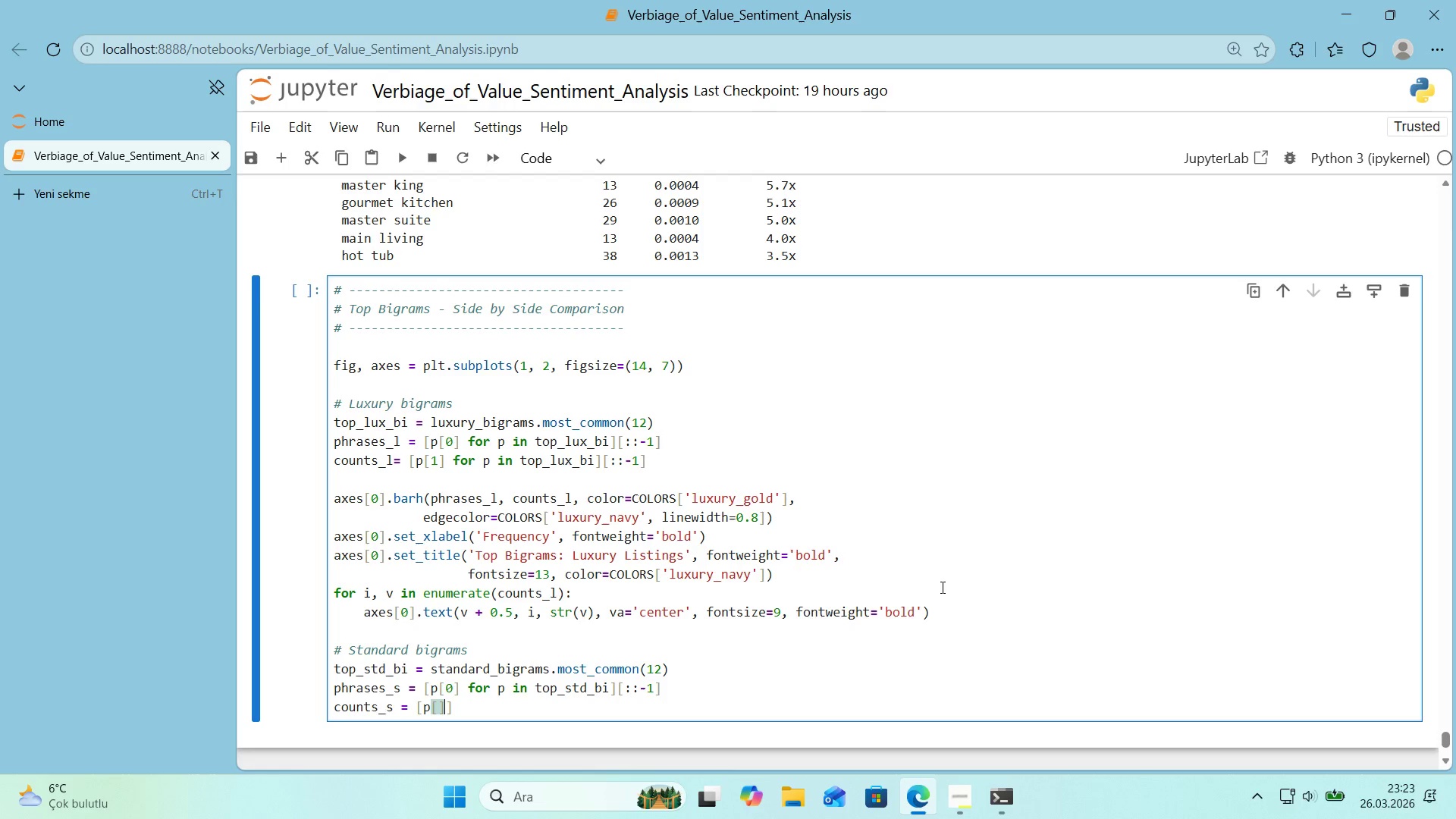 
key(Alt+Control+9)
 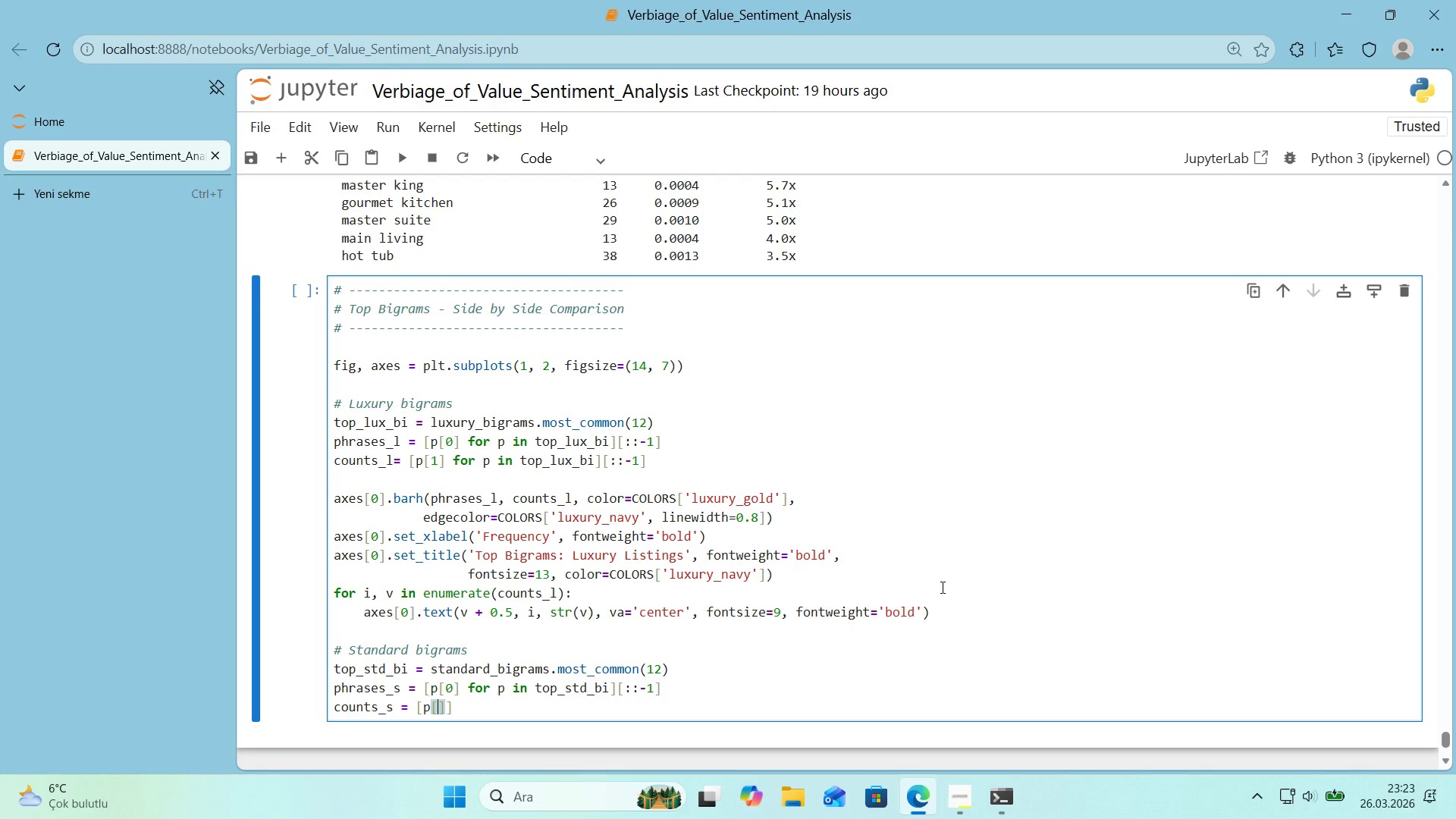 
key(ArrowLeft)
 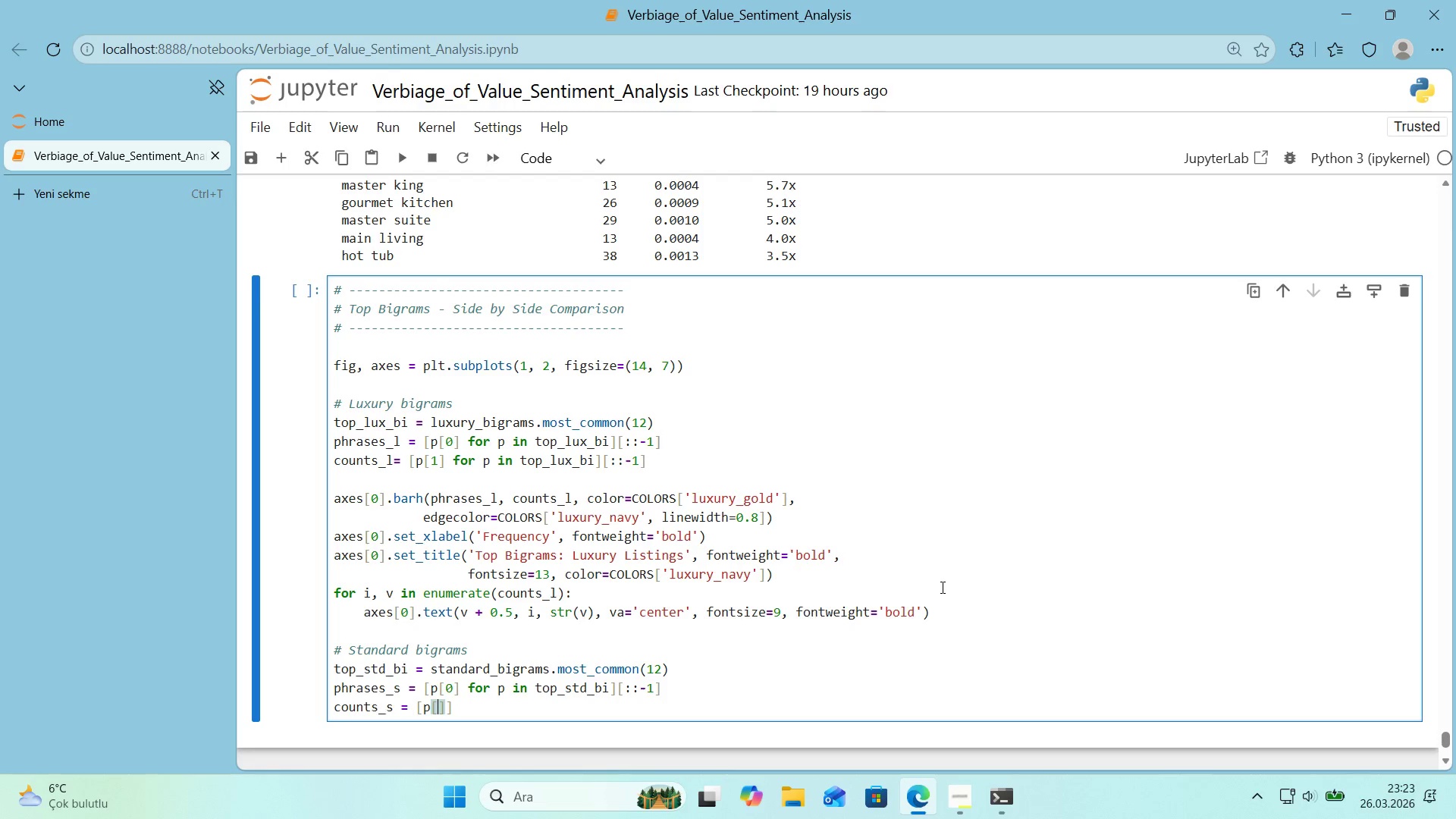 
key(ArrowLeft)
 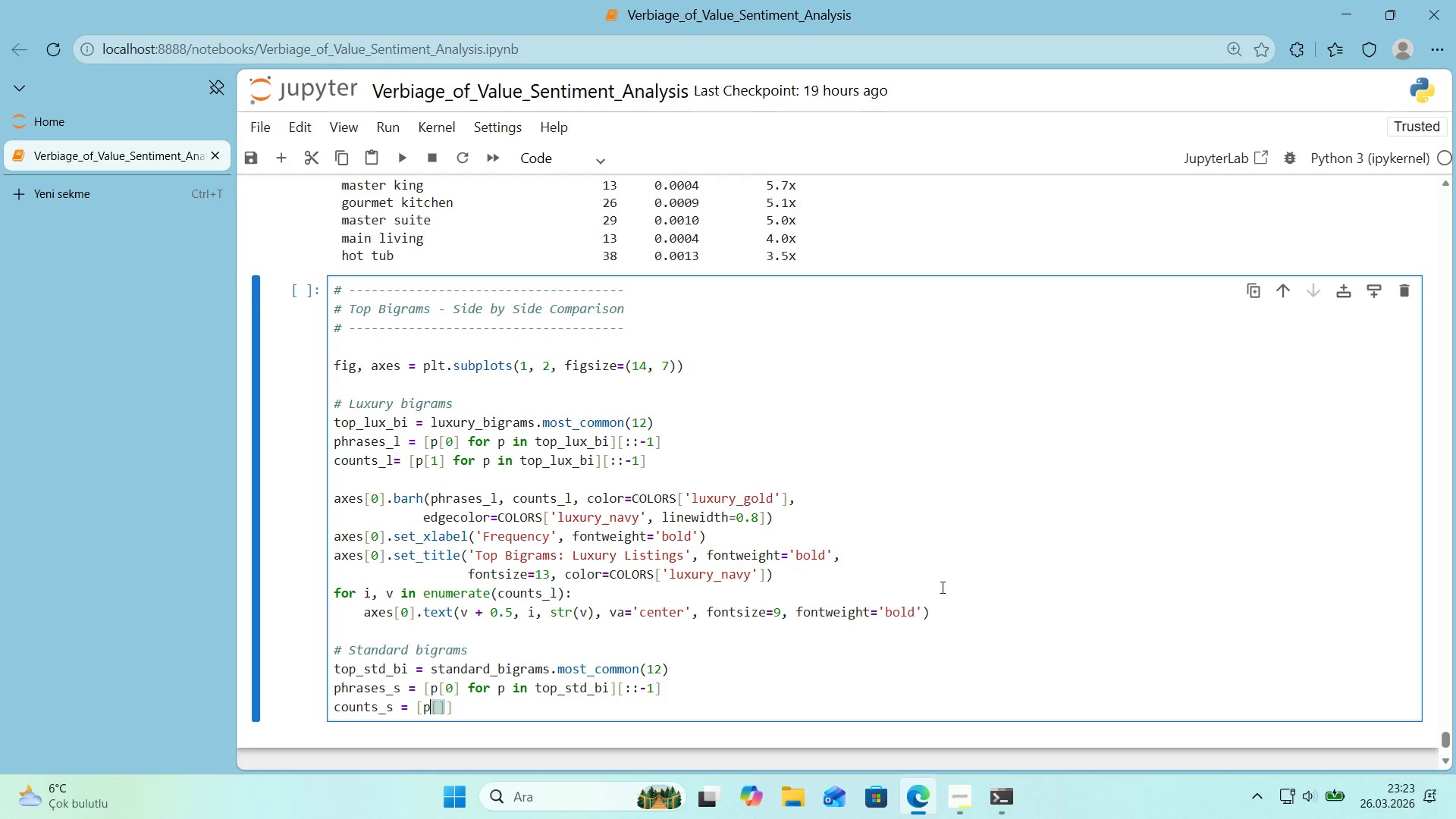 
key(1)
 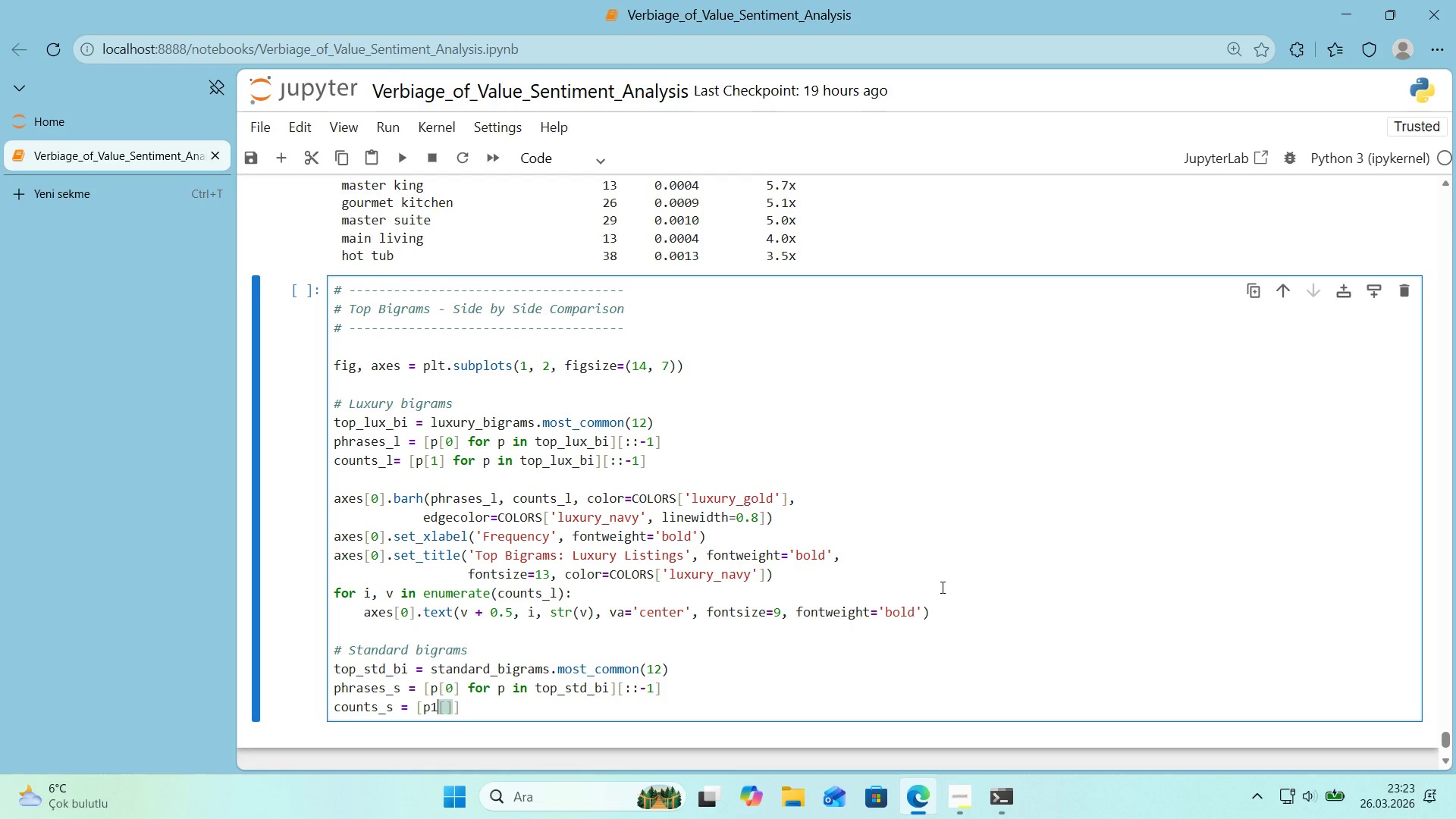 
key(Backspace)
 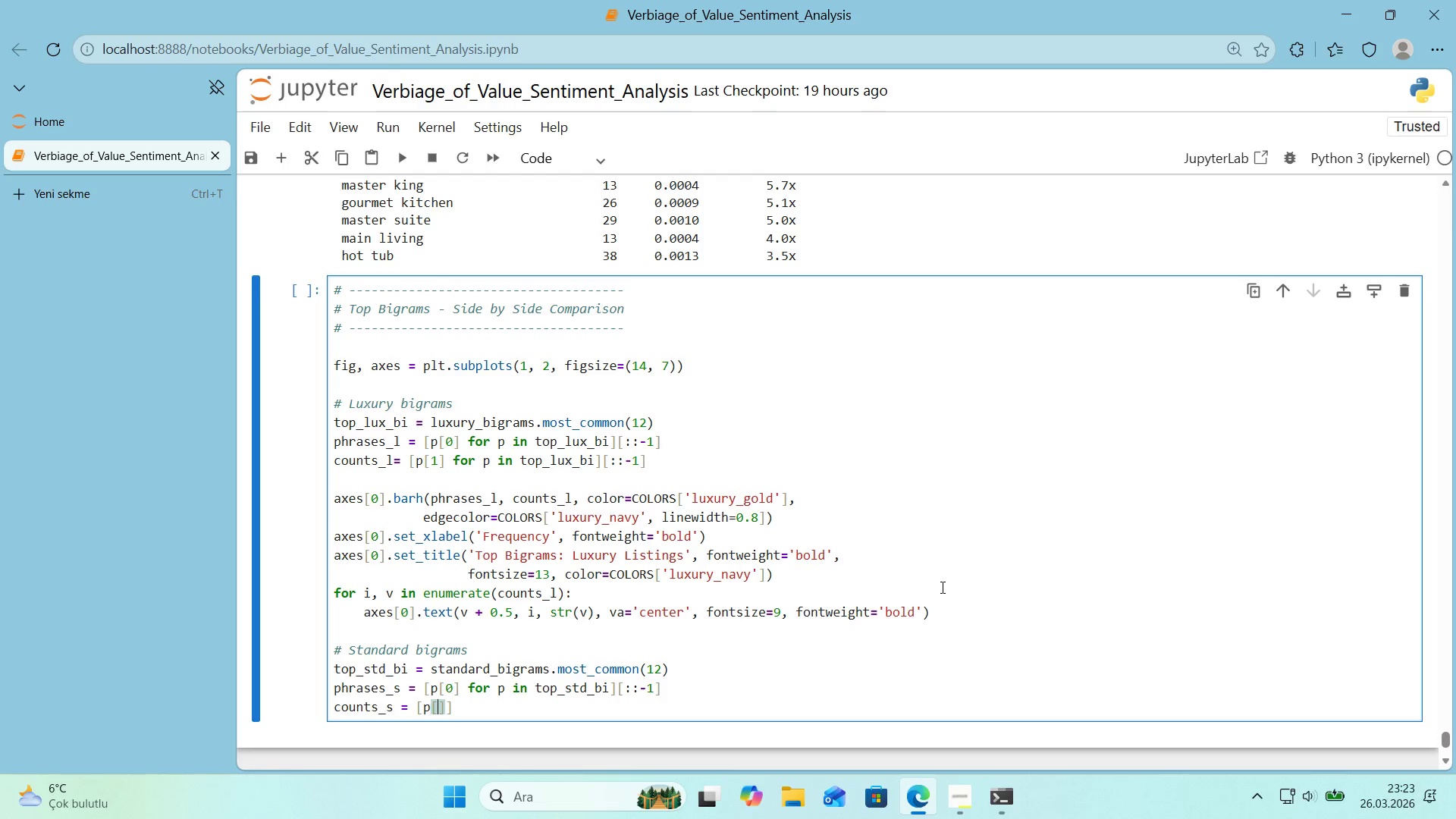 
key(ArrowRight)
 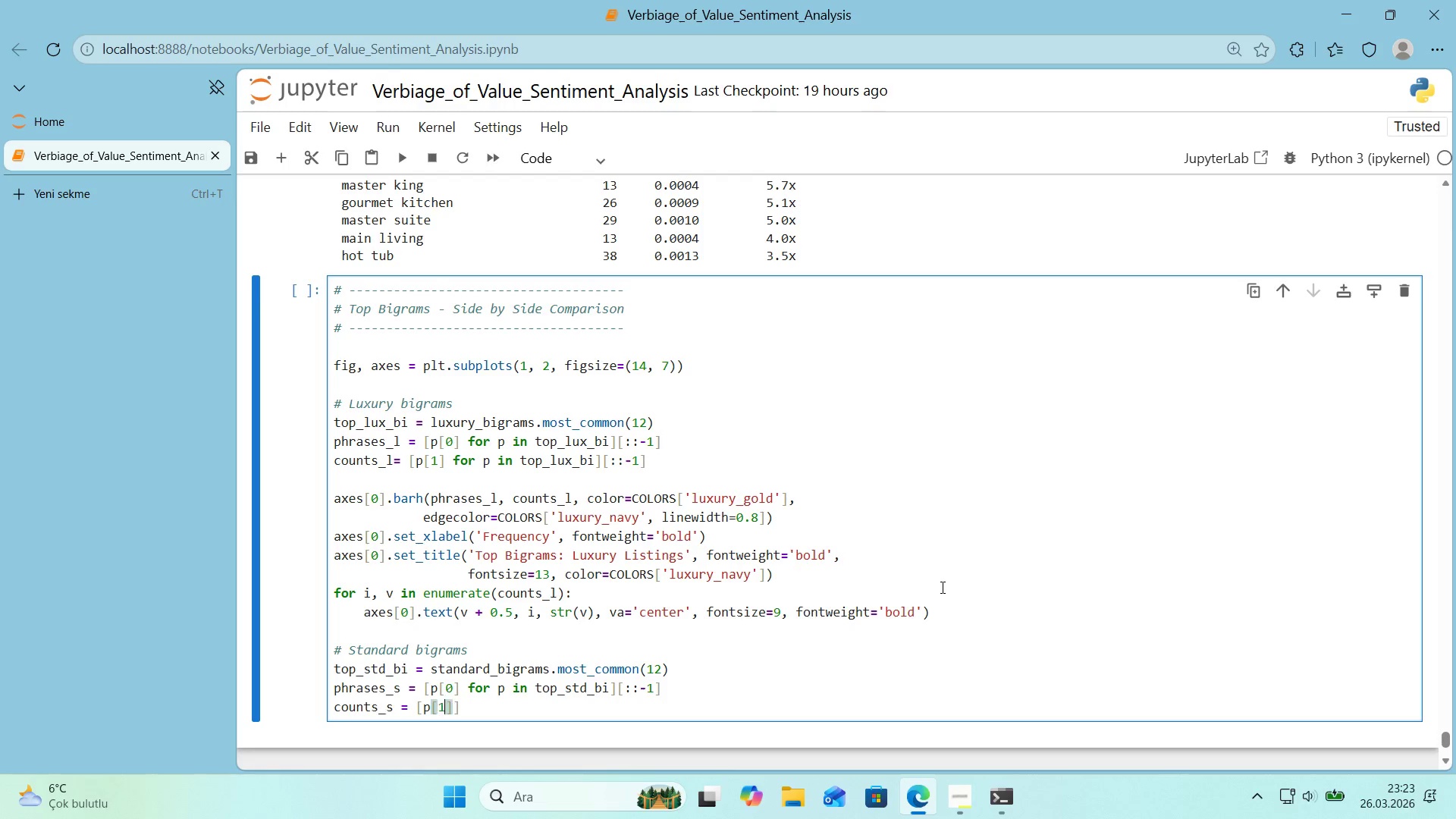 
key(1)
 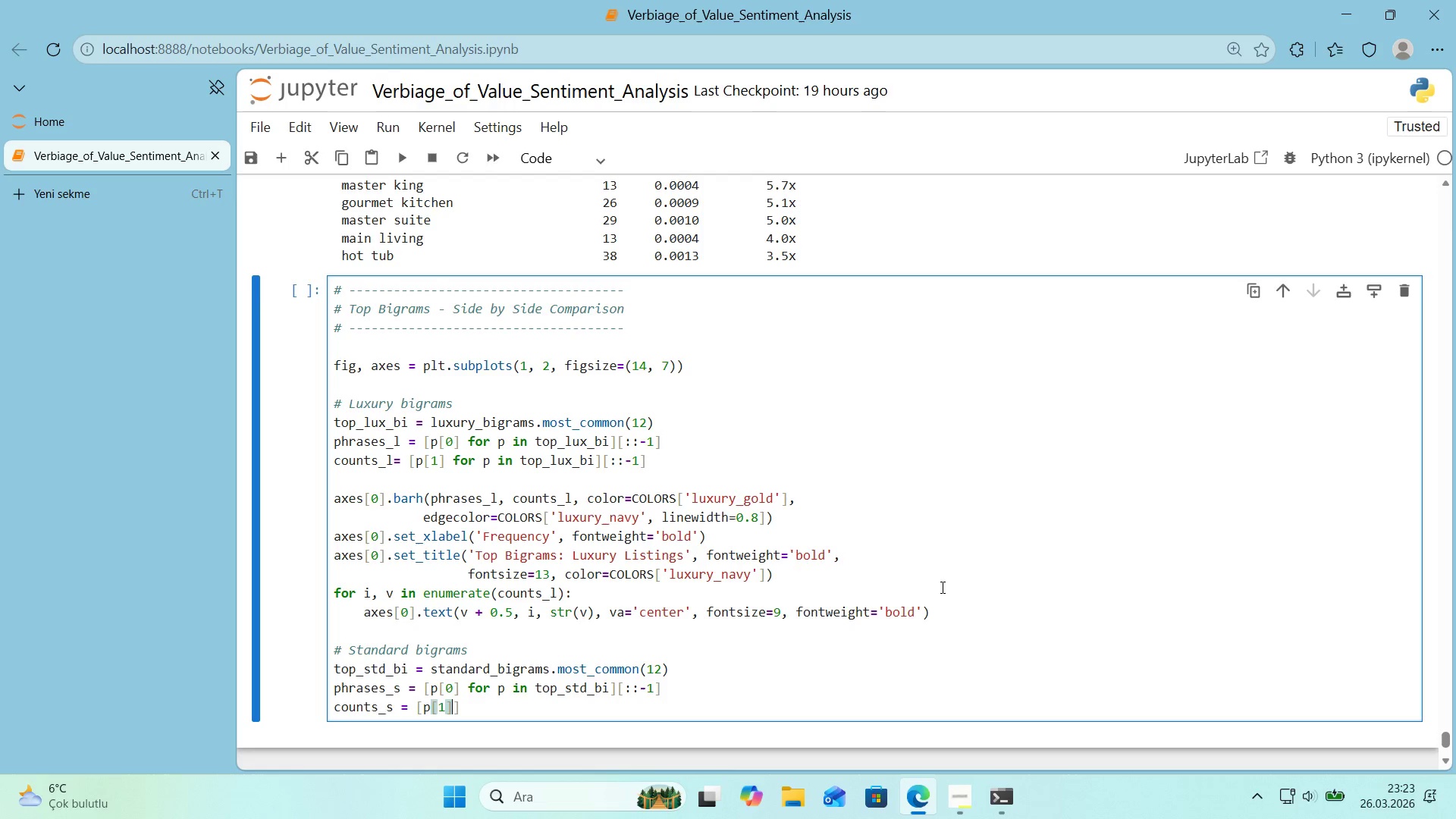 
key(ArrowRight)
 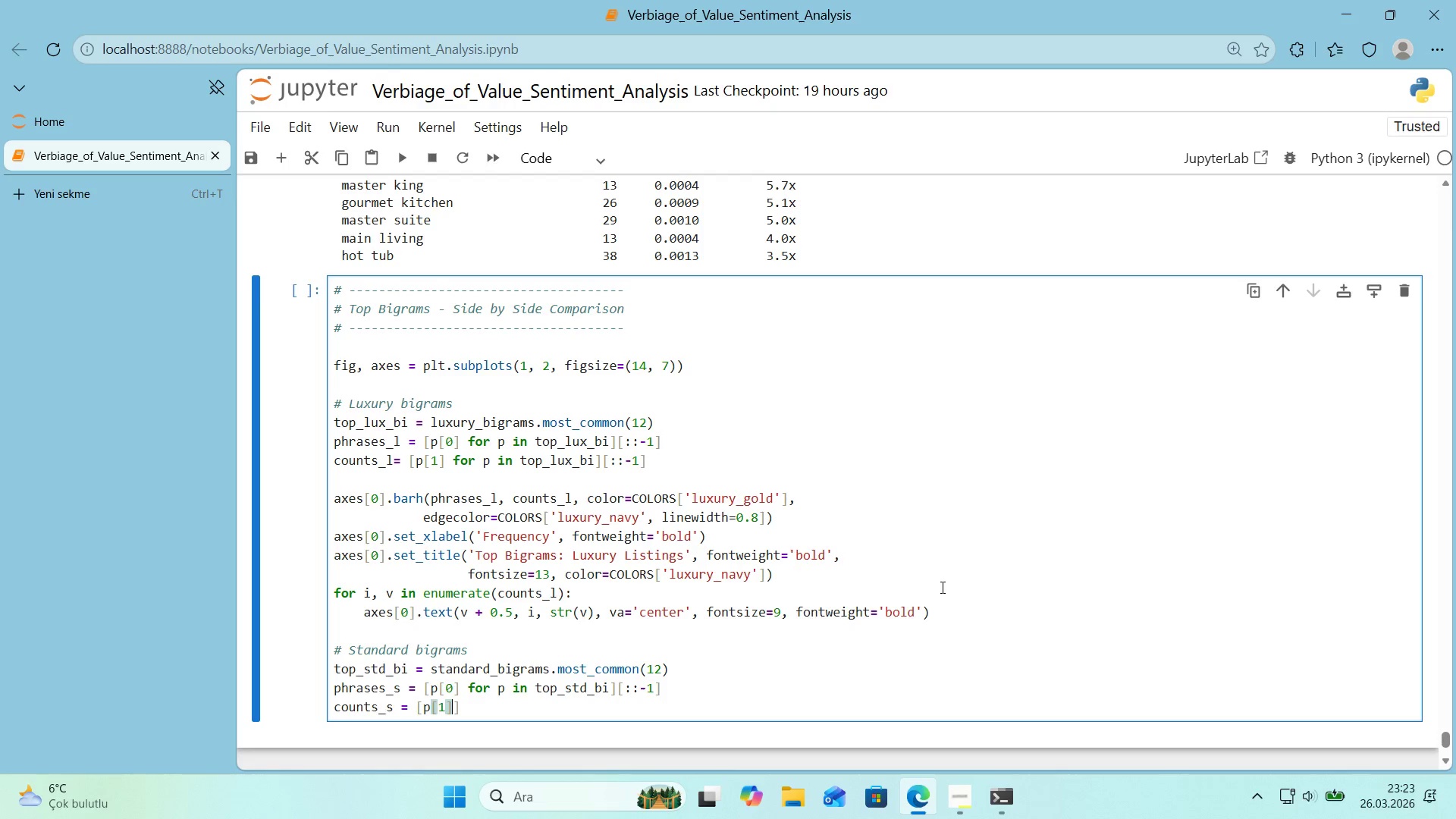 
key(ArrowRight)
 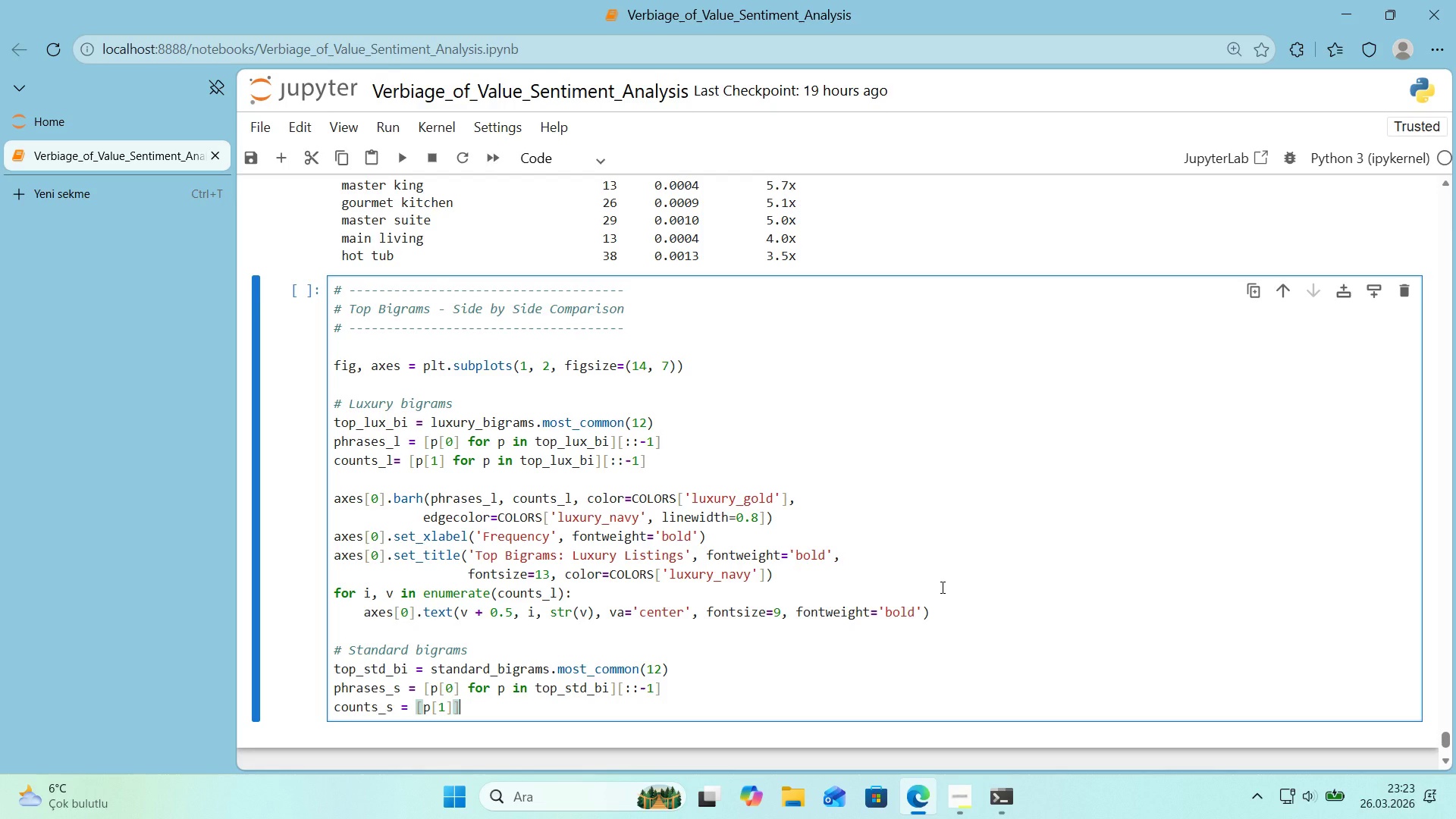 
key(ArrowLeft)
 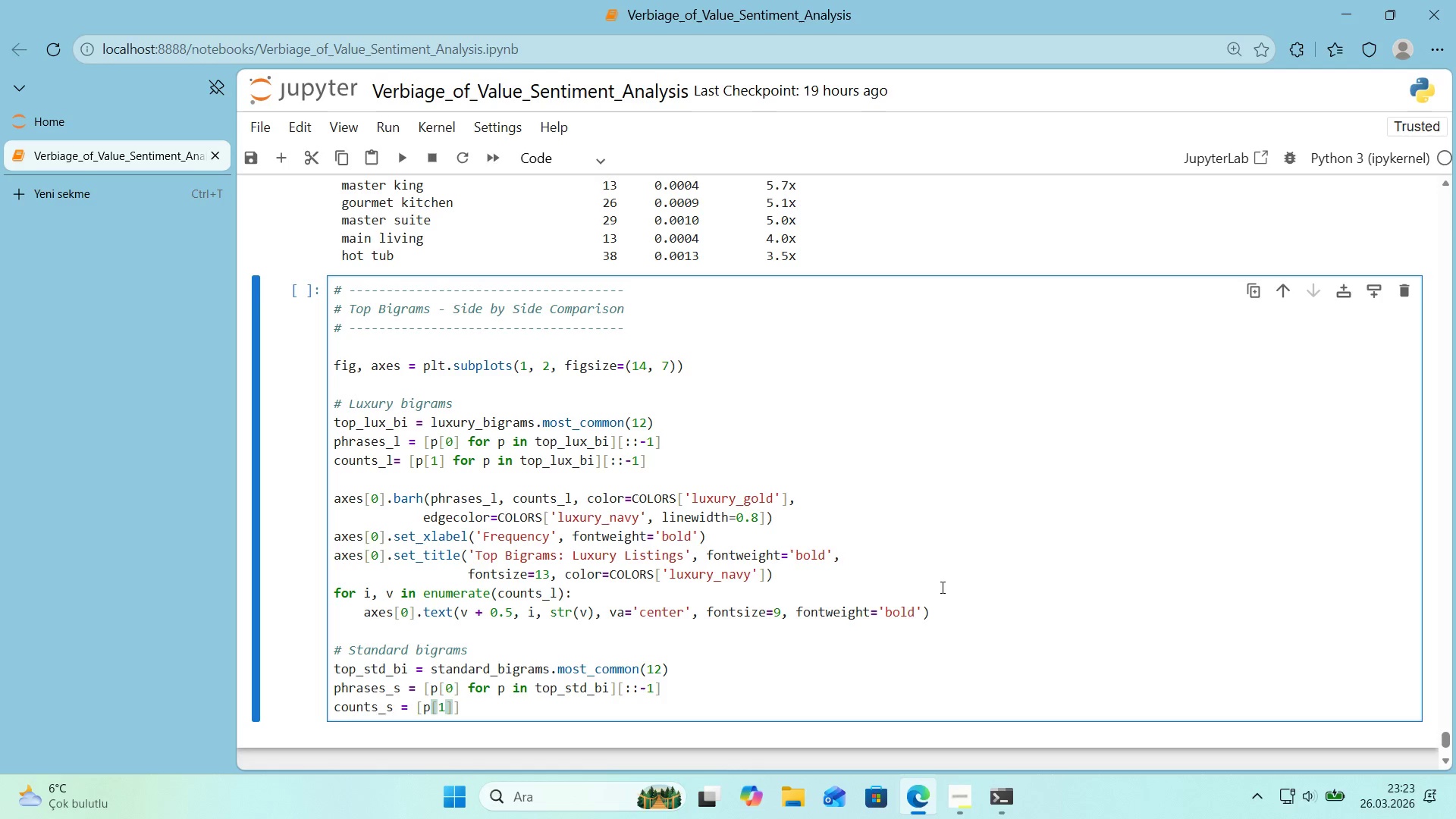 
type( for p 'n top_St)
key(Backspace)
key(Backspace)
type(S)
key(Backspace)
type(std_b')
 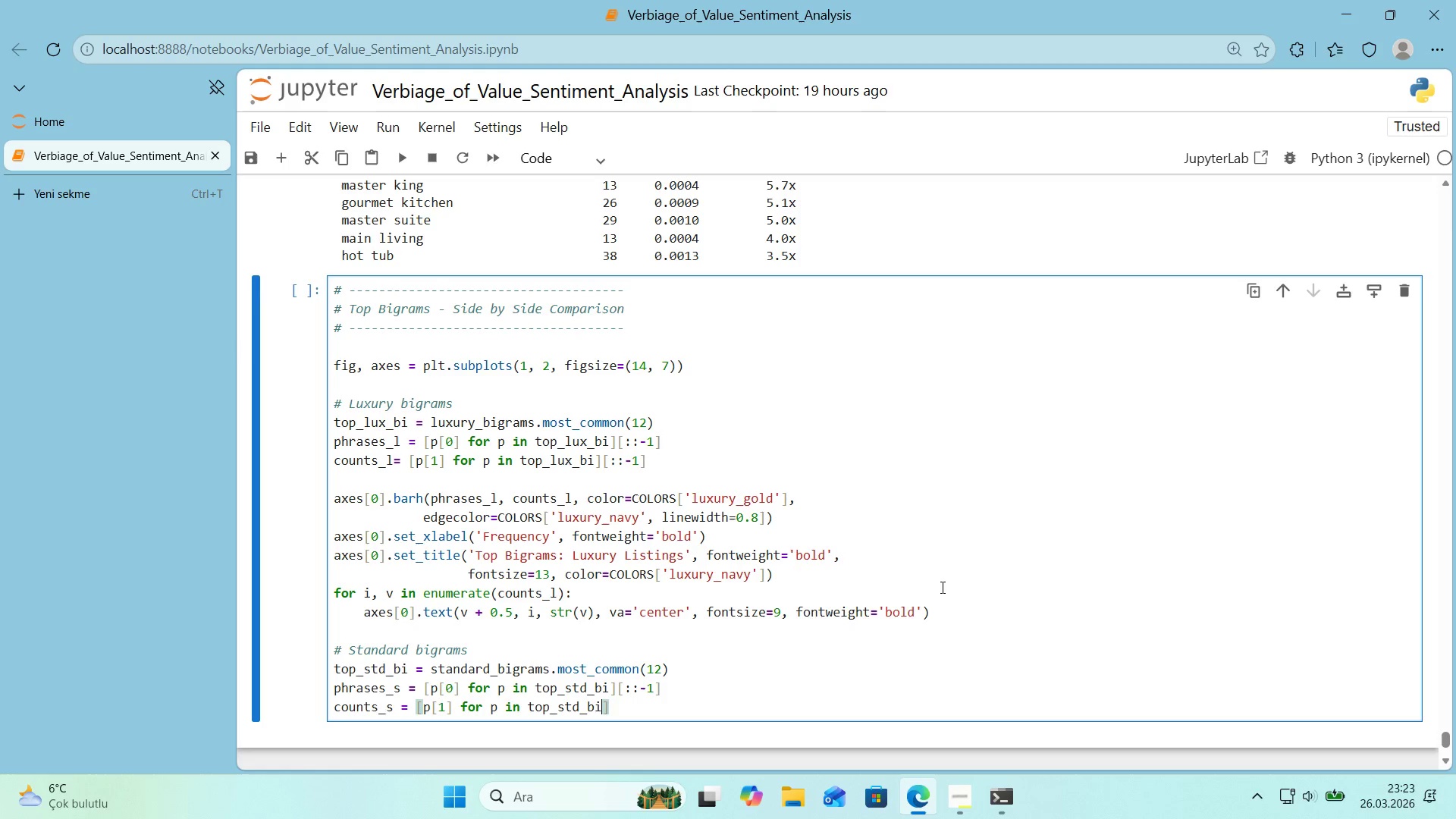 
key(ArrowRight)
 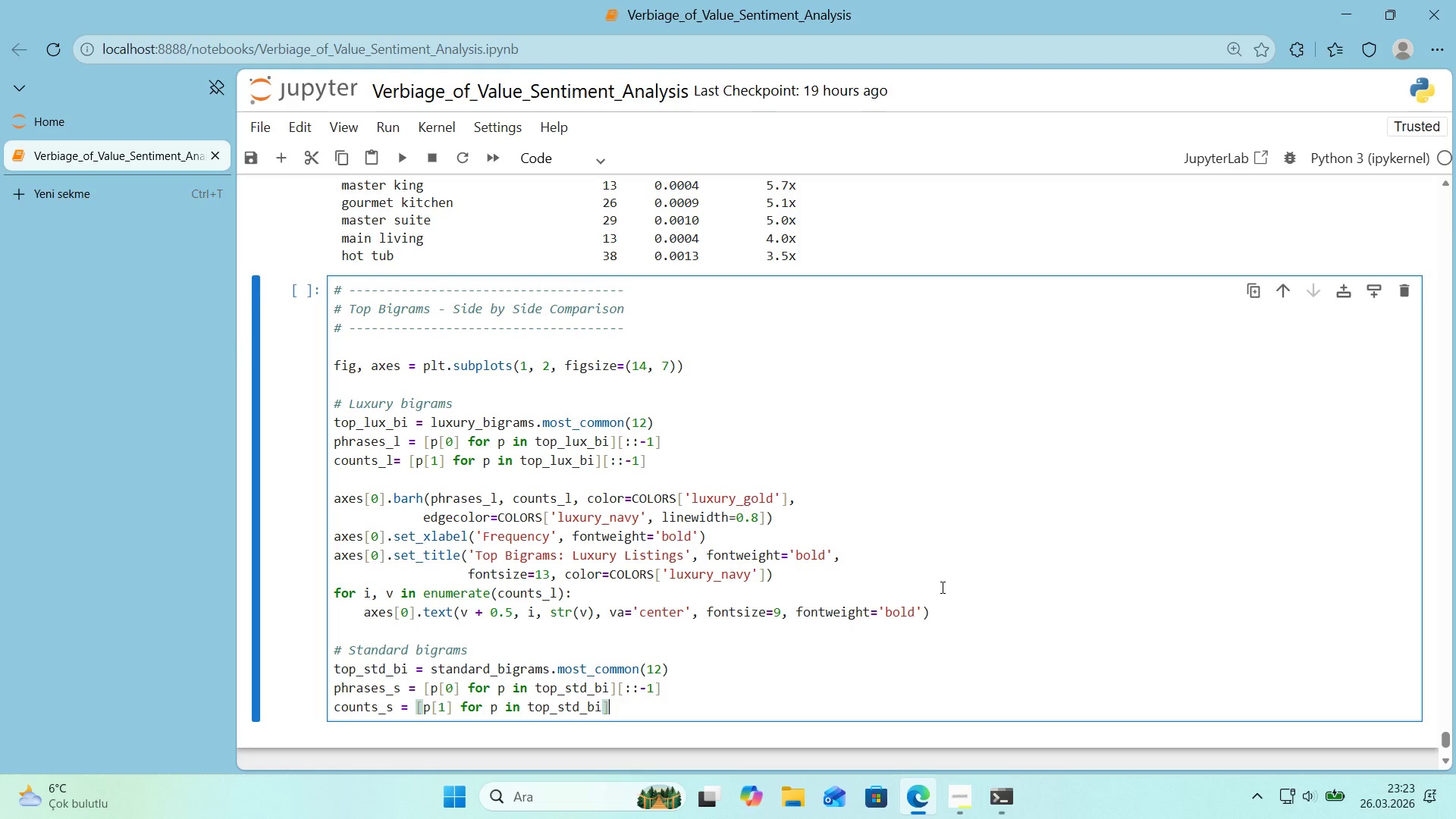 
key(Alt+Control+8)
 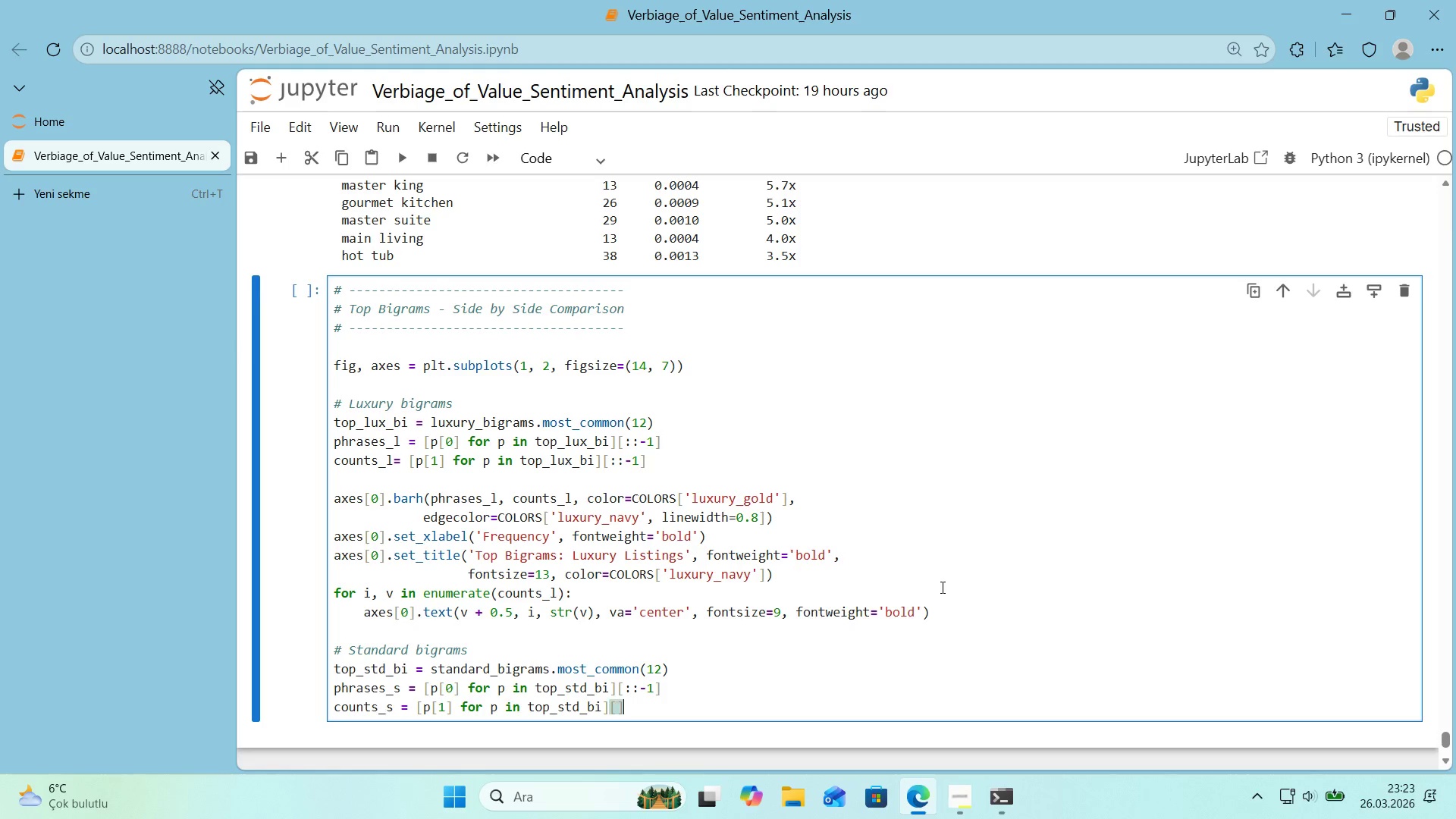 
key(Alt+Control+9)
 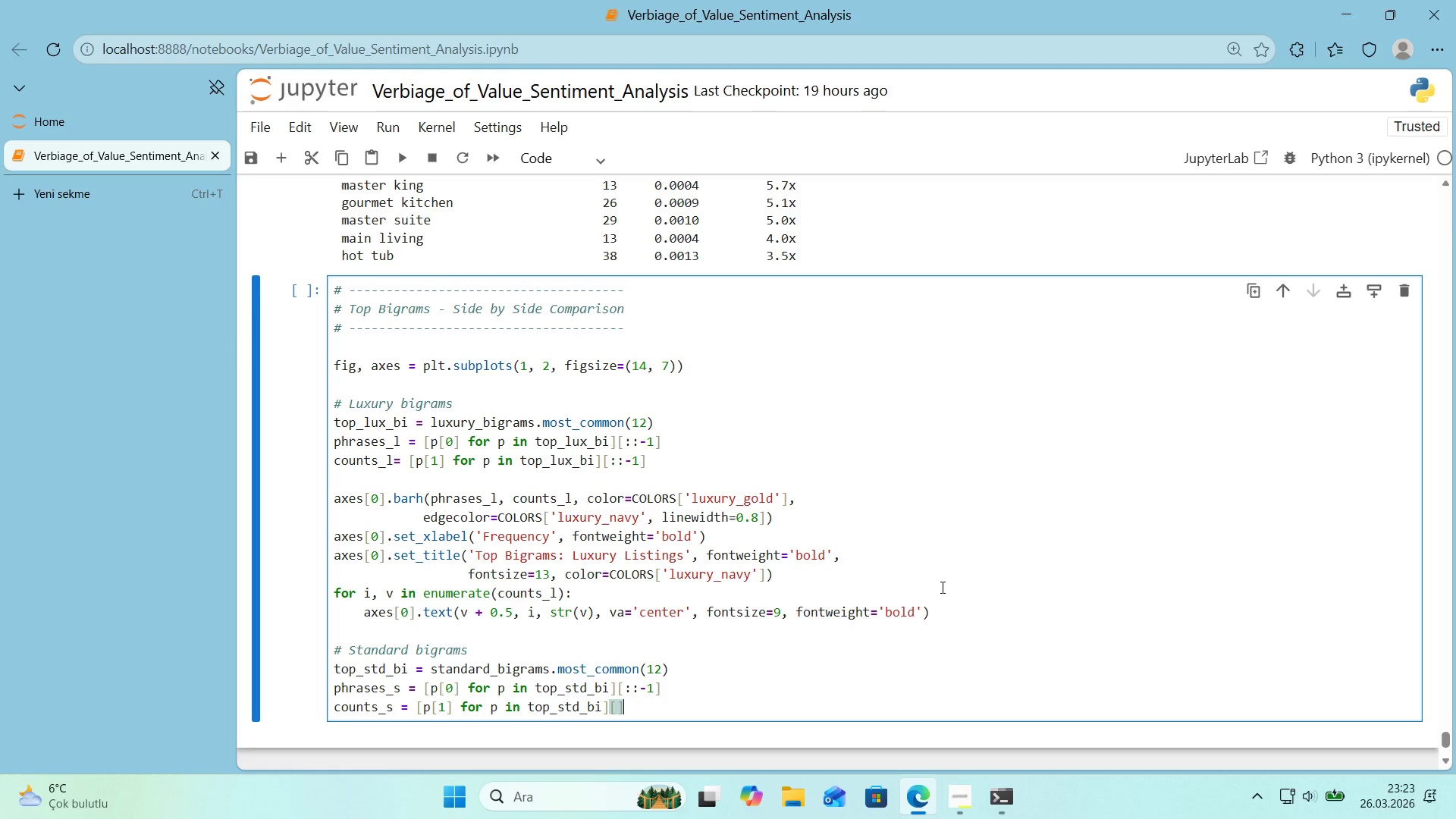 
key(ArrowLeft)
 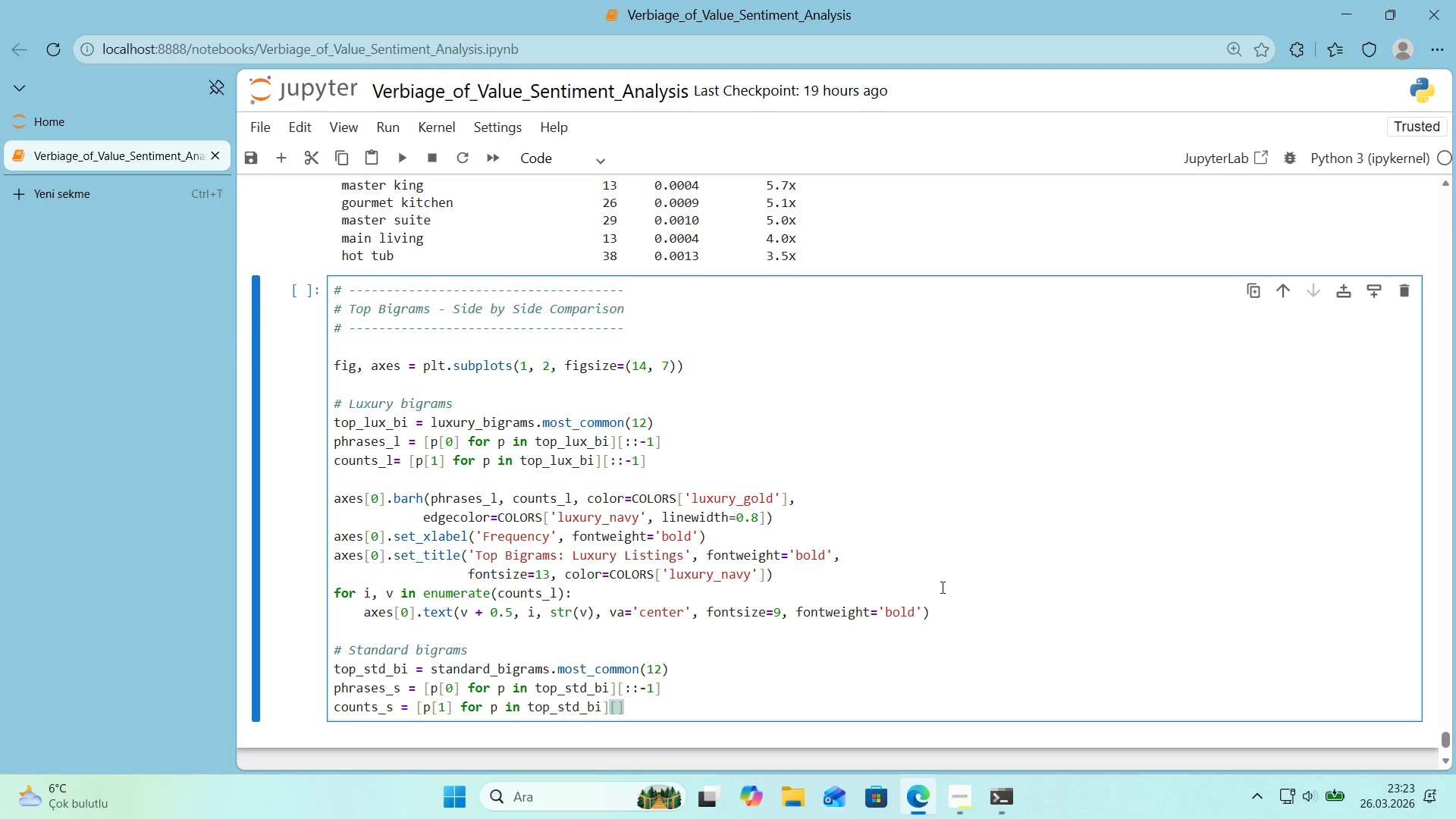 
key(Shift+ShiftRight)
 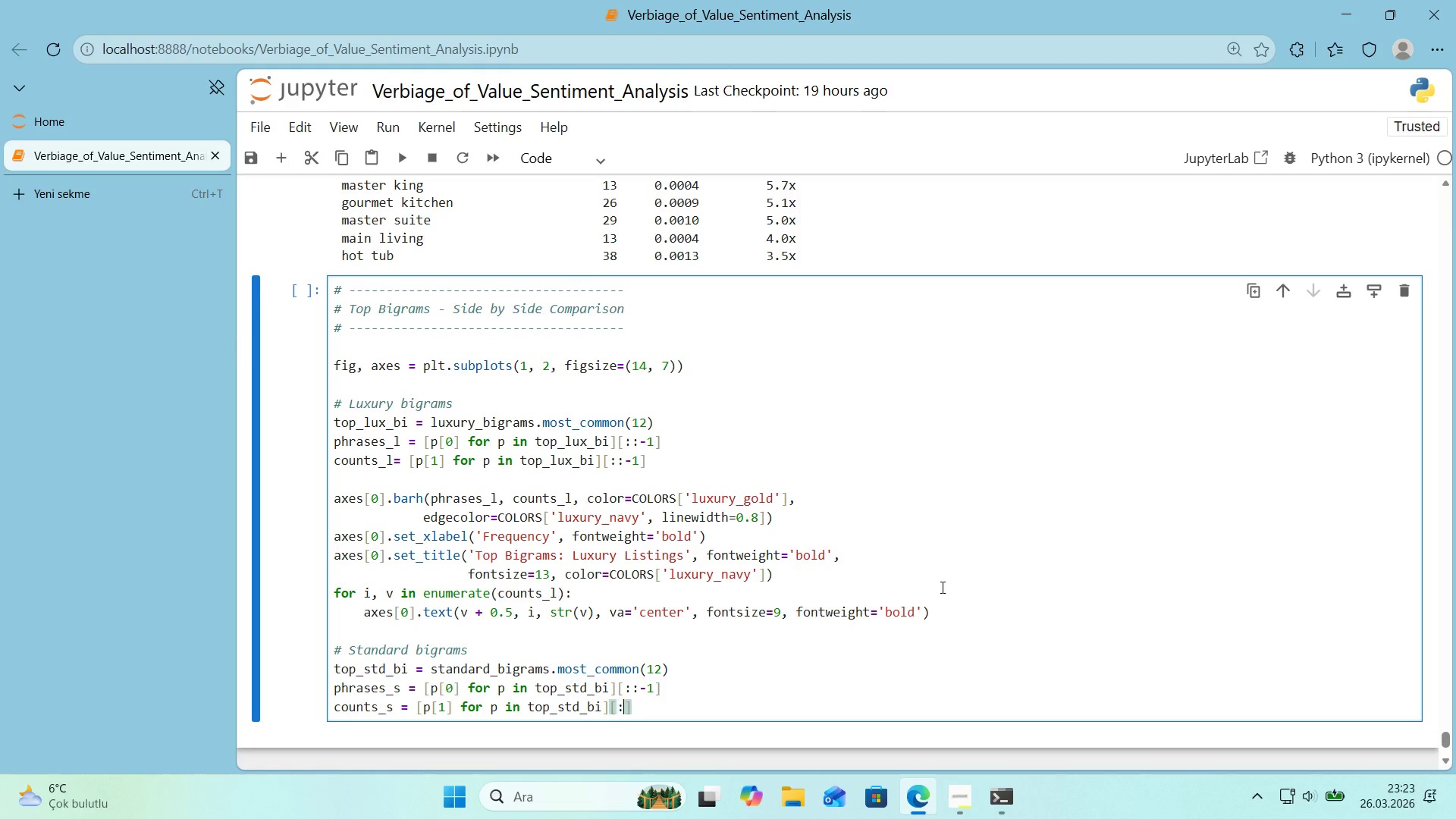 
key(Shift+Period)
 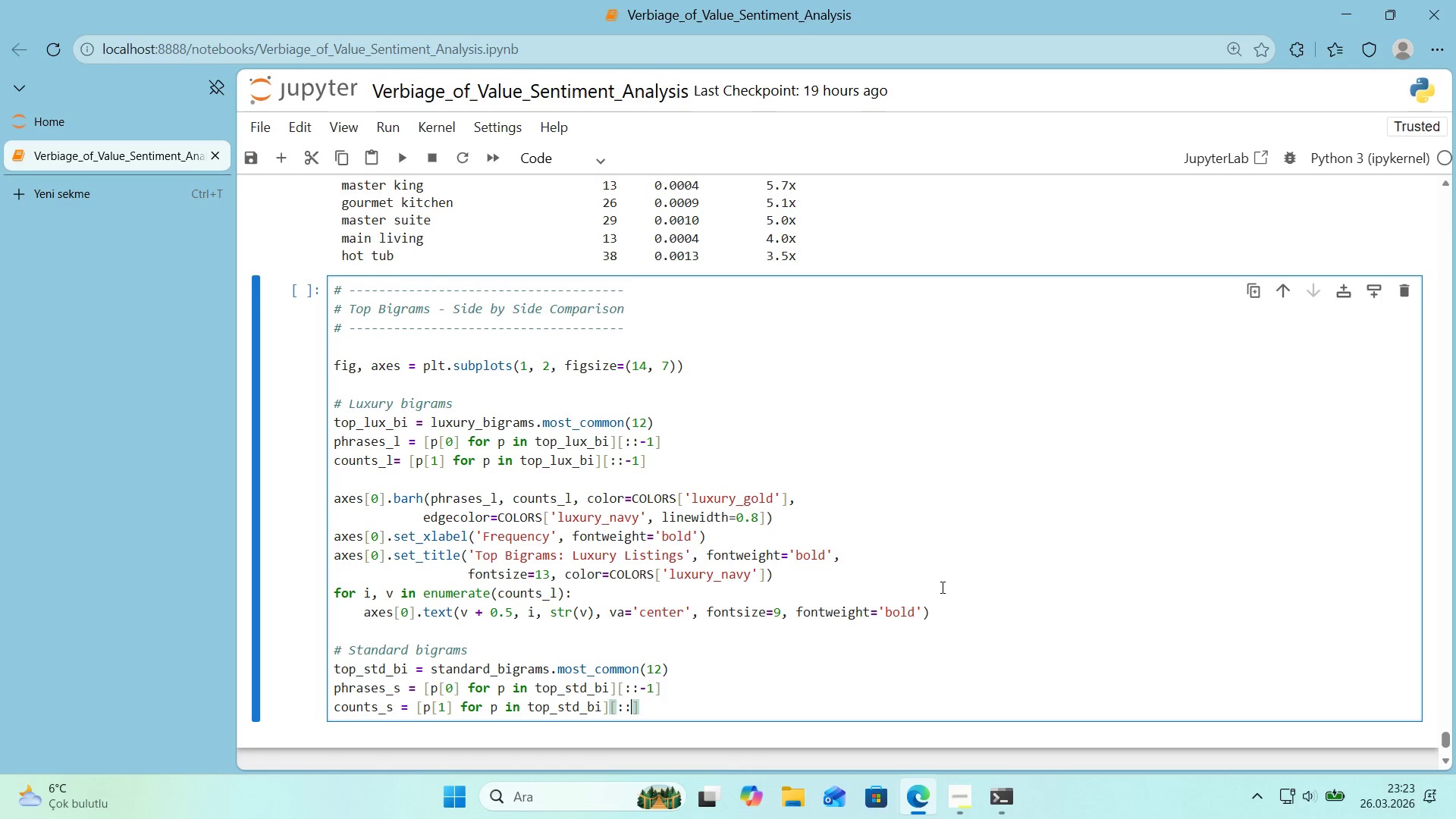 
key(Shift+ShiftRight)
 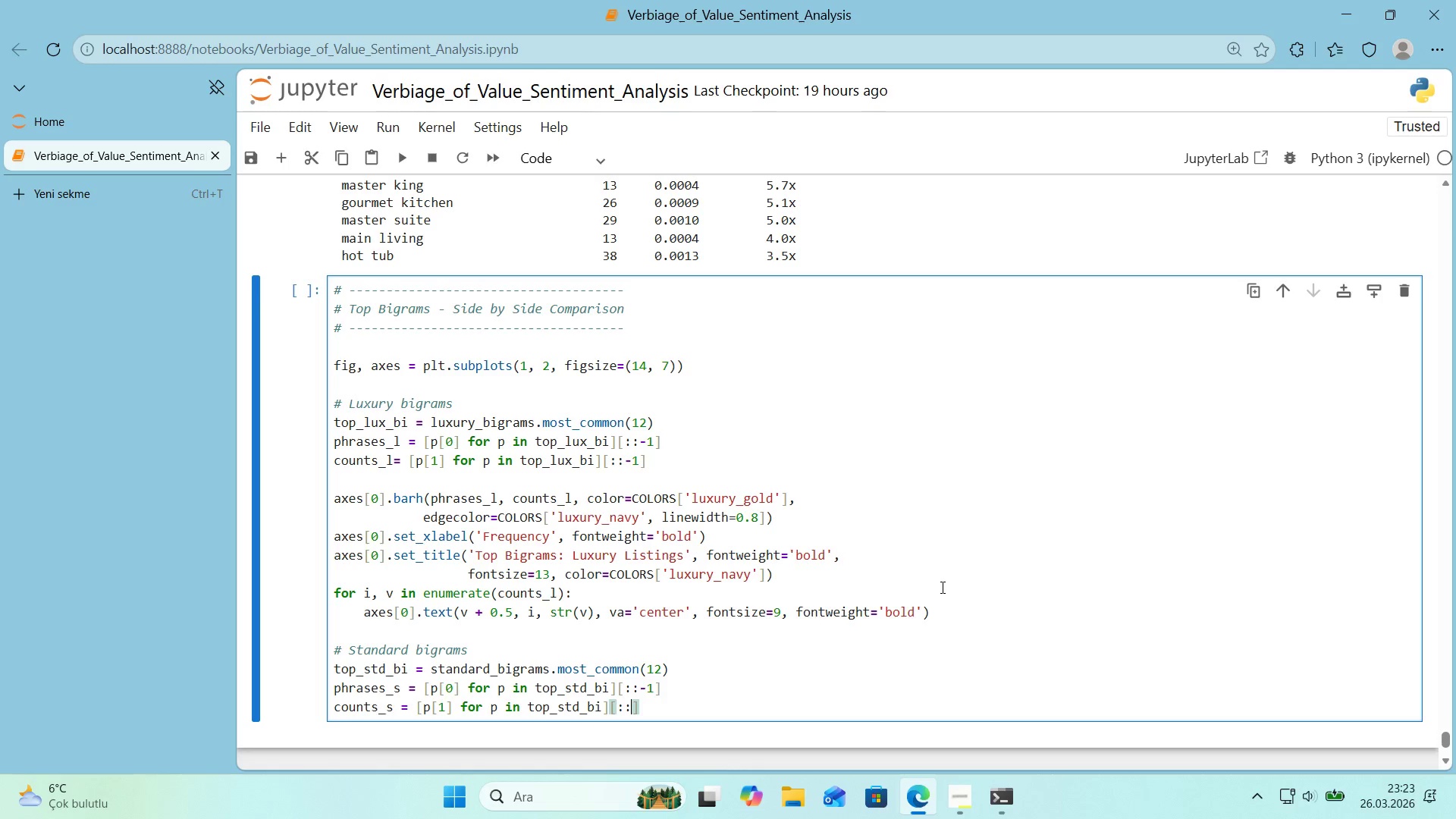 
key(Shift+Period)
 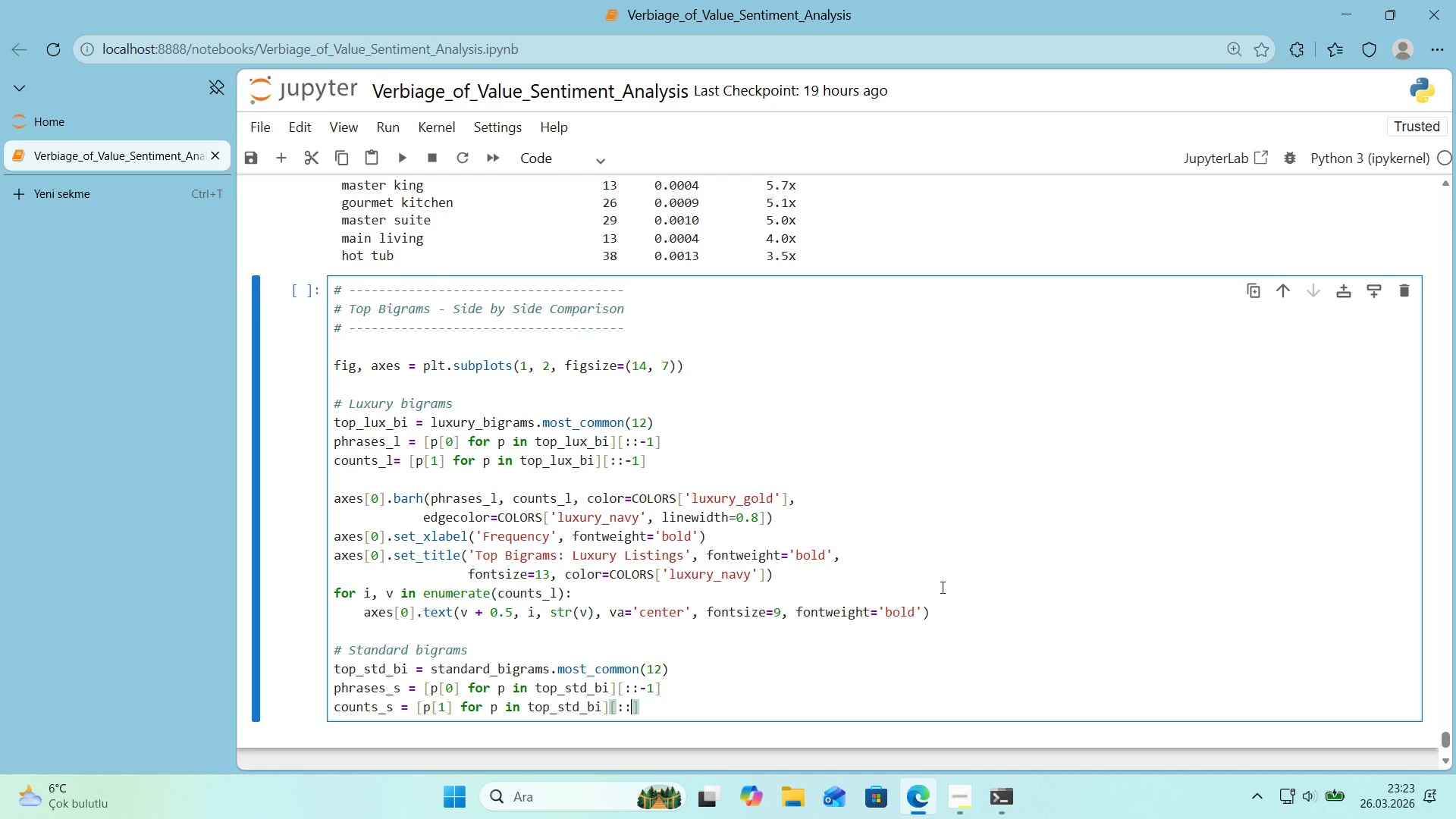 
key(NumpadSubtract)
 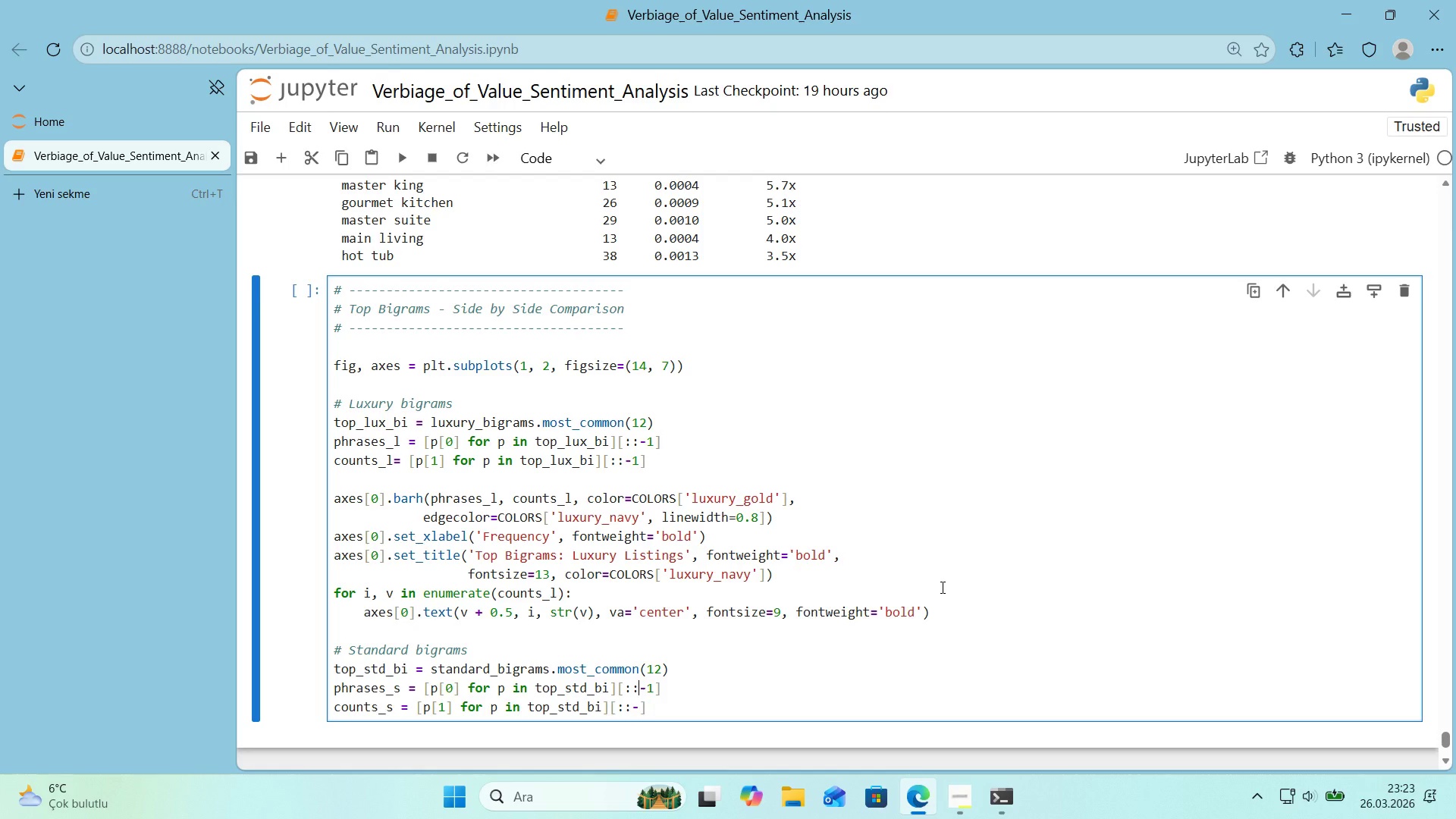 
key(ArrowUp)
 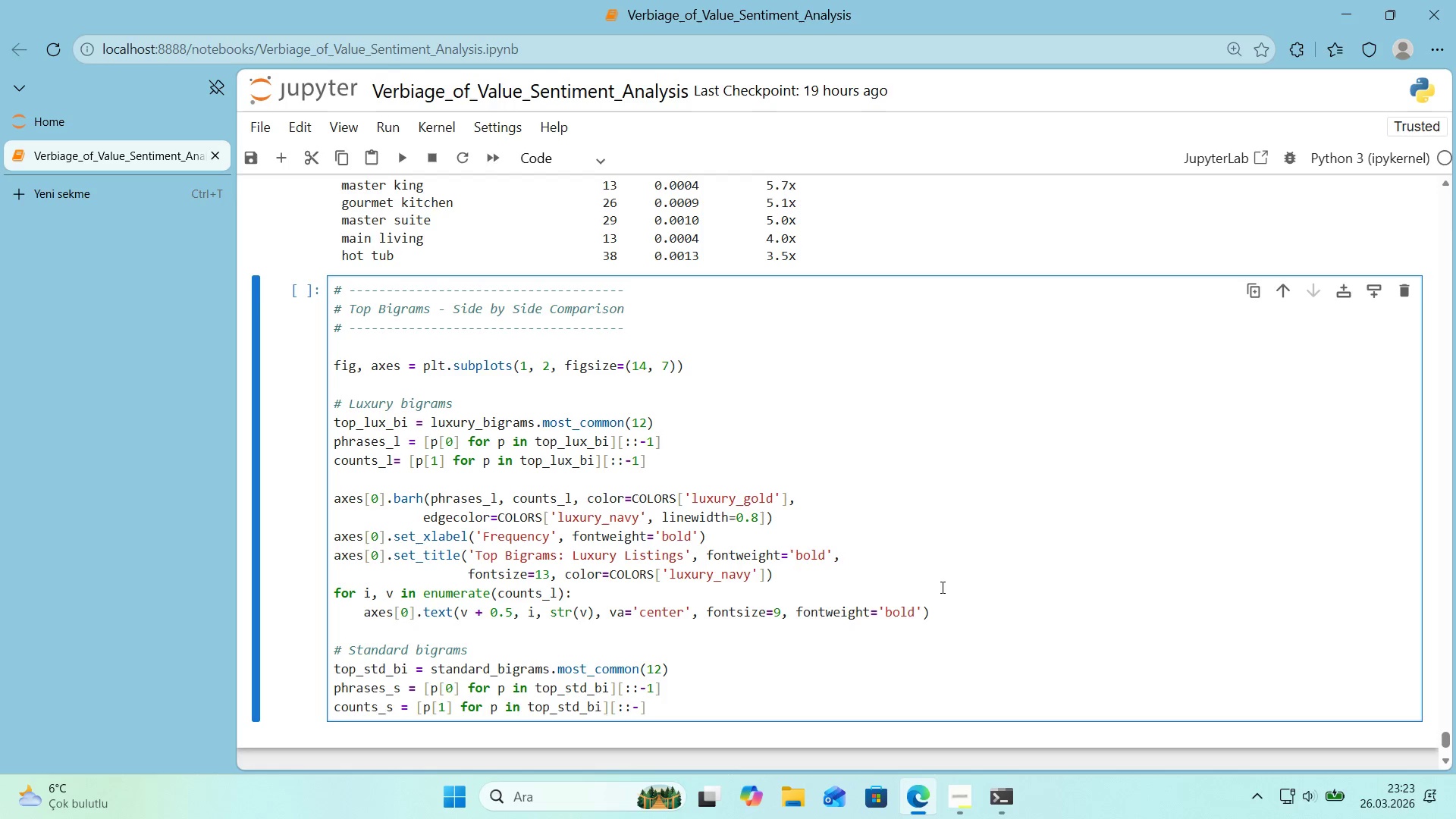 
key(ArrowDown)
 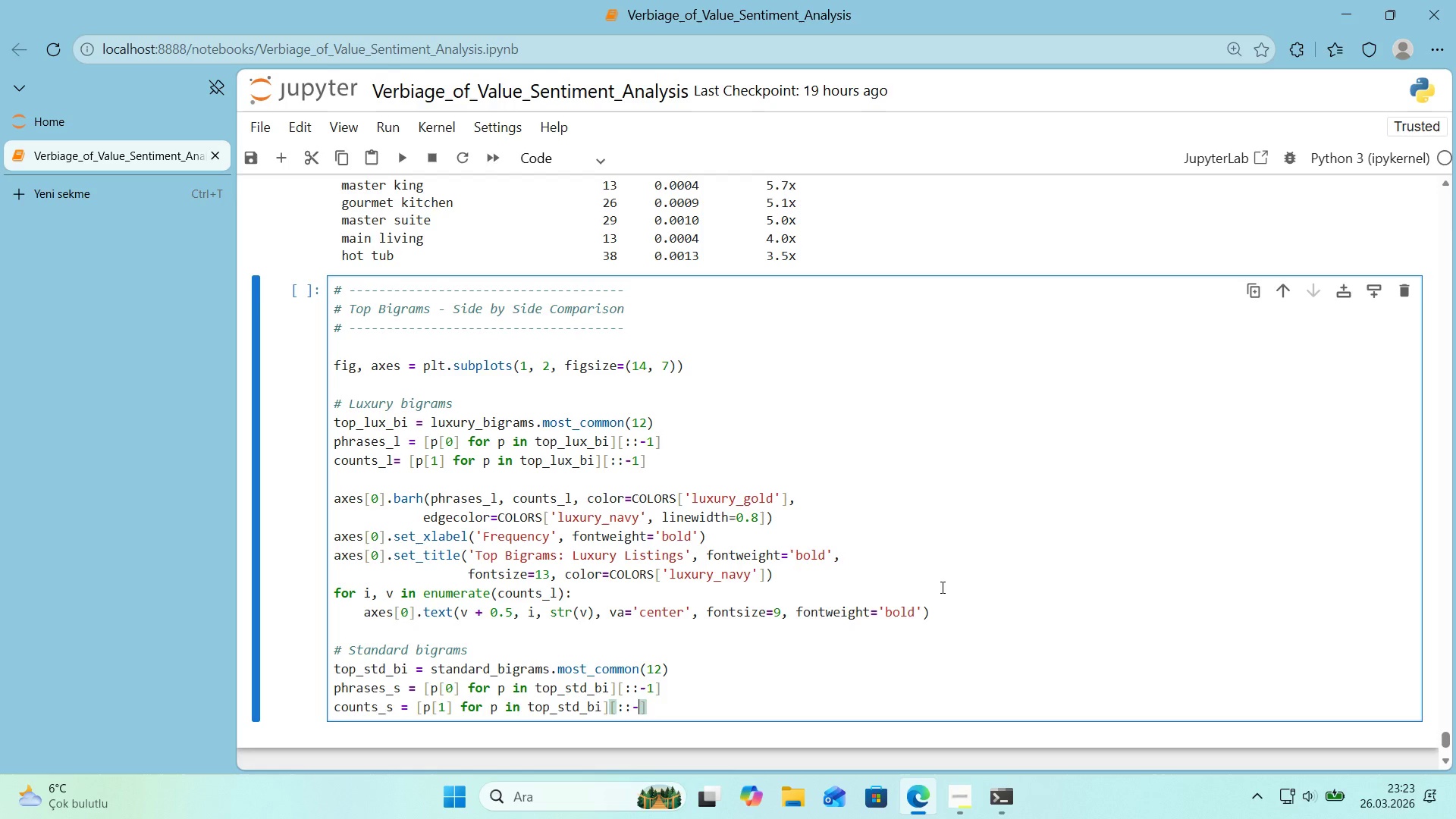 
key(Numpad1)
 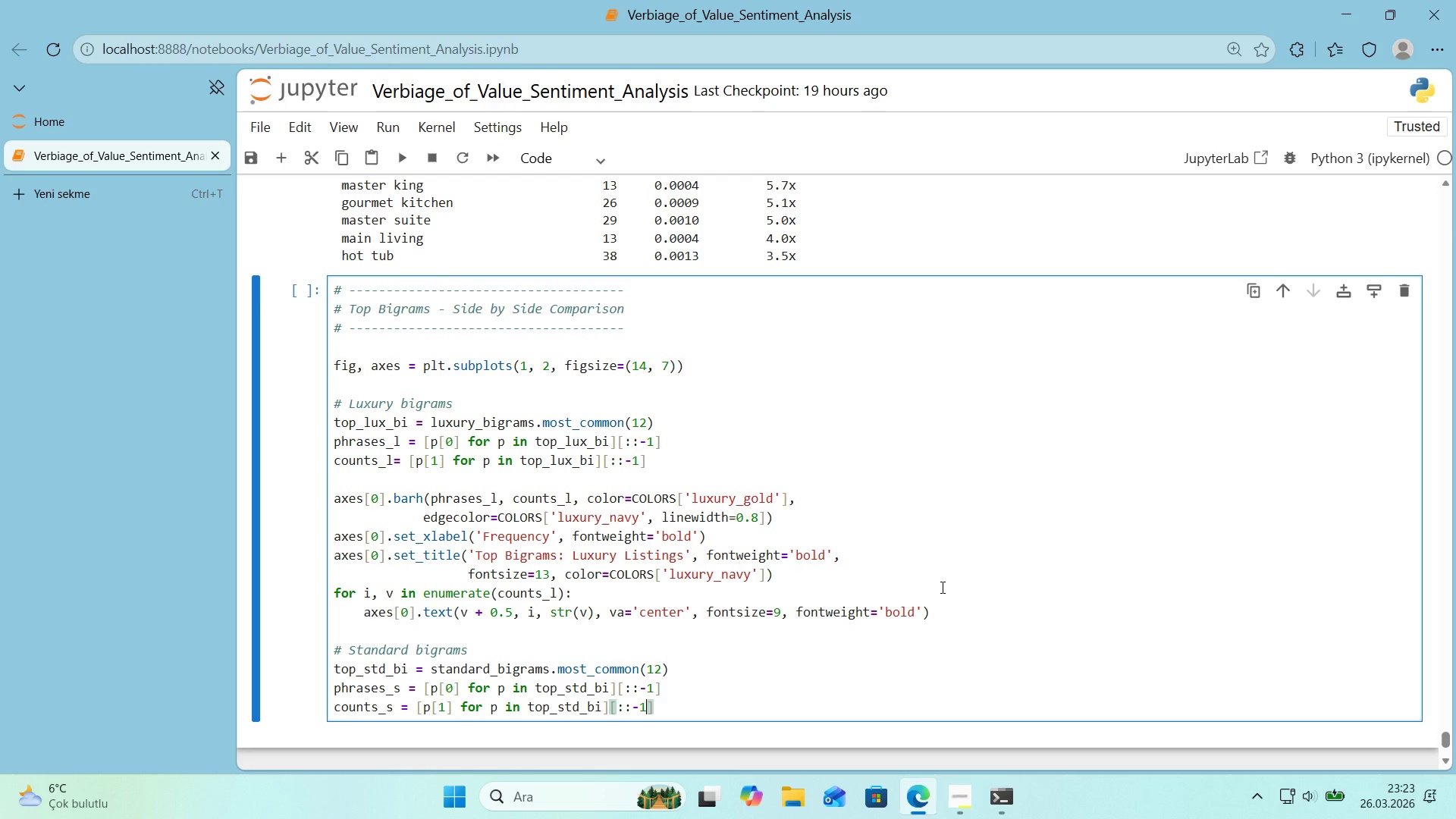 
key(ArrowRight)
 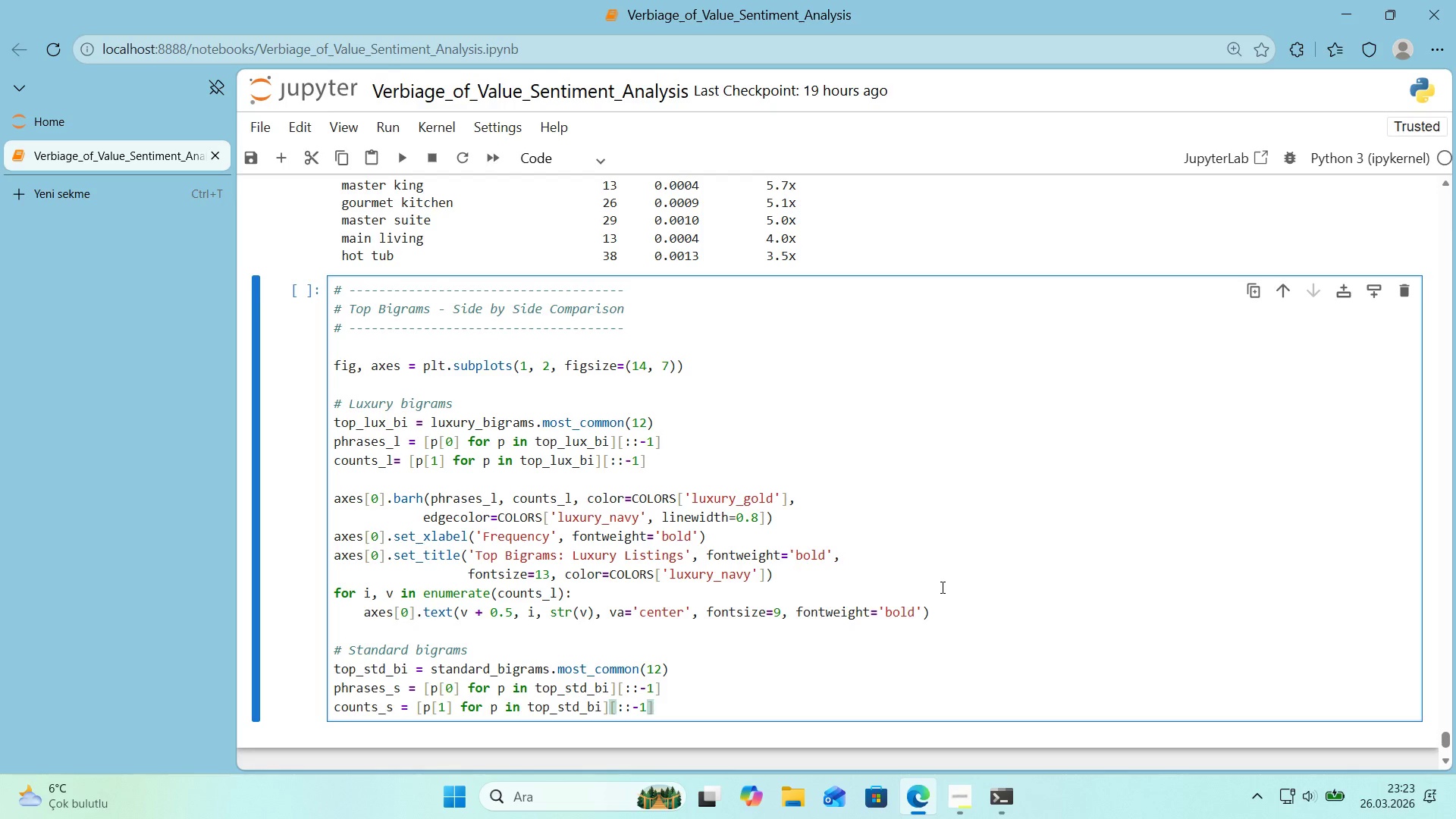 
key(Enter)
 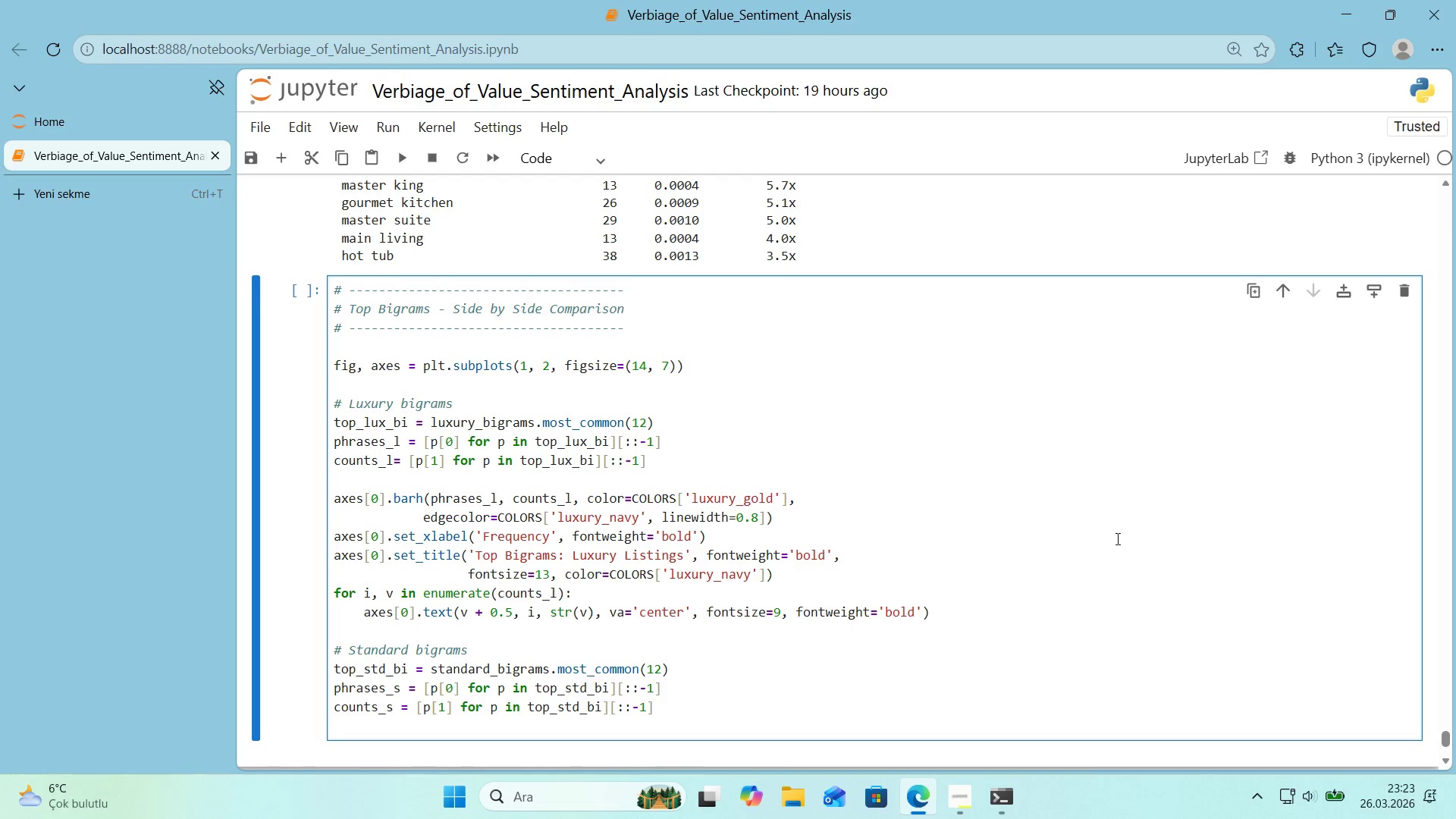 
scroll: coordinate [1177, 496], scroll_direction: down, amount: 1.0
 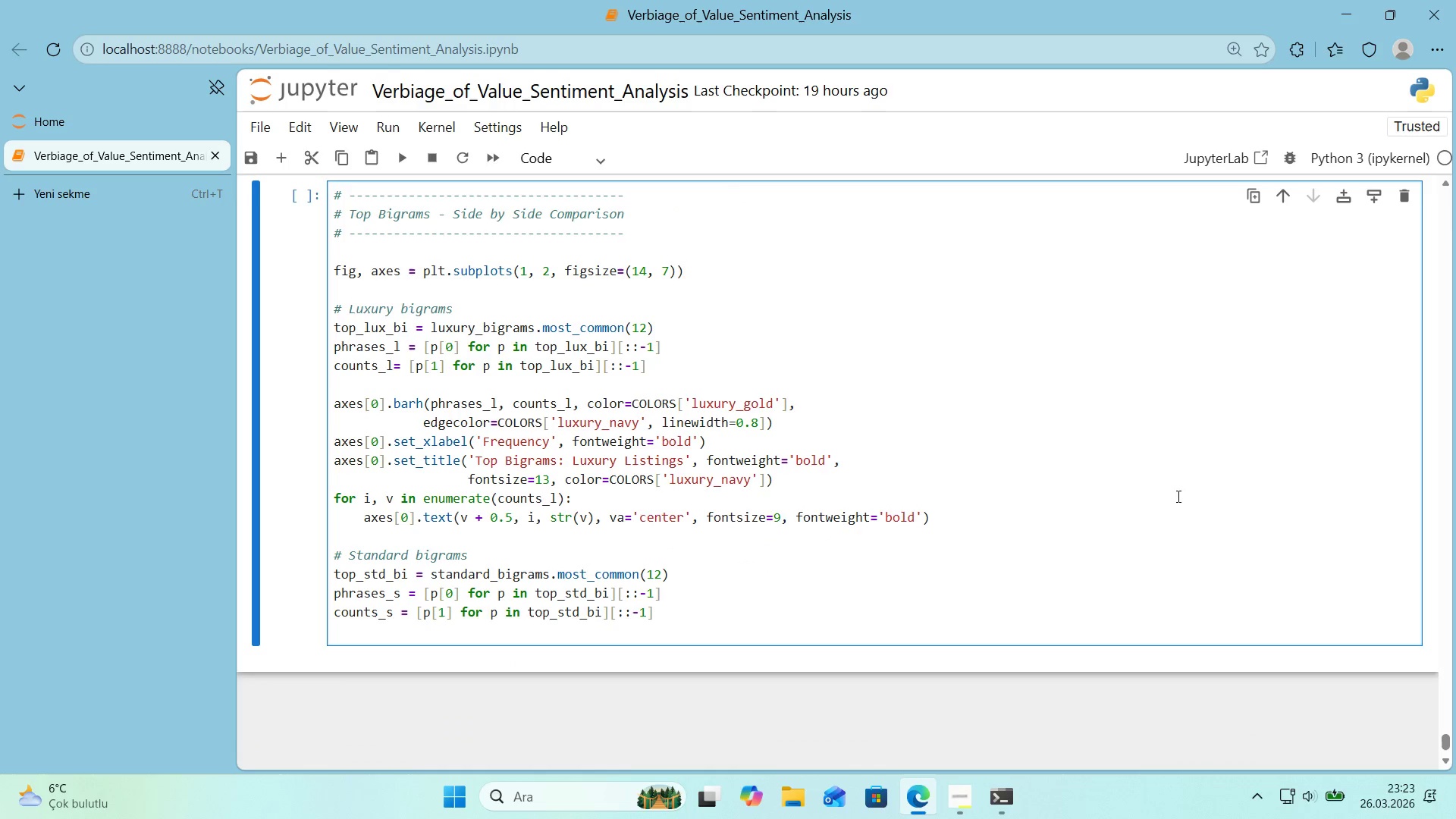 
key(Enter)
 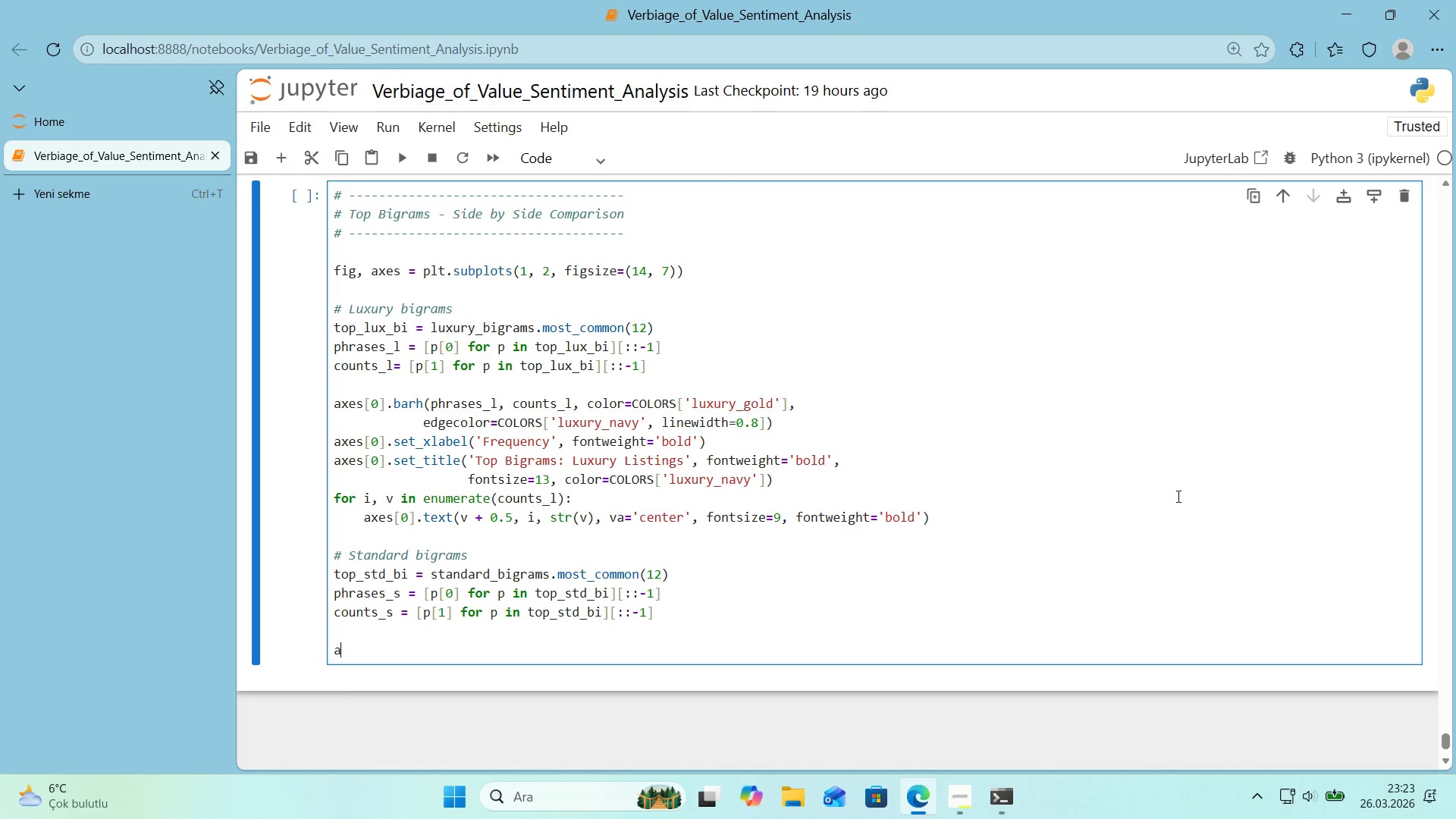 
type(aaxes)
key(Backspace)
key(Backspace)
key(Backspace)
key(Backspace)
type(xes)
 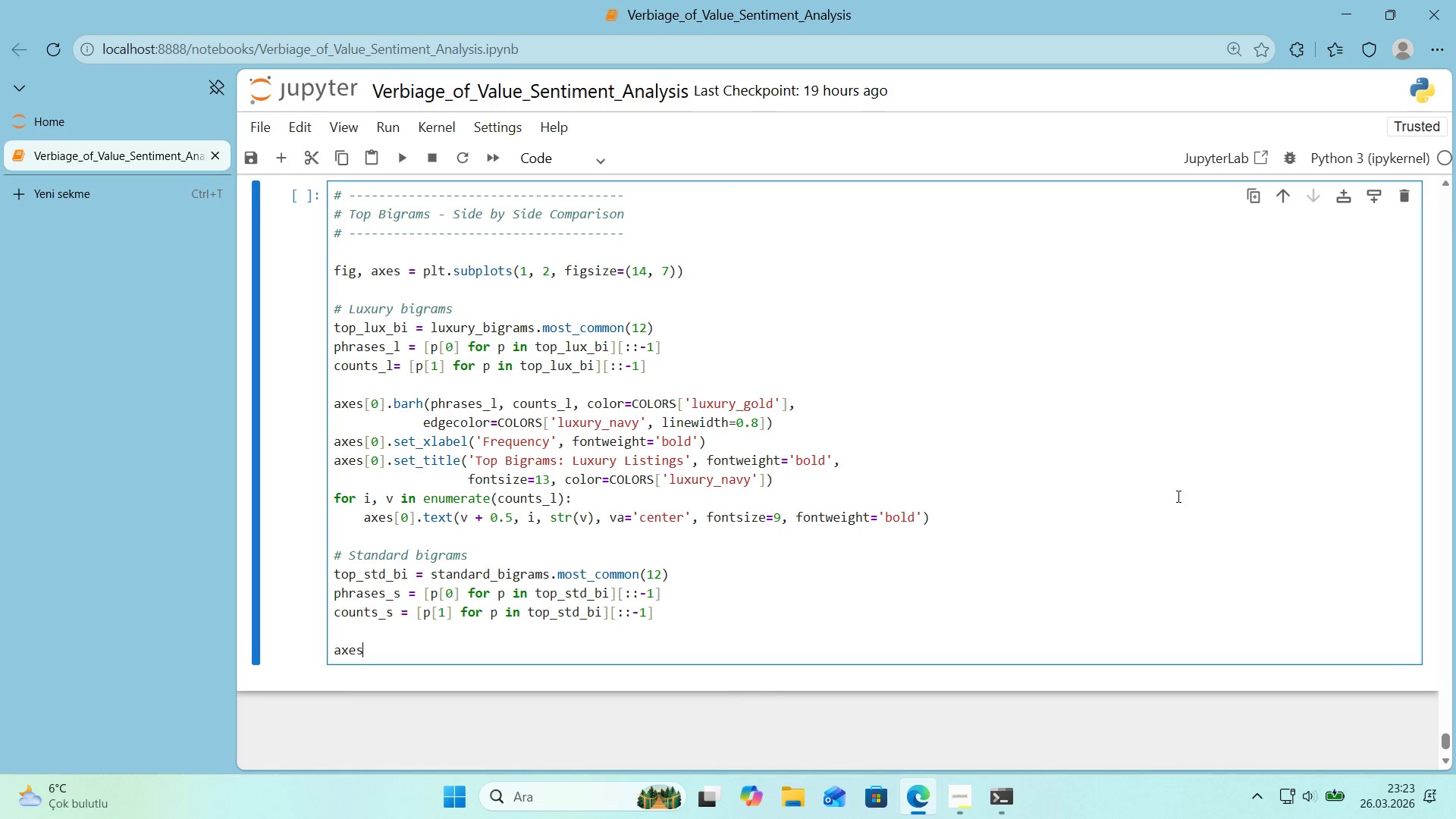 
key(Alt+Control+8)
 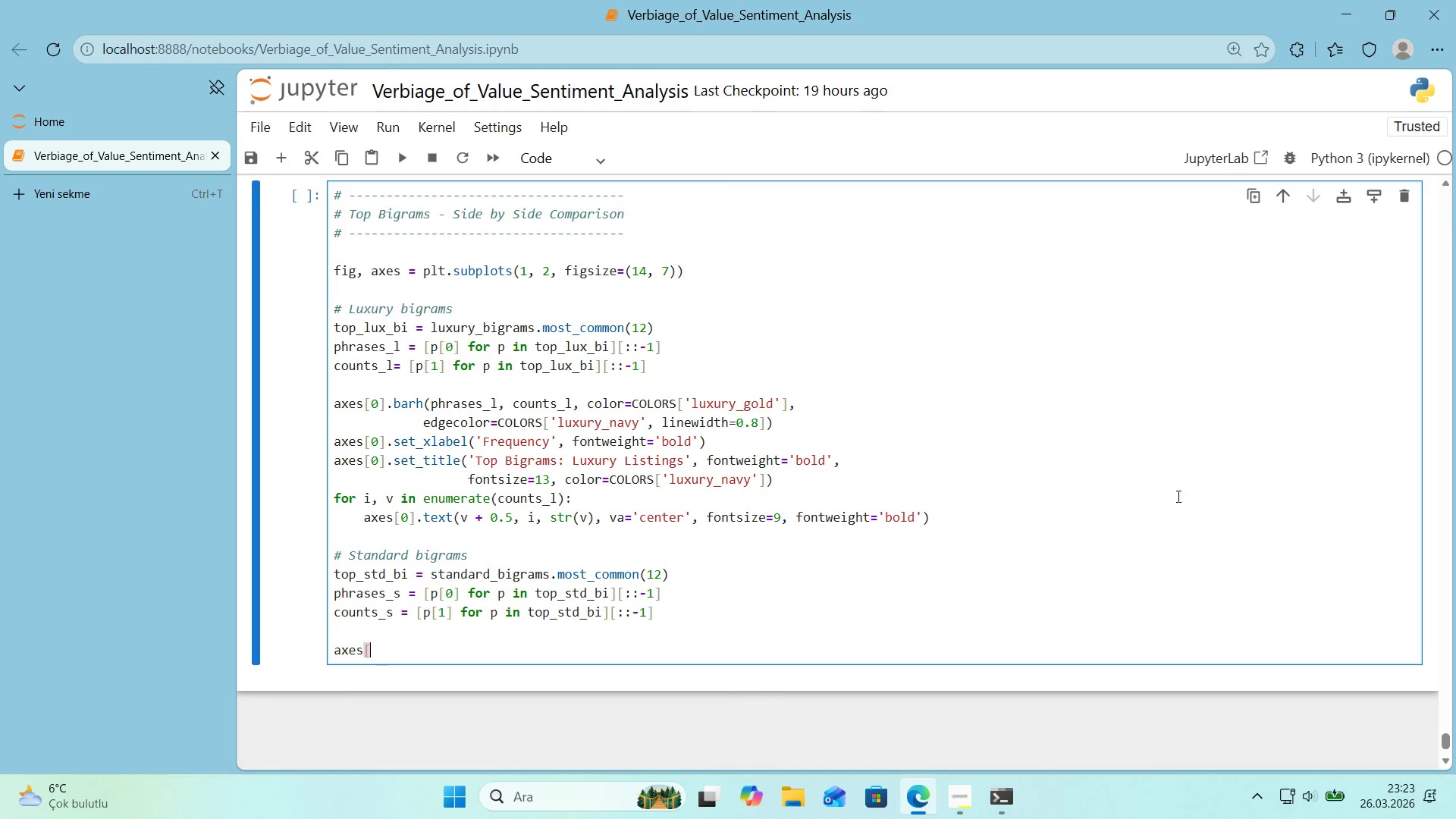 
key(Alt+Control+9)
 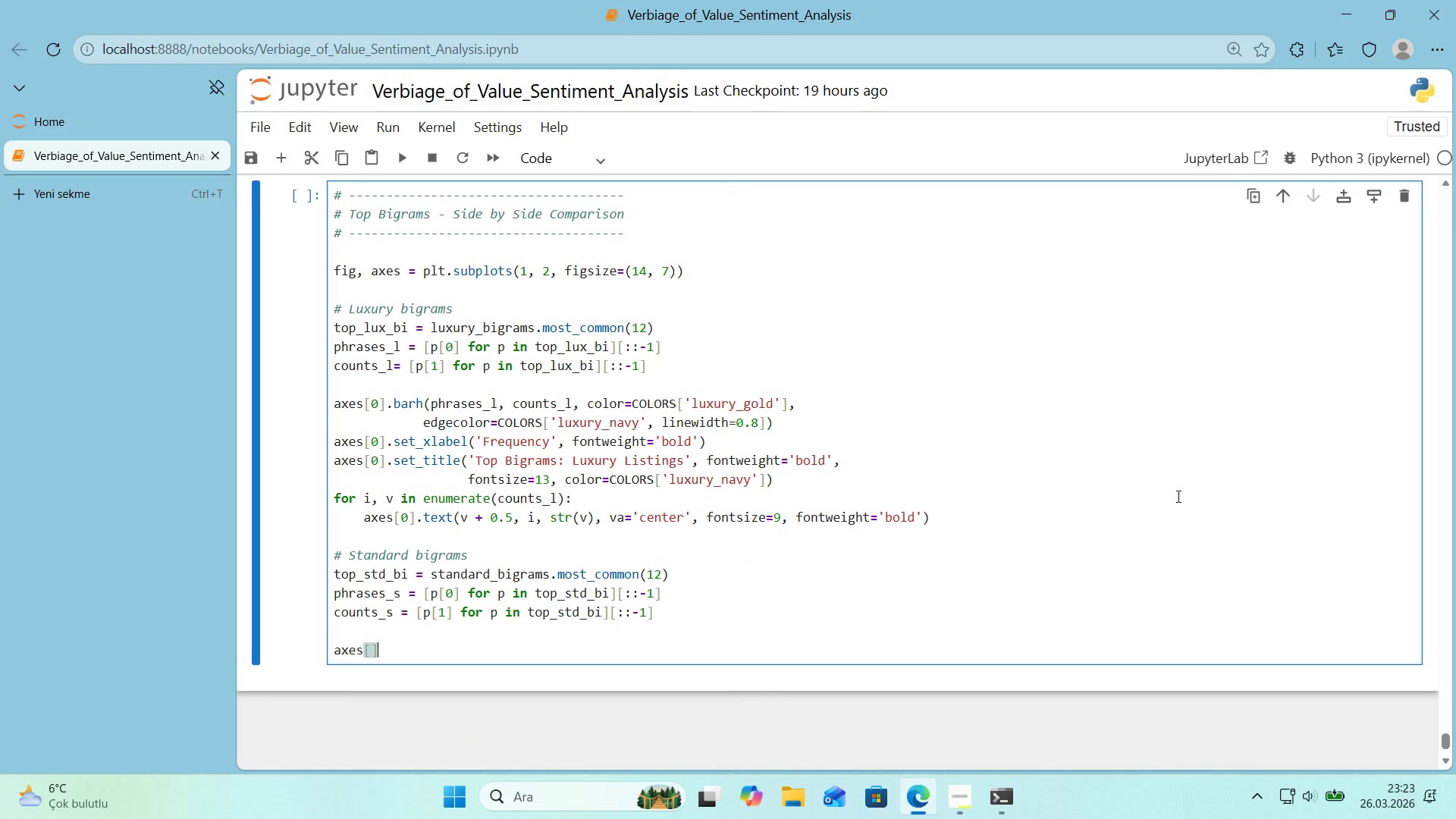 
key(ArrowLeft)
 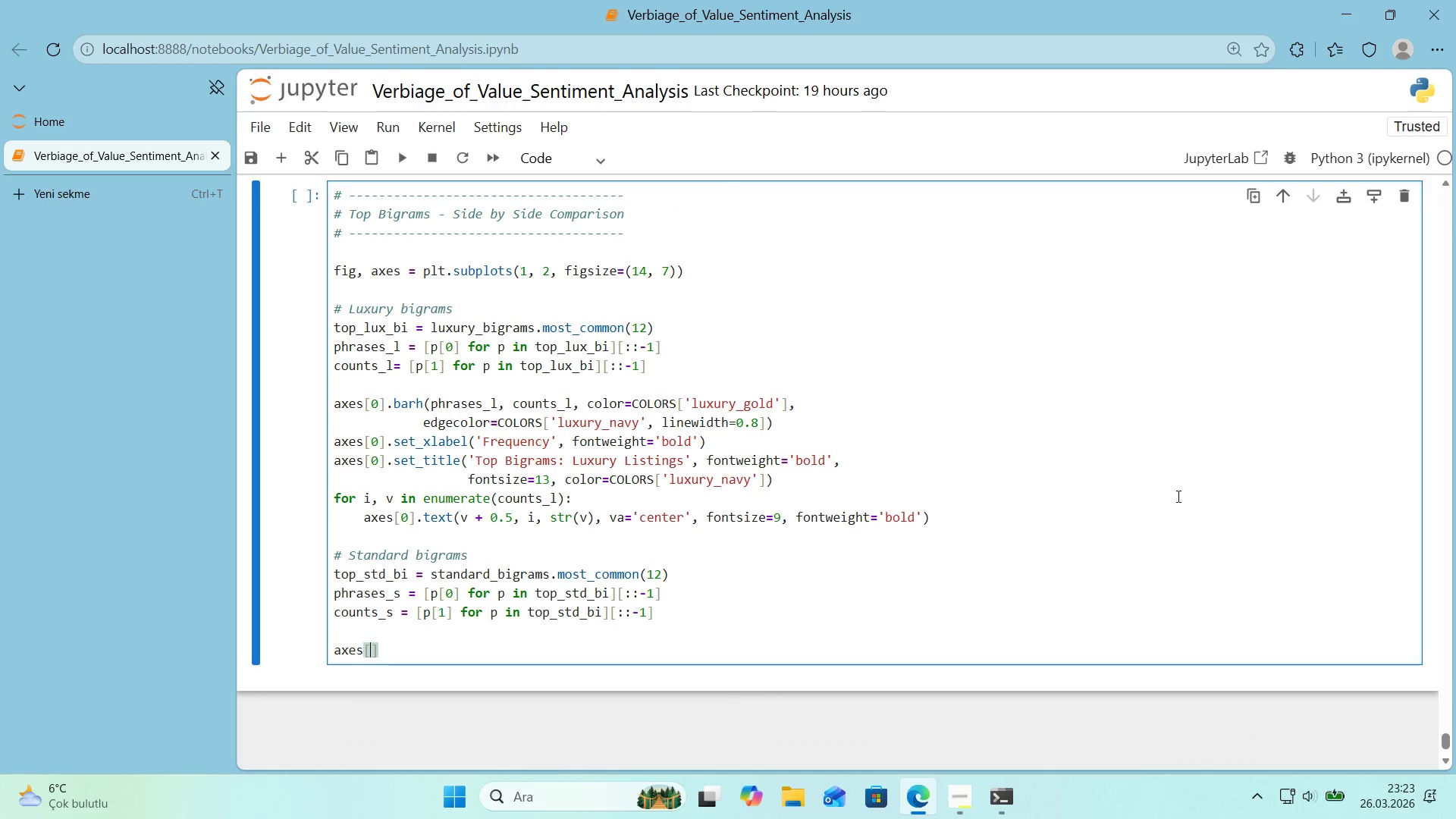 
key(1)
 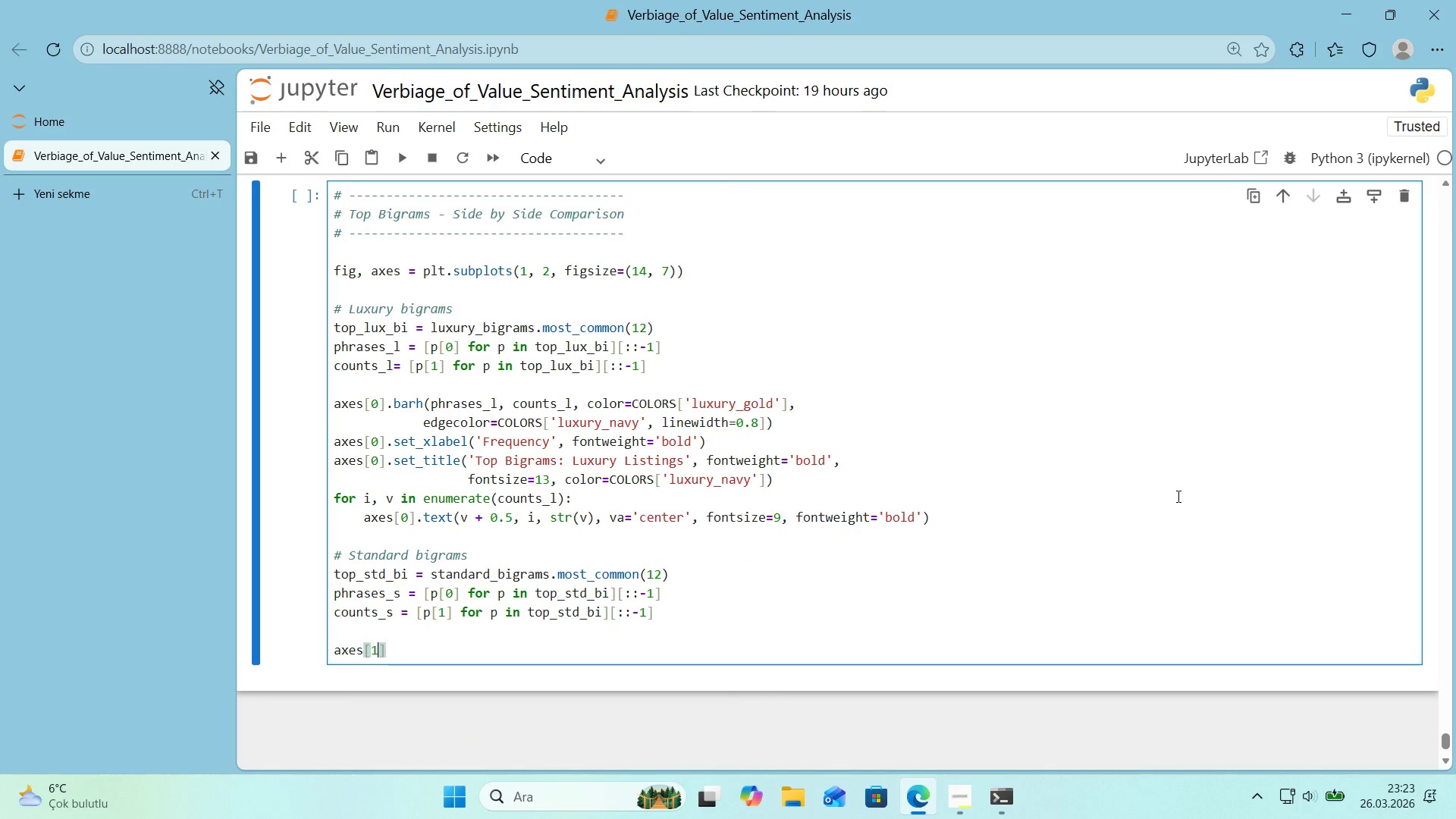 
key(ArrowRight)
 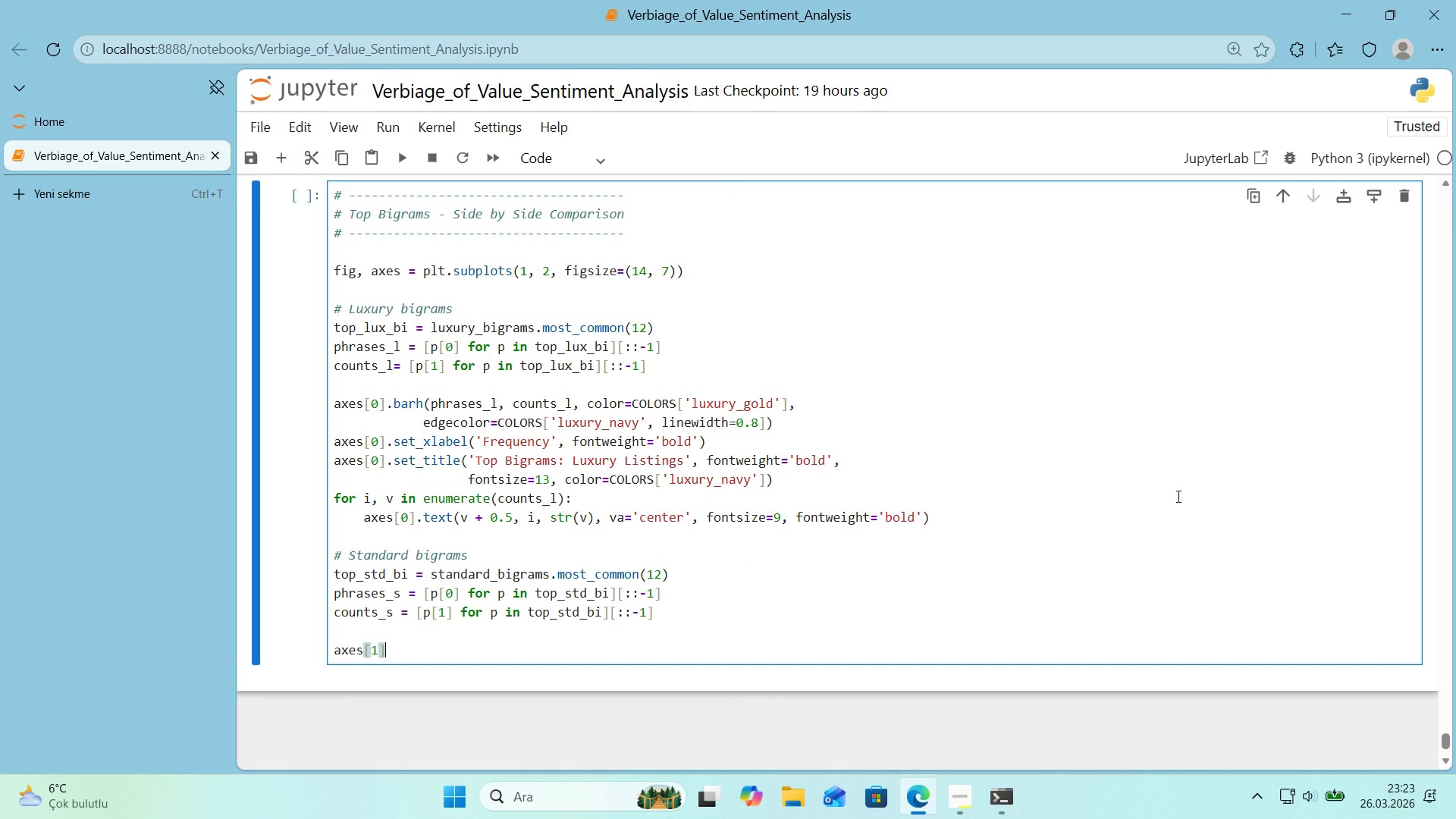 
type(.barh*()
 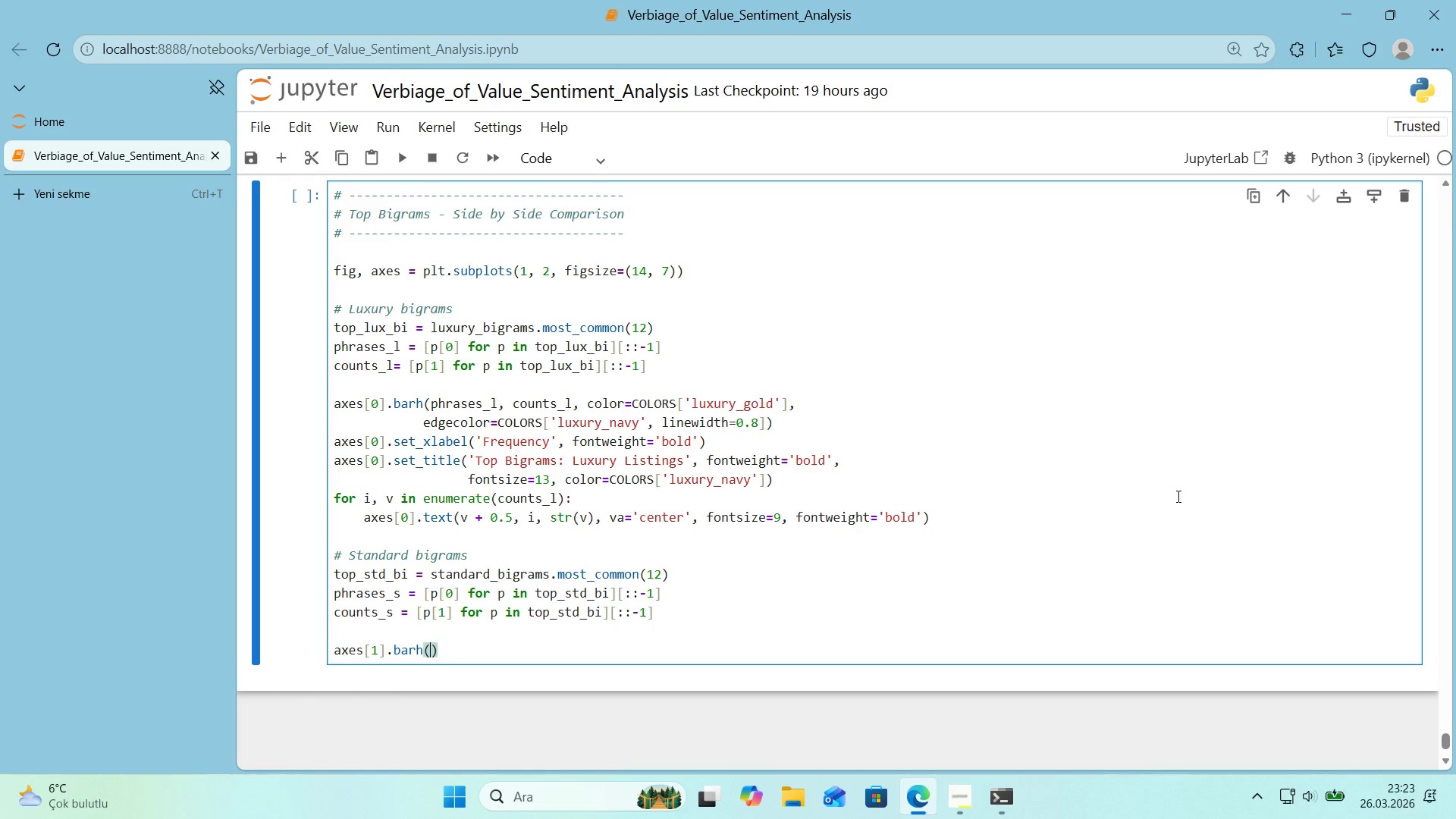 
key(ArrowLeft)
 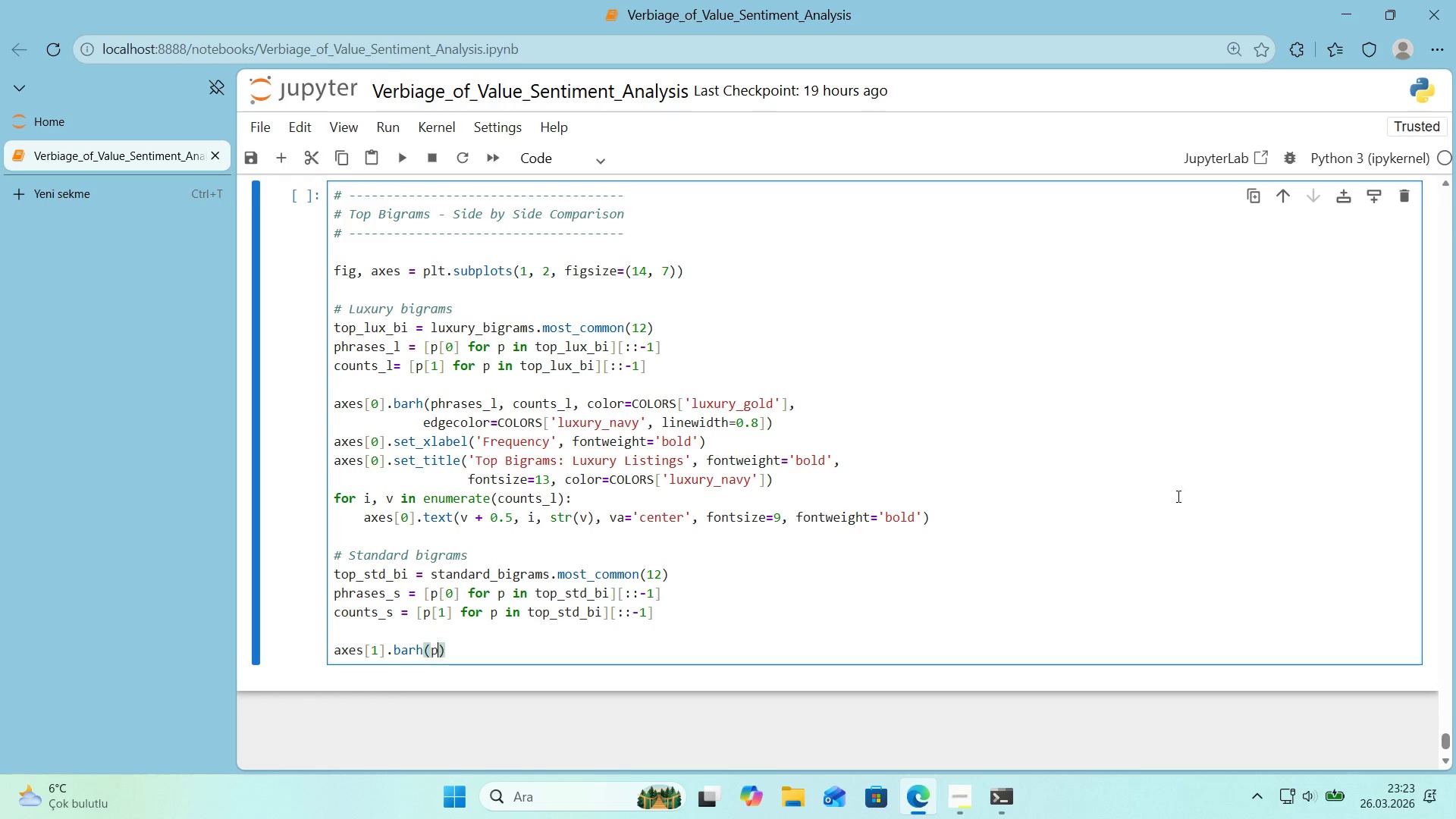 
type(phrases_S)
key(Backspace)
type(S)
key(Backspace)
type(s)
 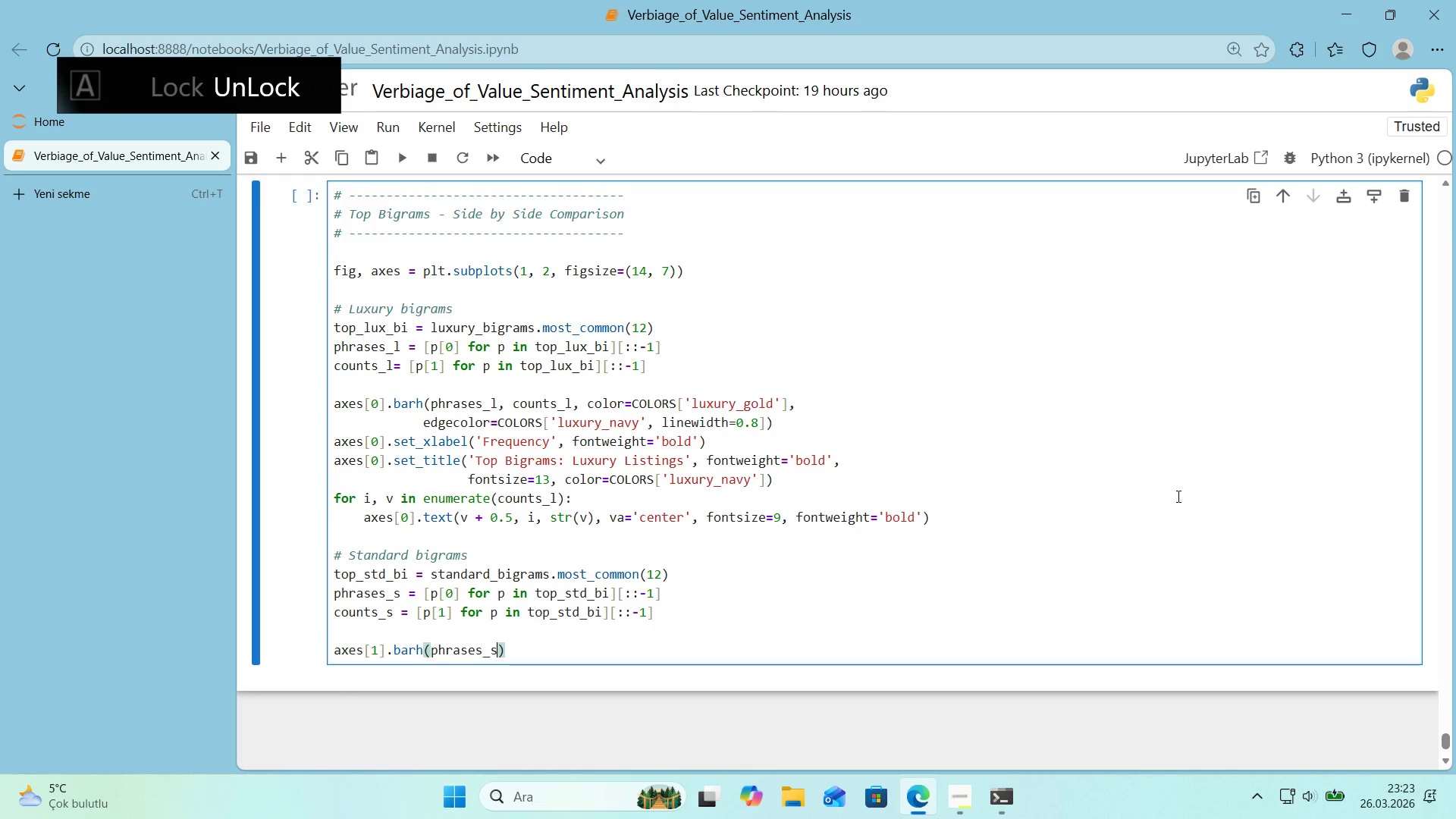 
type(, counts_s, color)COLORS)
 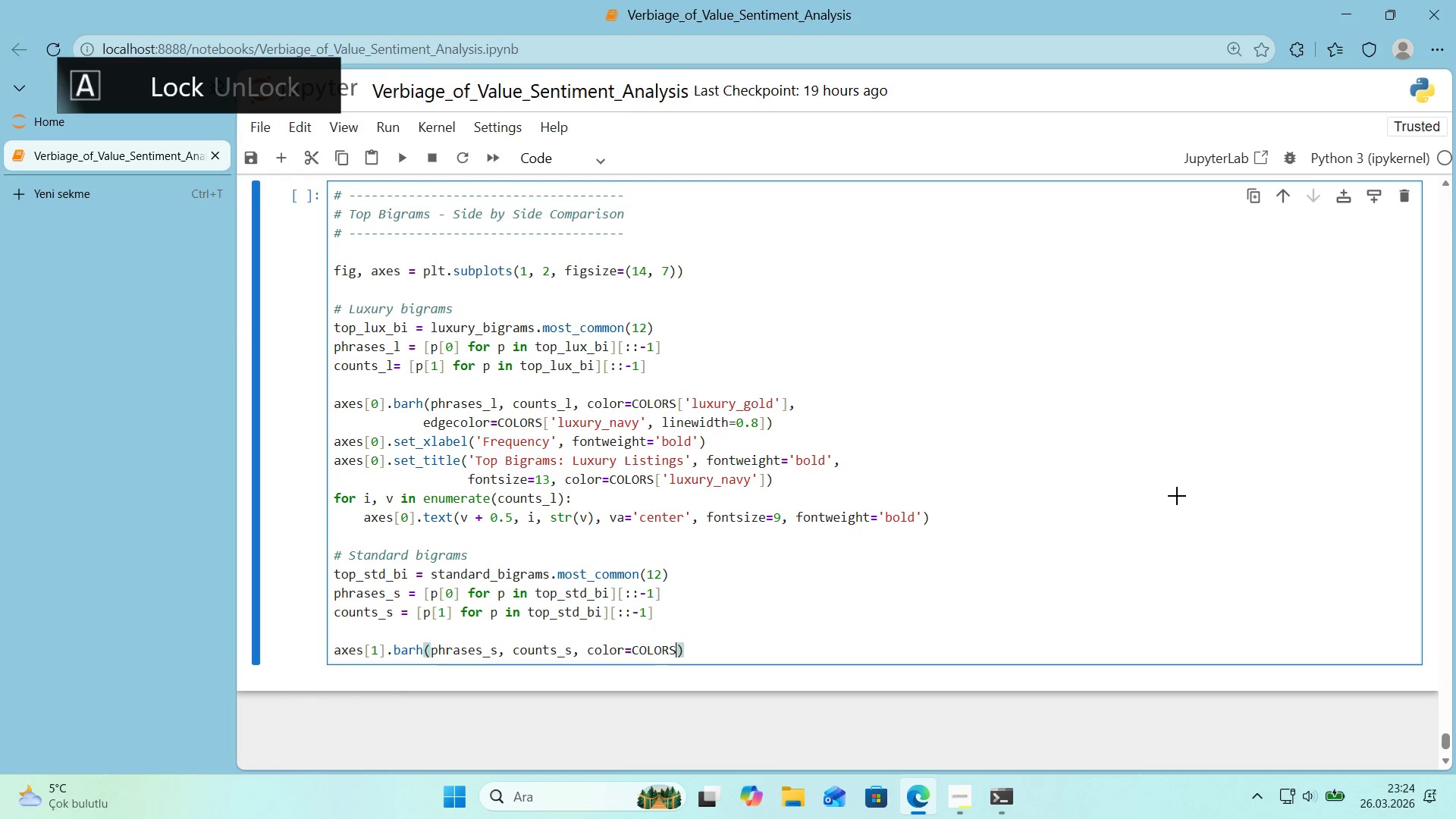 
key(Alt+Control+8)
 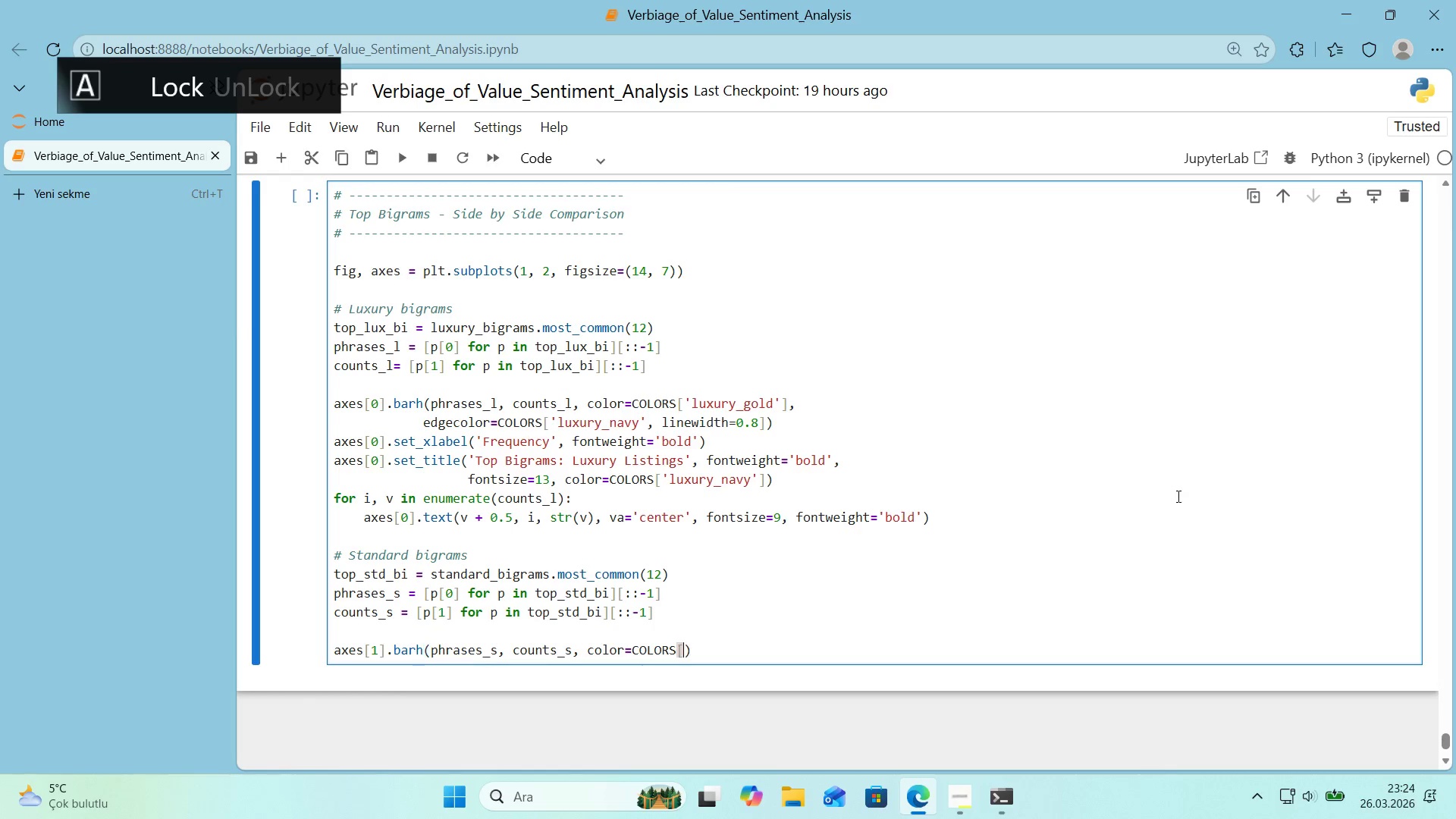 
key(Alt+Control+9)
 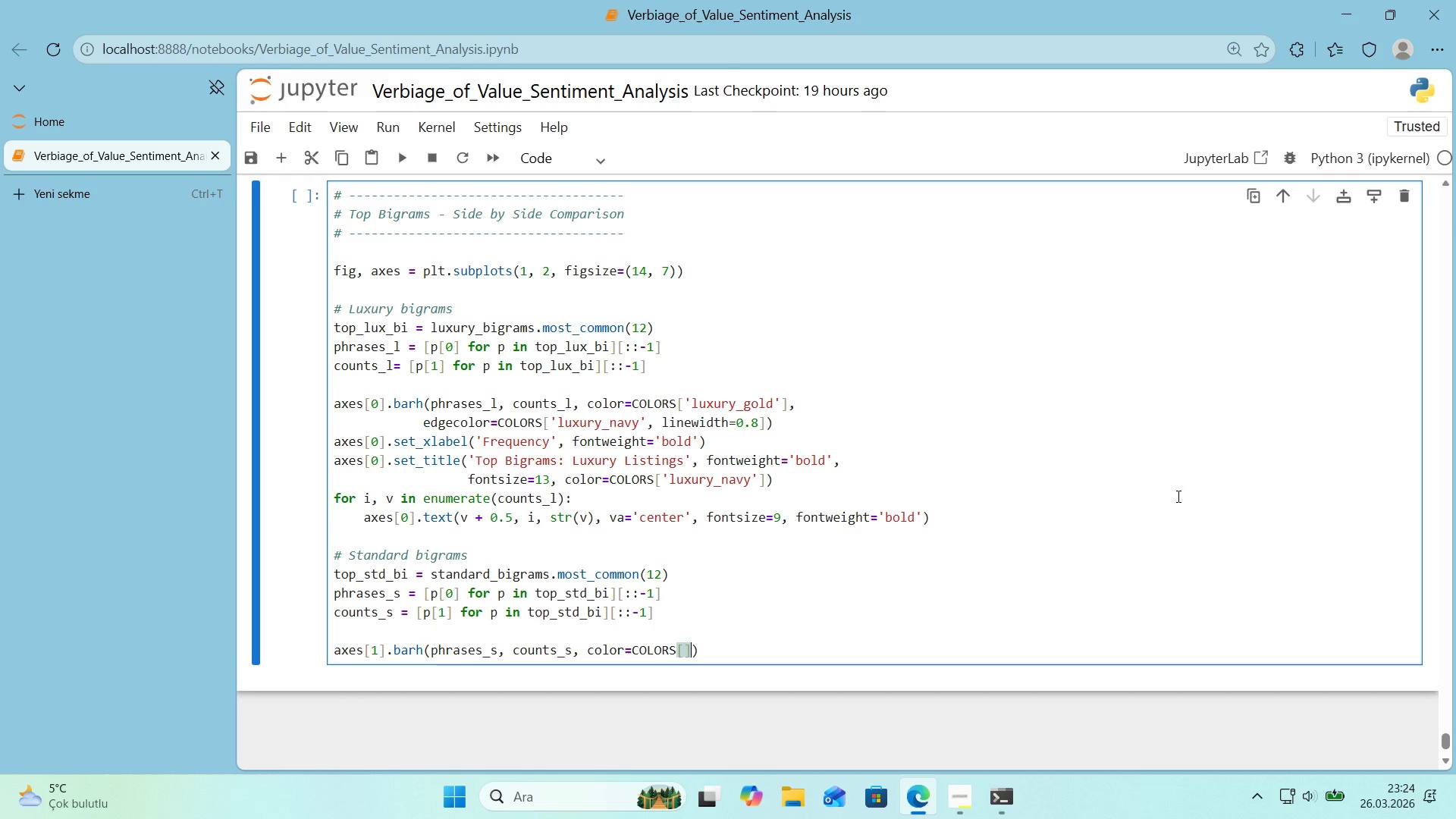 
key(ArrowLeft)
 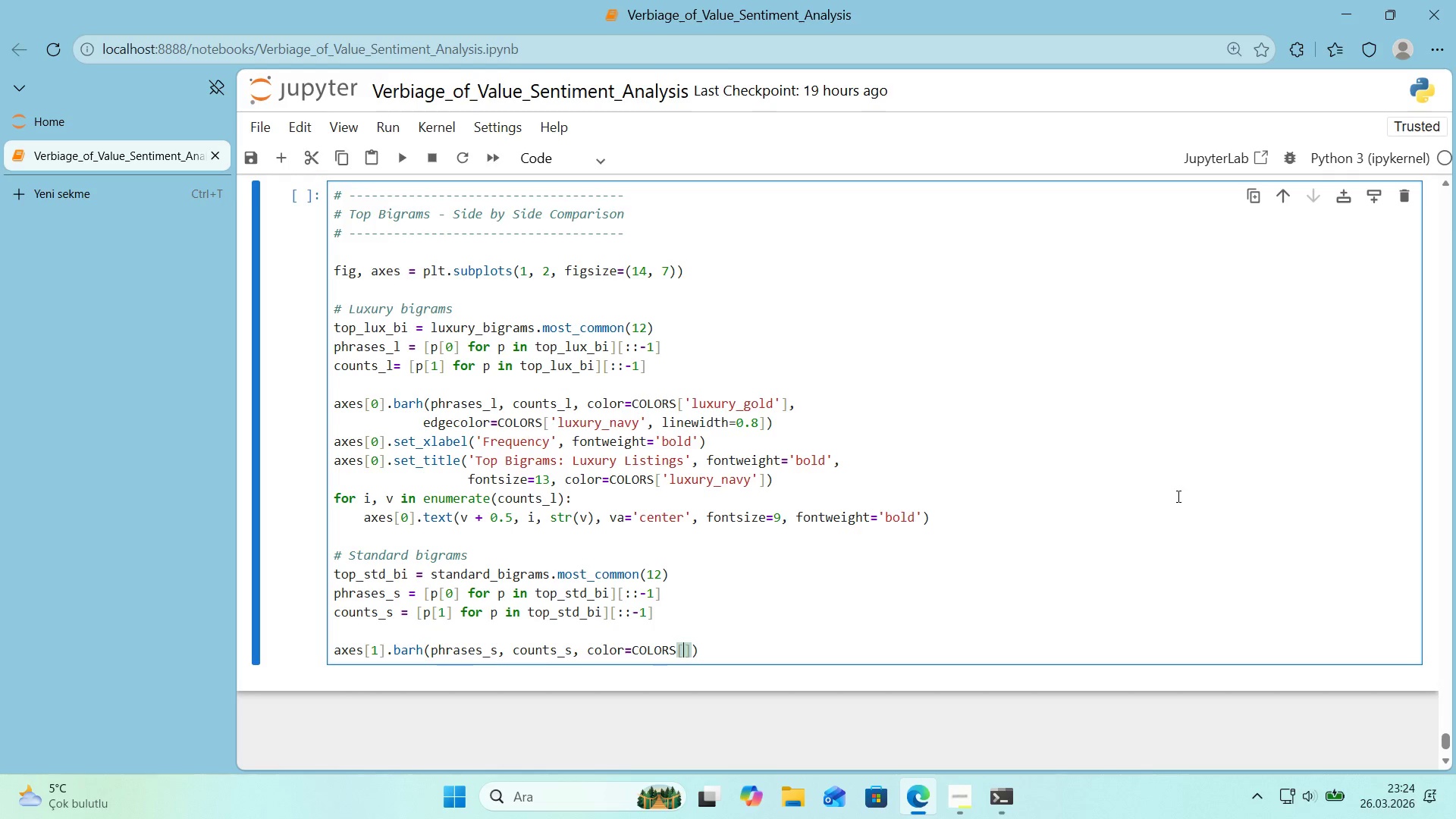 
type(@@)
 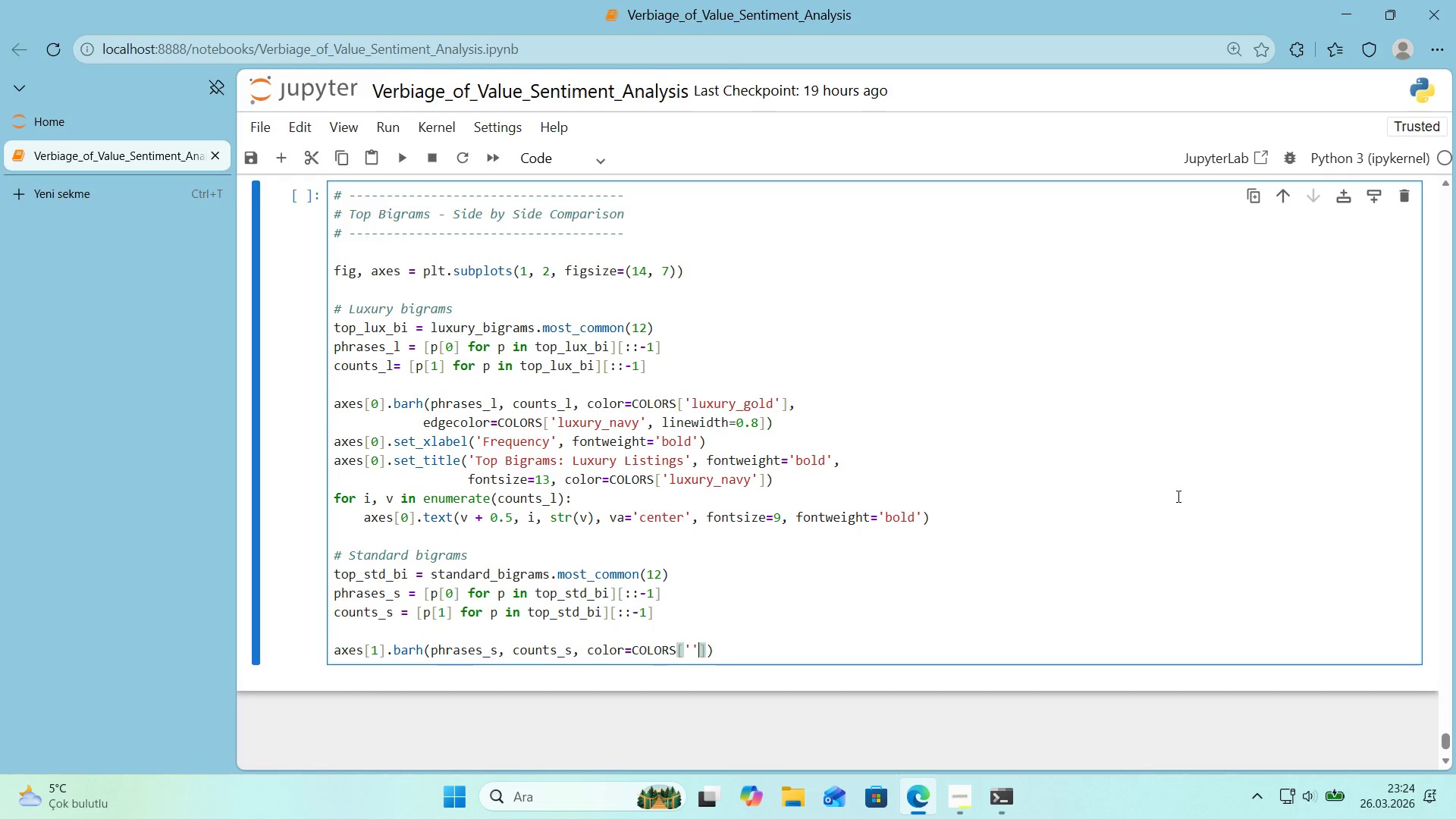 
key(ArrowLeft)
 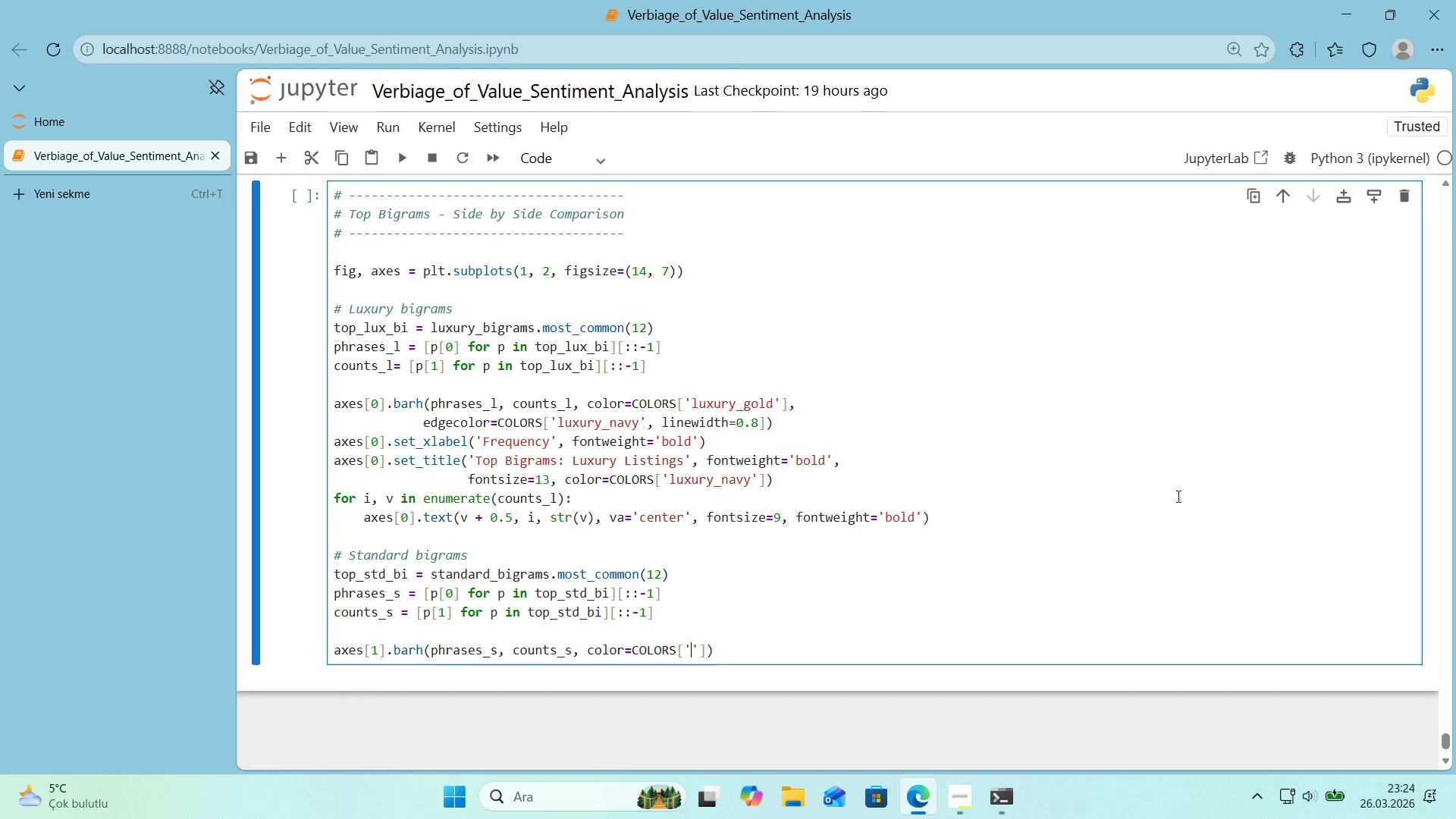 
type(S)
key(Backspace)
type(standardd)
key(Backspace)
type(_blue)
 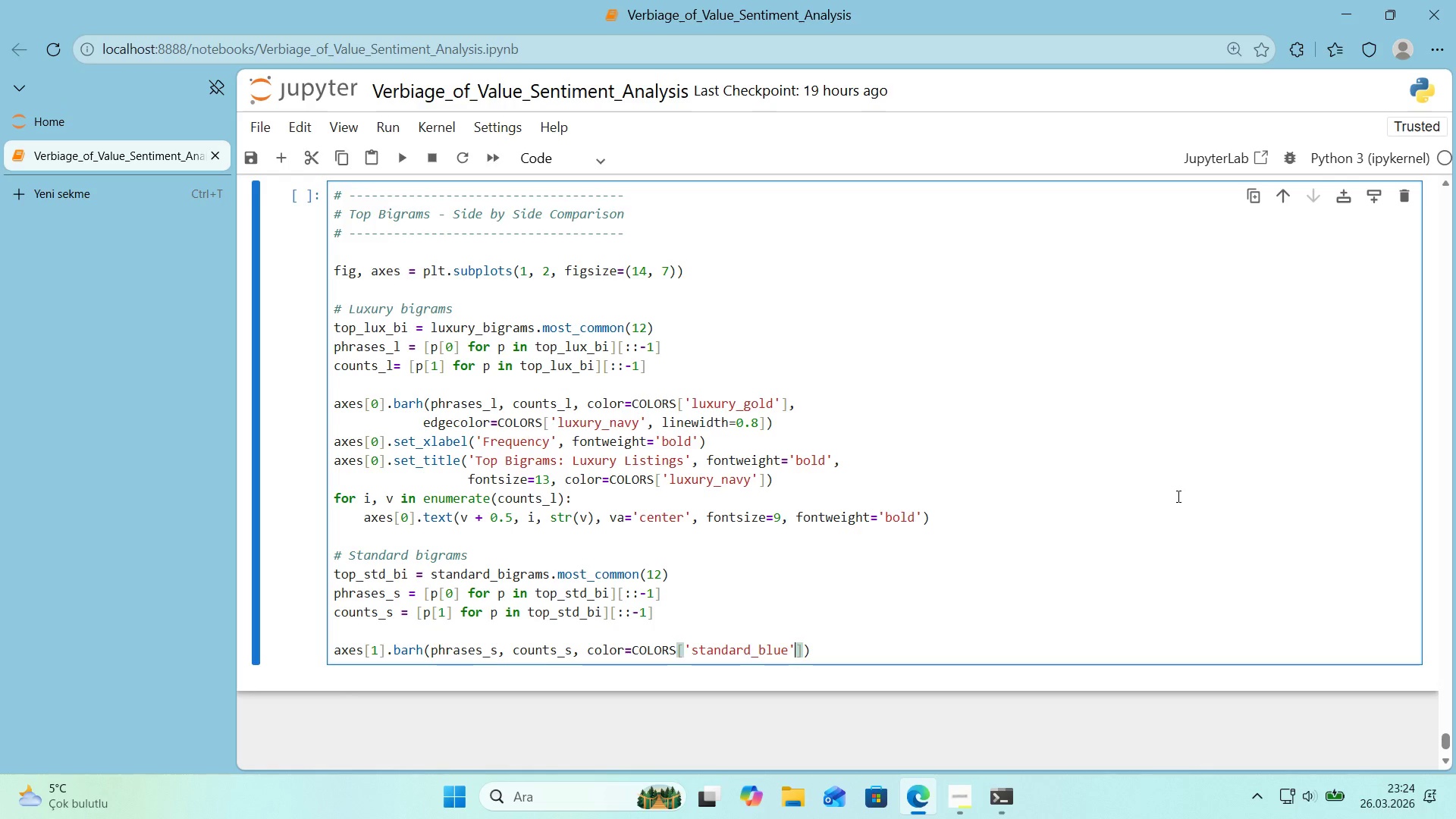 
 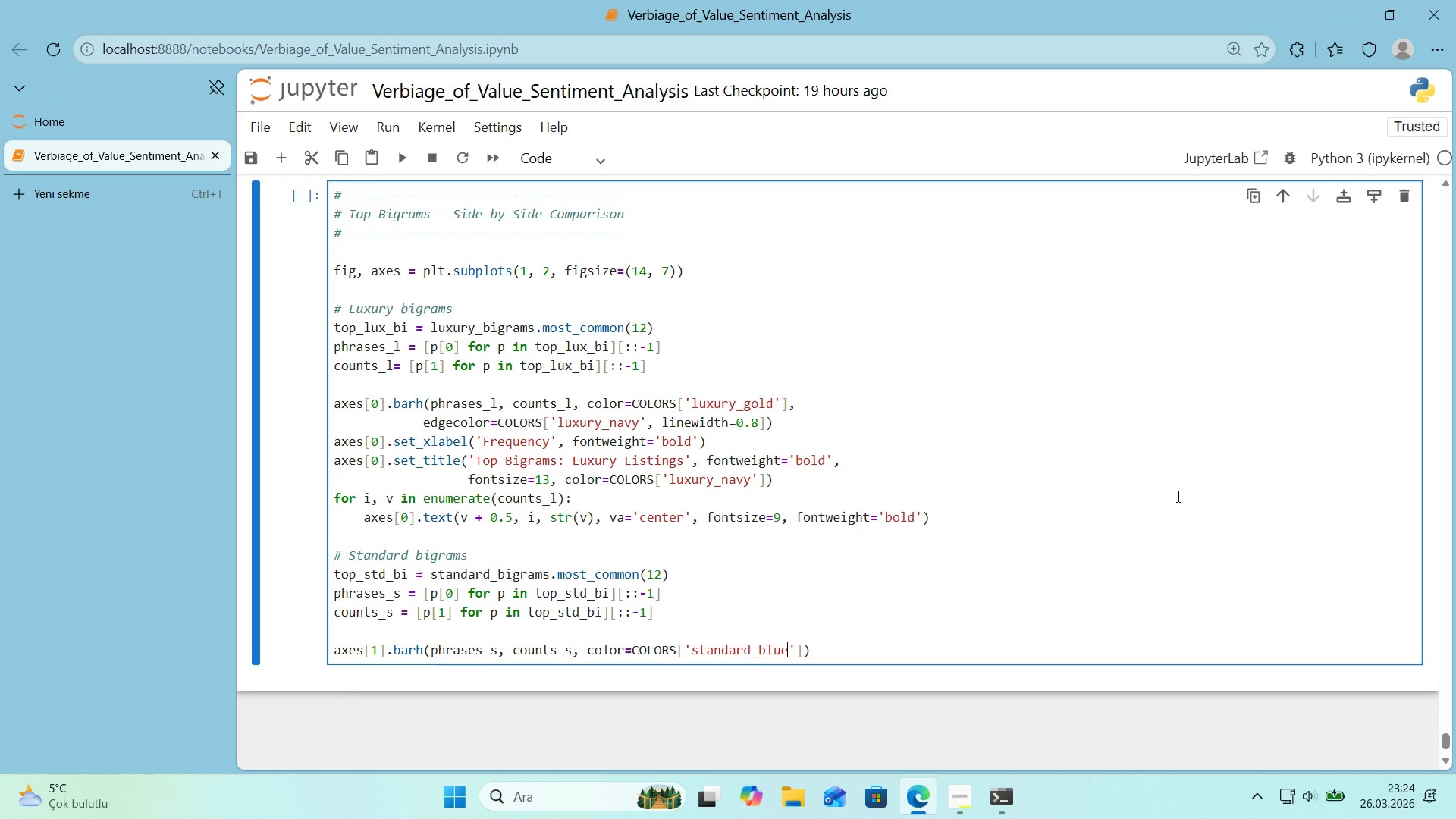 
key(ArrowRight)
 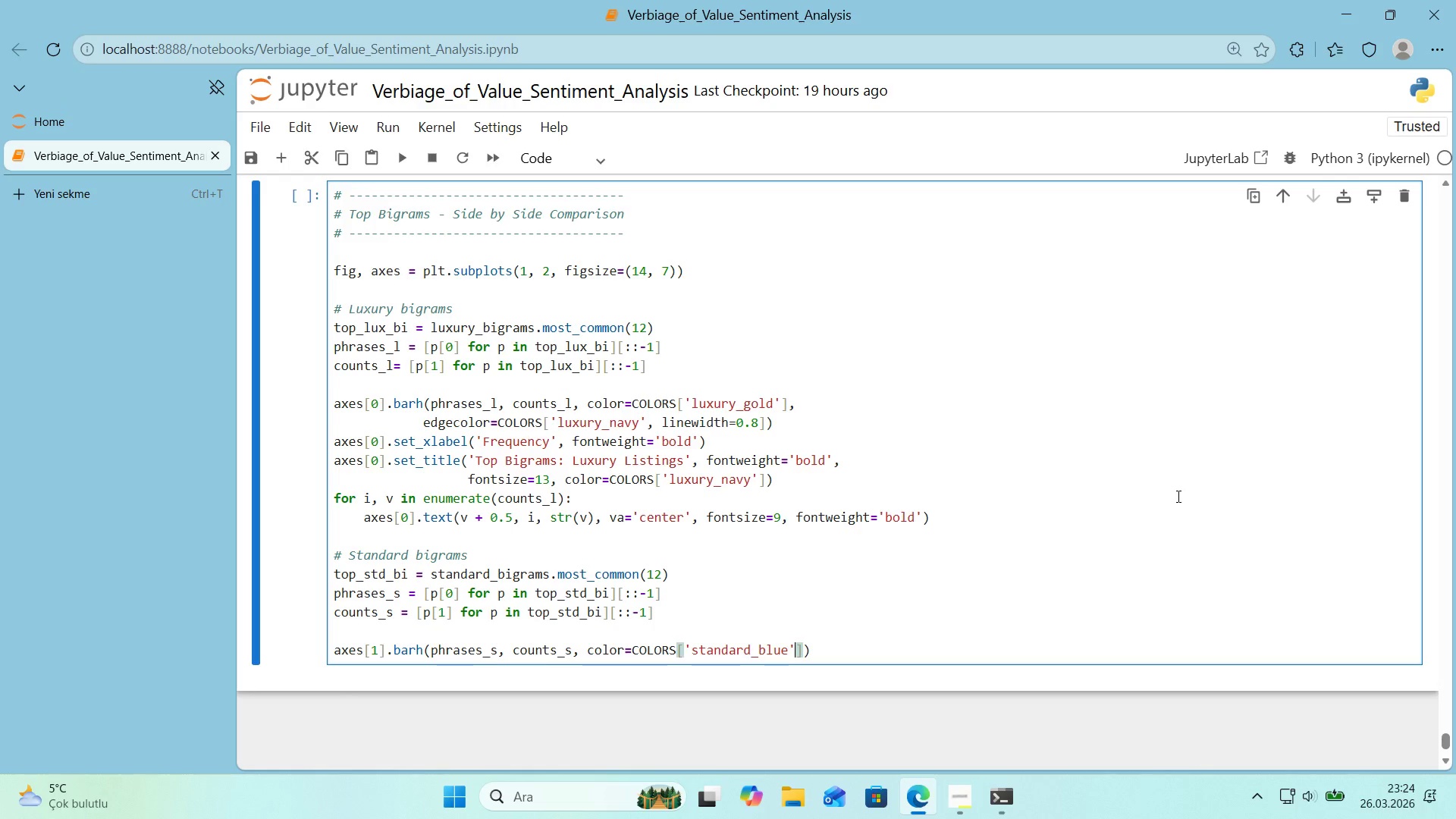 
key(ArrowRight)
 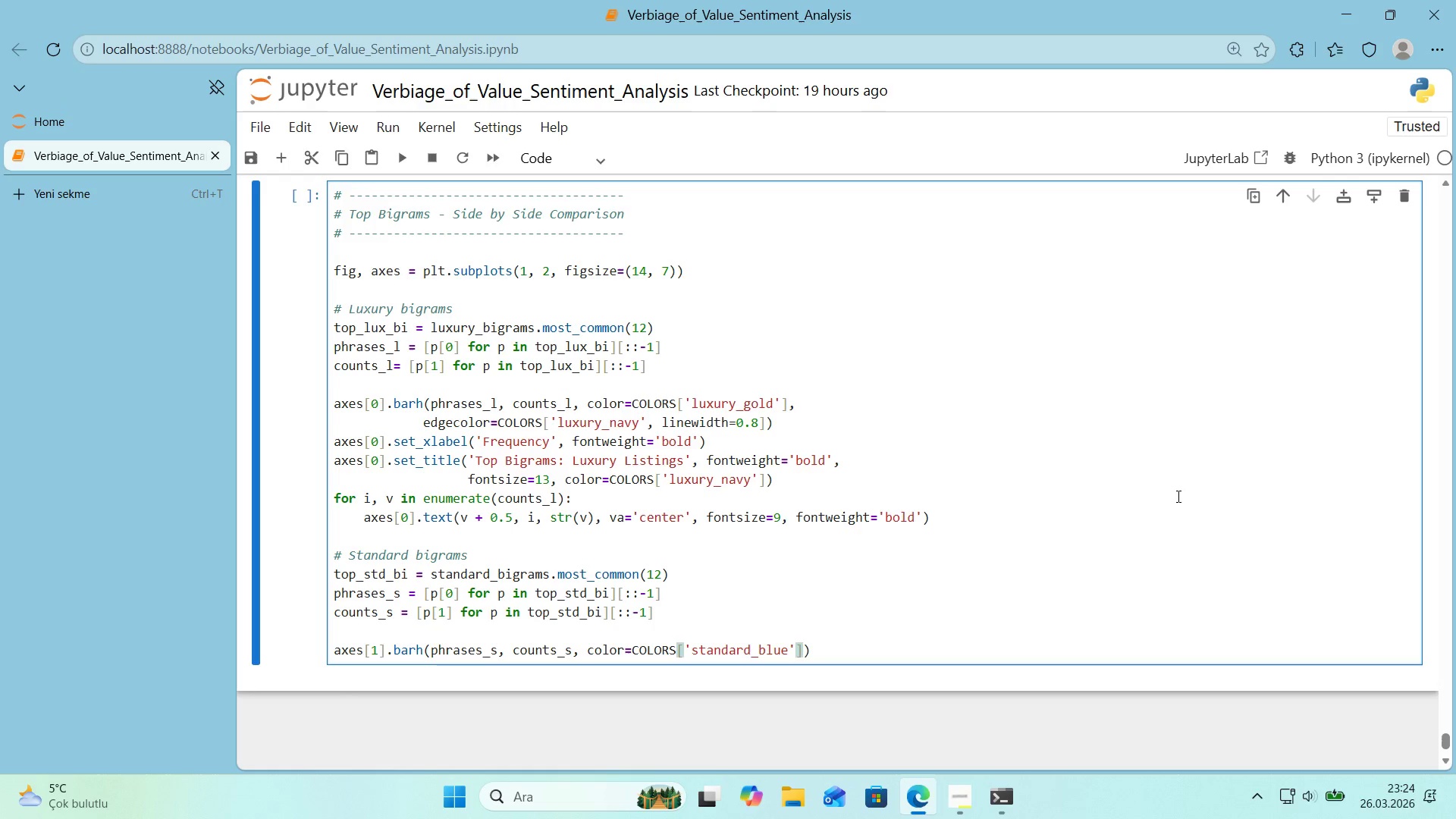 
key(Comma)
 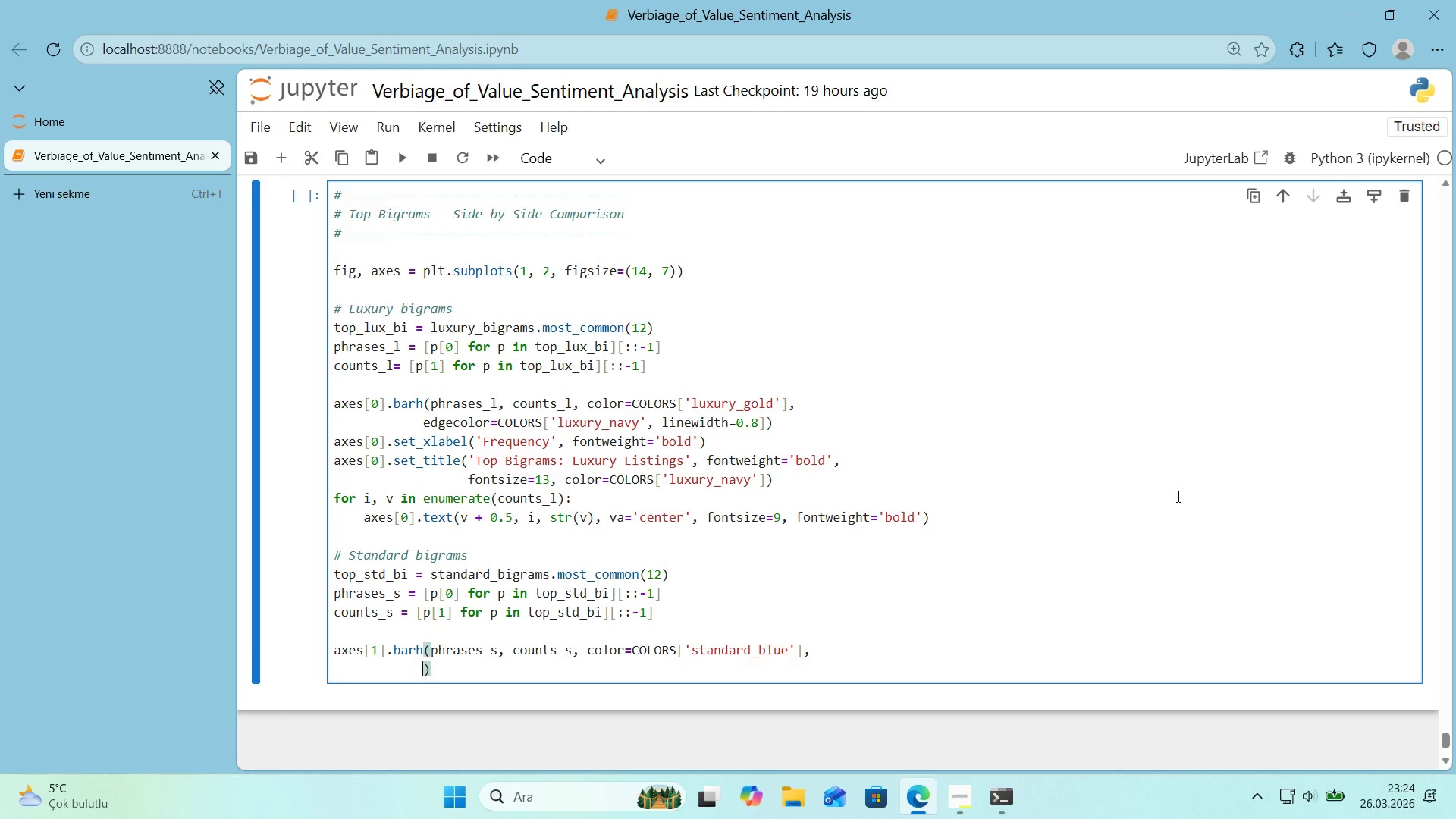 
key(Enter)
 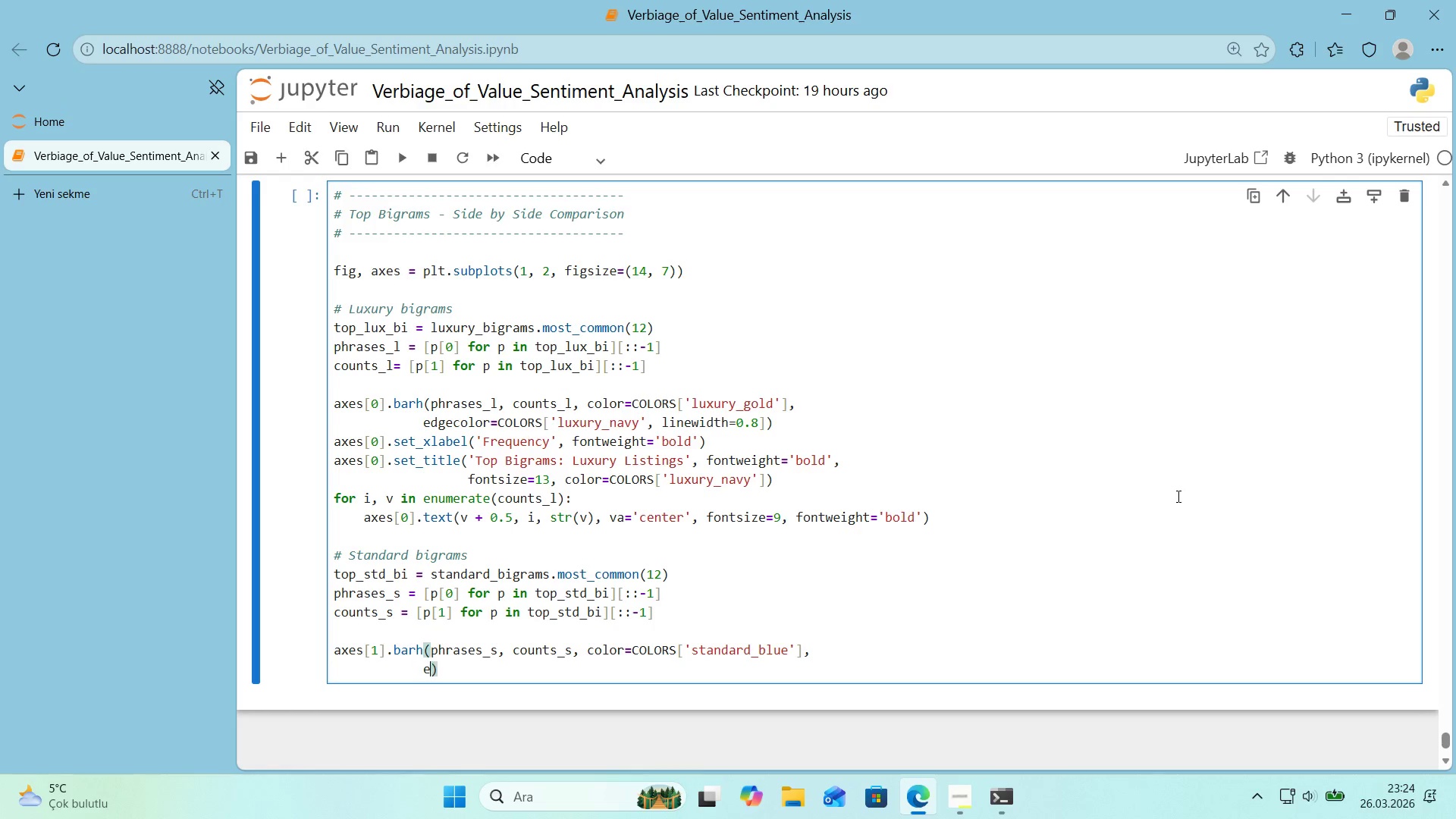 
type(edgecolor)COLORS)
 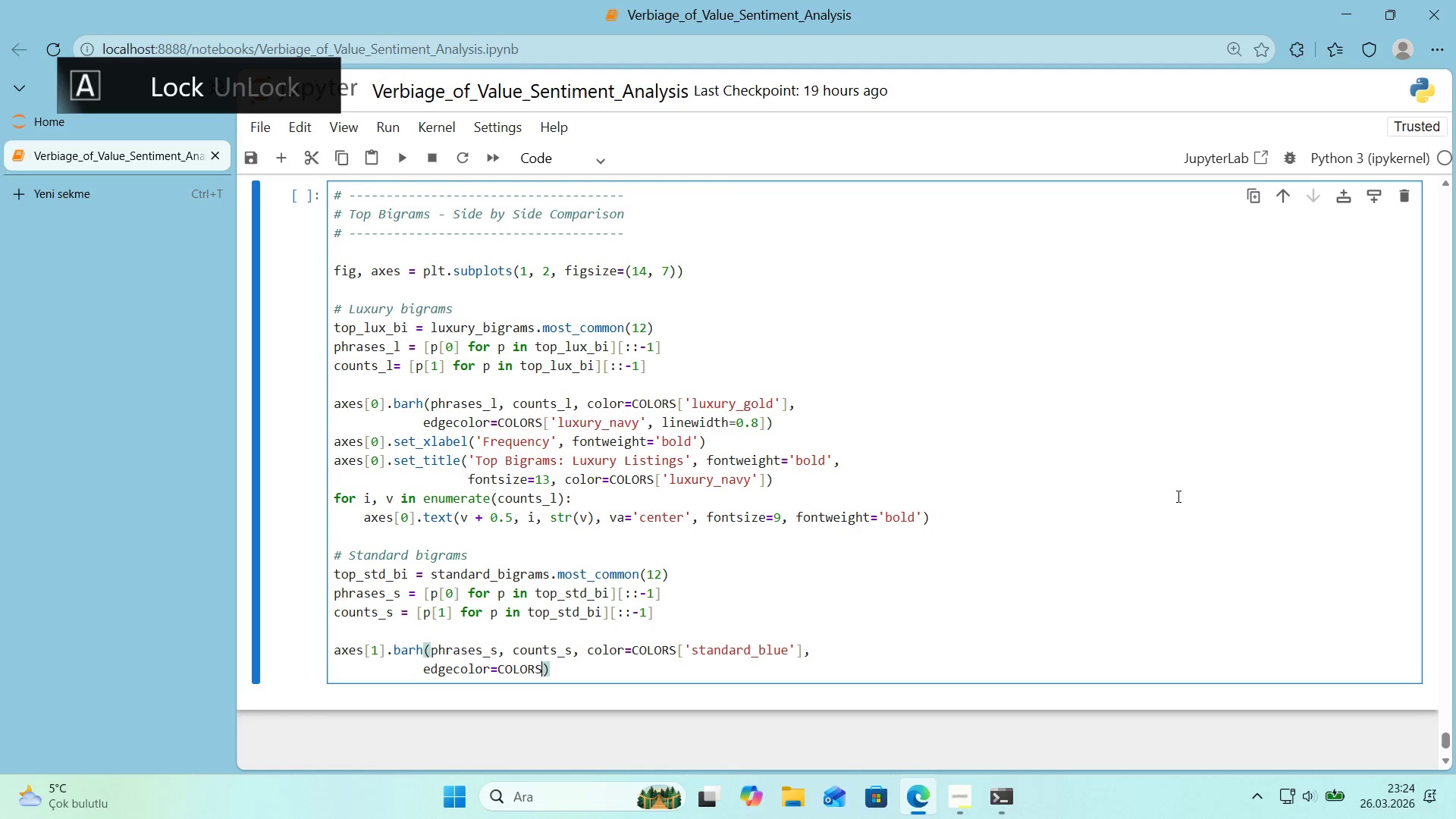 
key(Alt+Control+8)
 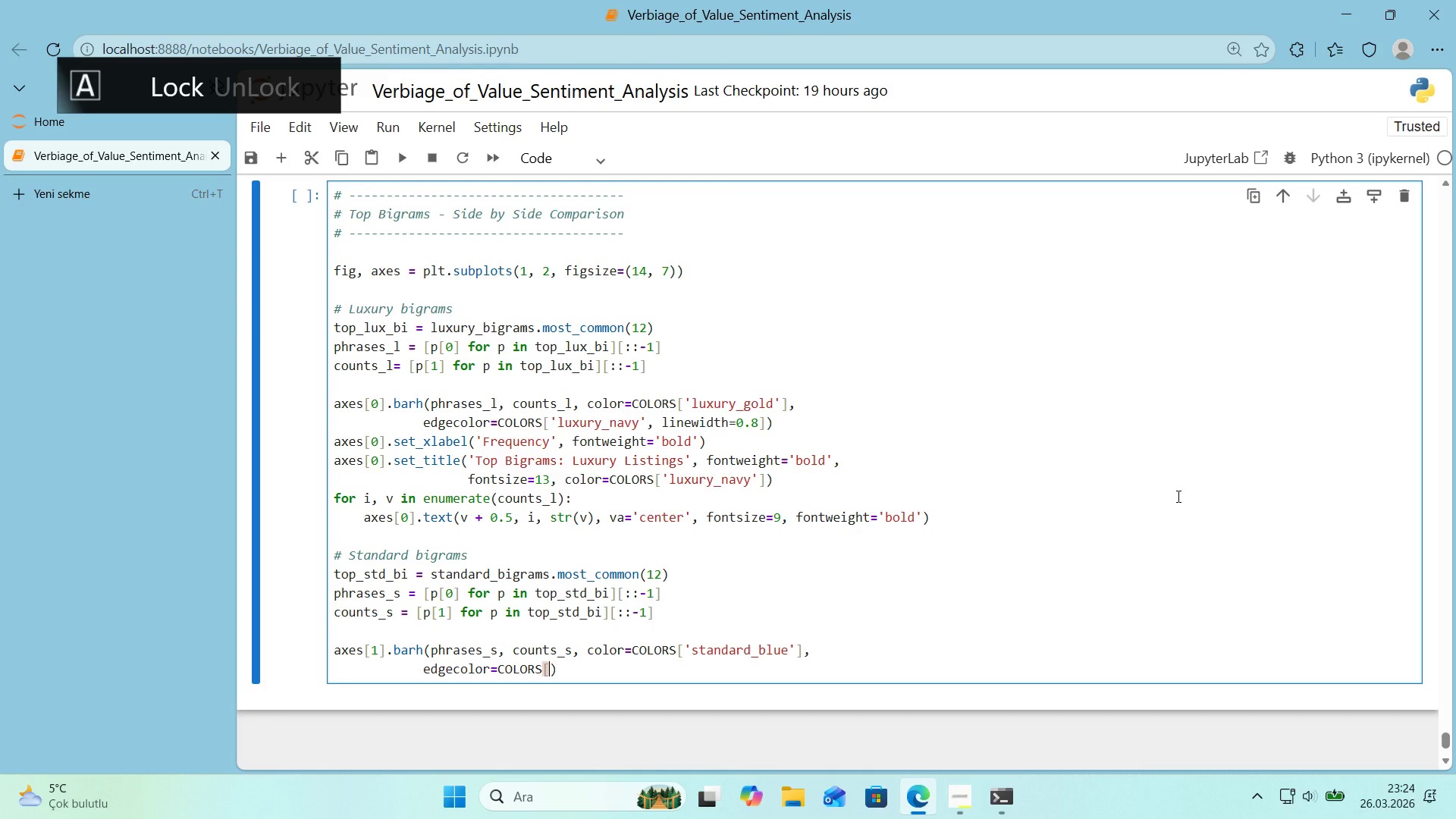 
key(Alt+Control+9)
 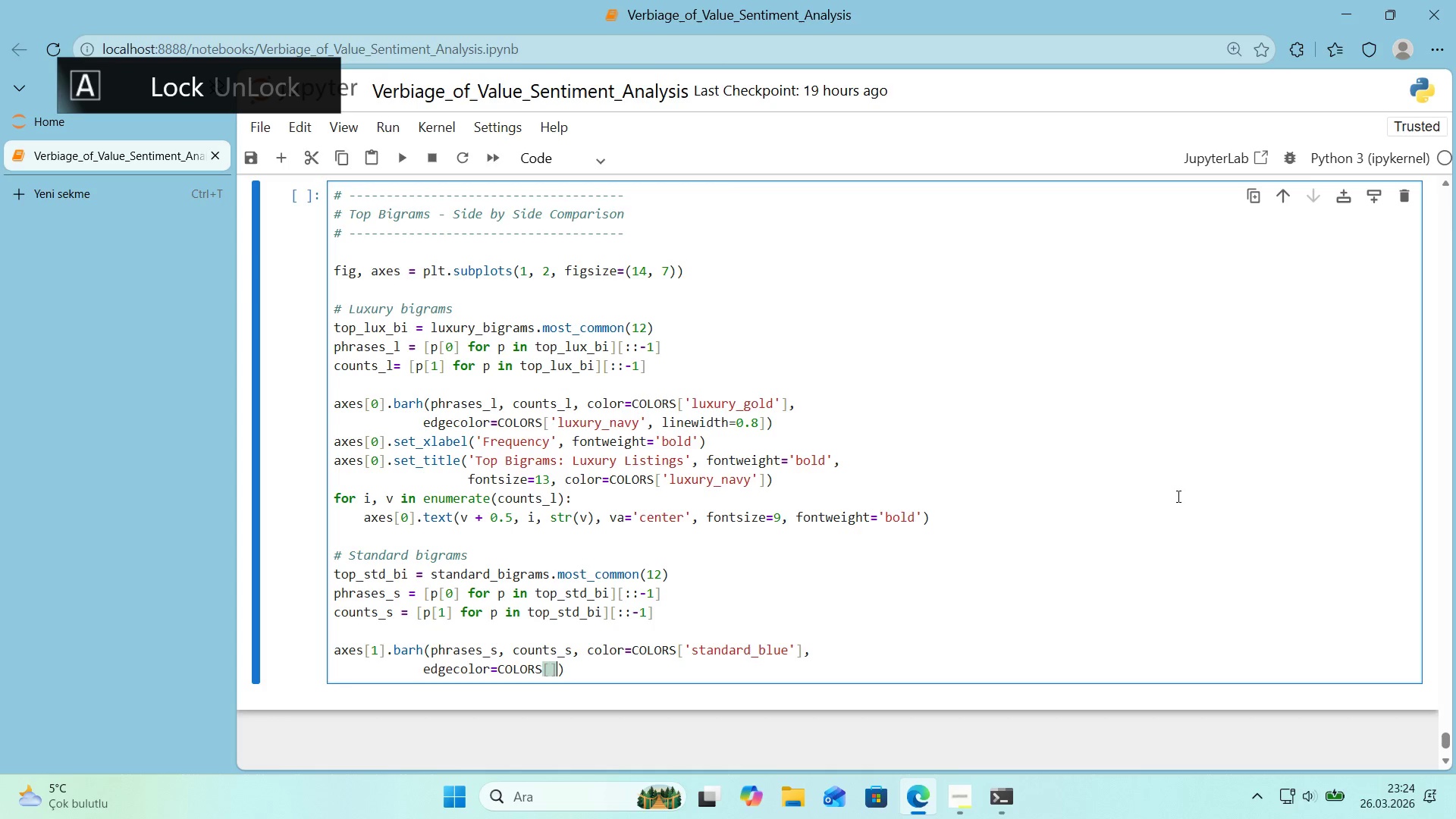 
key(ArrowLeft)
 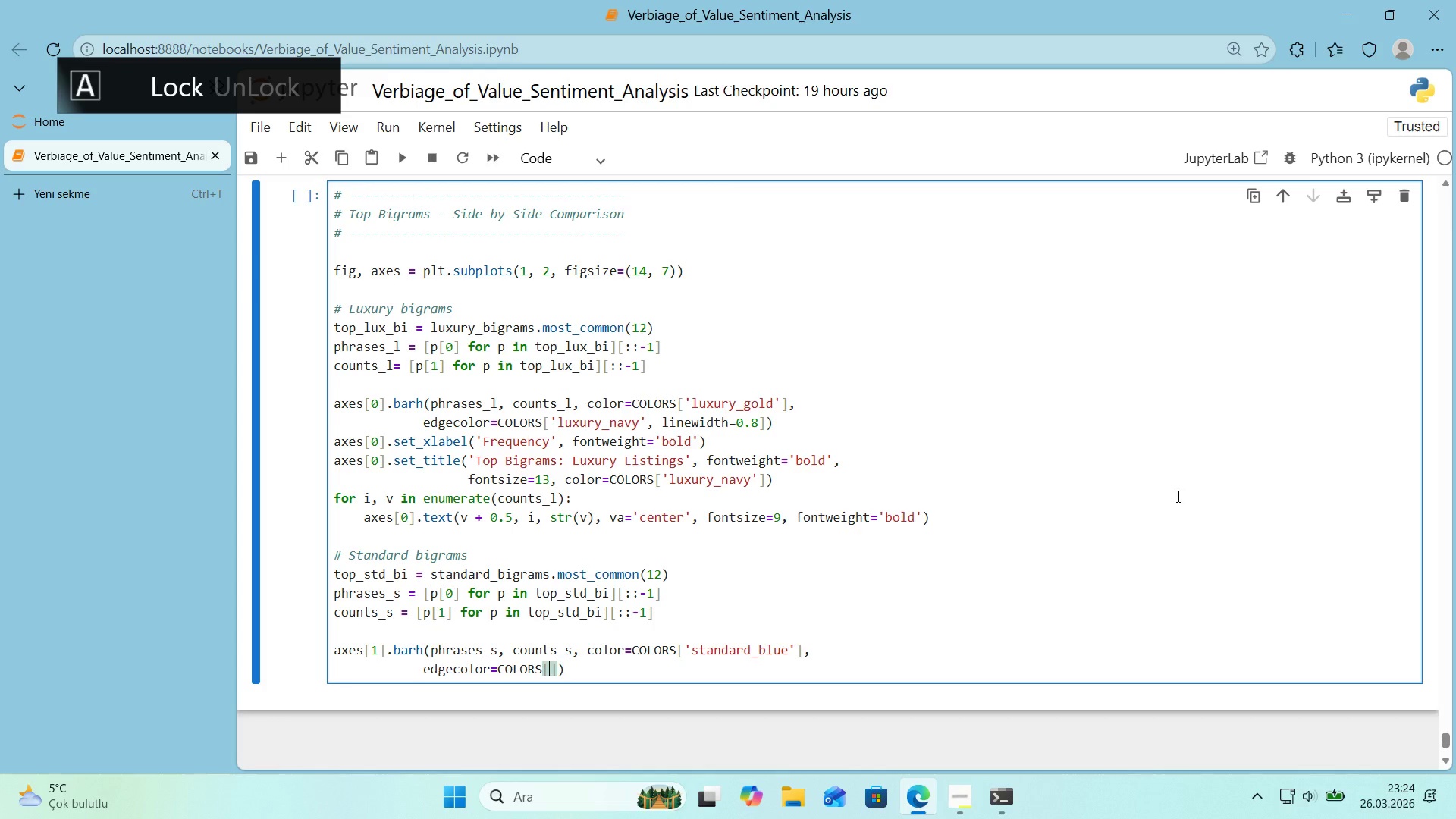 
type(@@)
 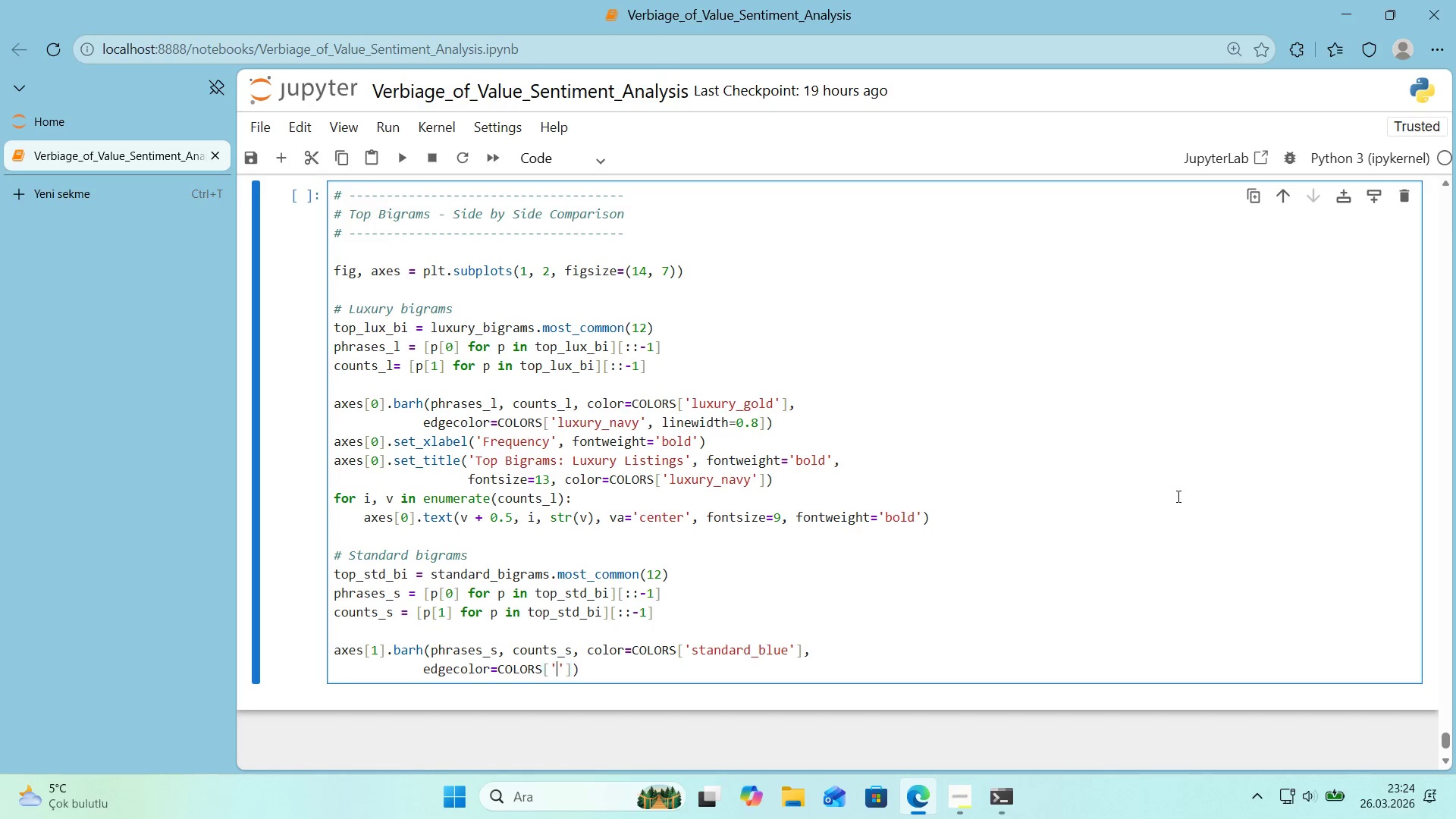 
key(ArrowLeft)
 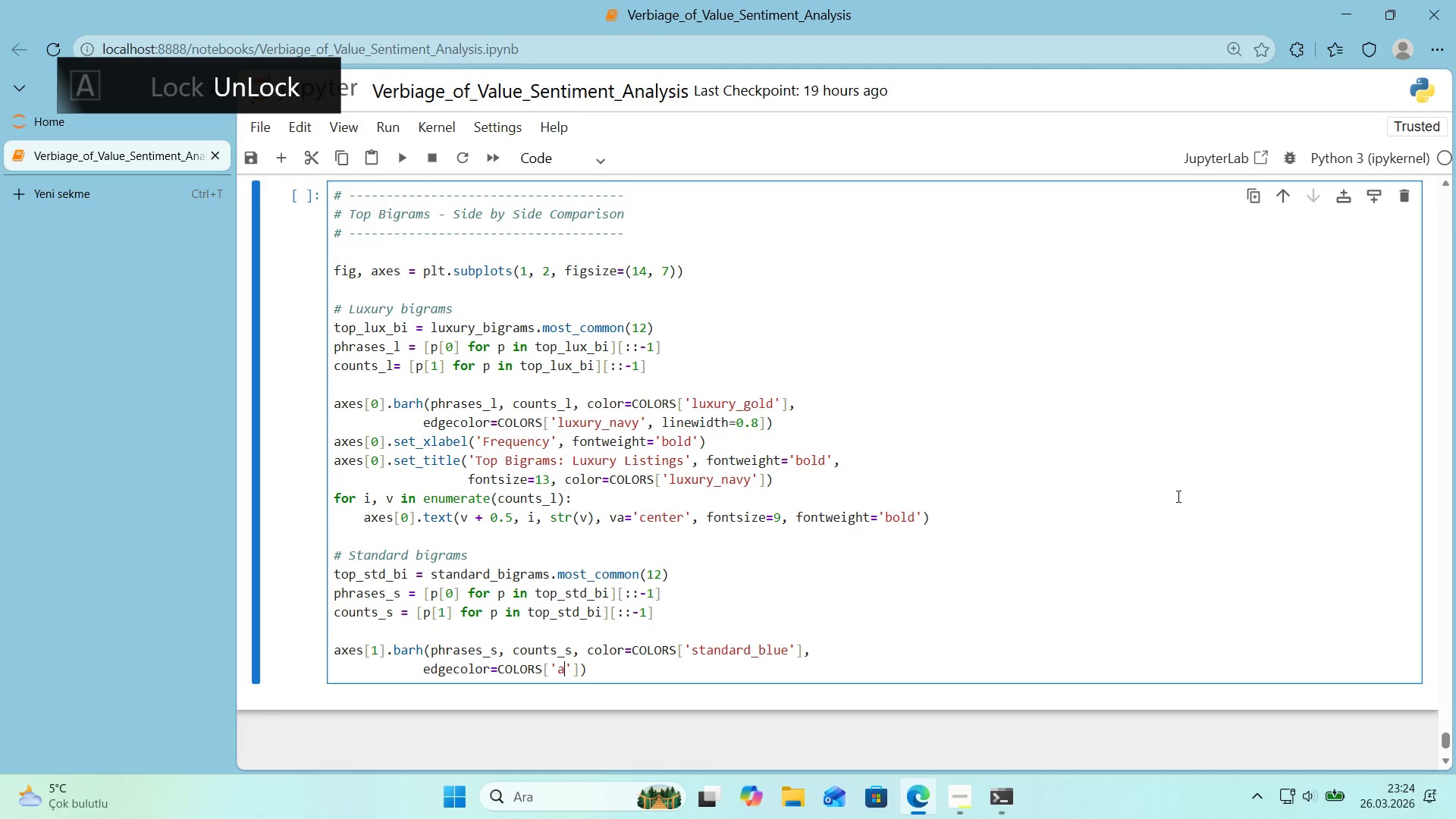 
type(accent)
key(Backspace)
key(Backspace)
type(nt_dark)
 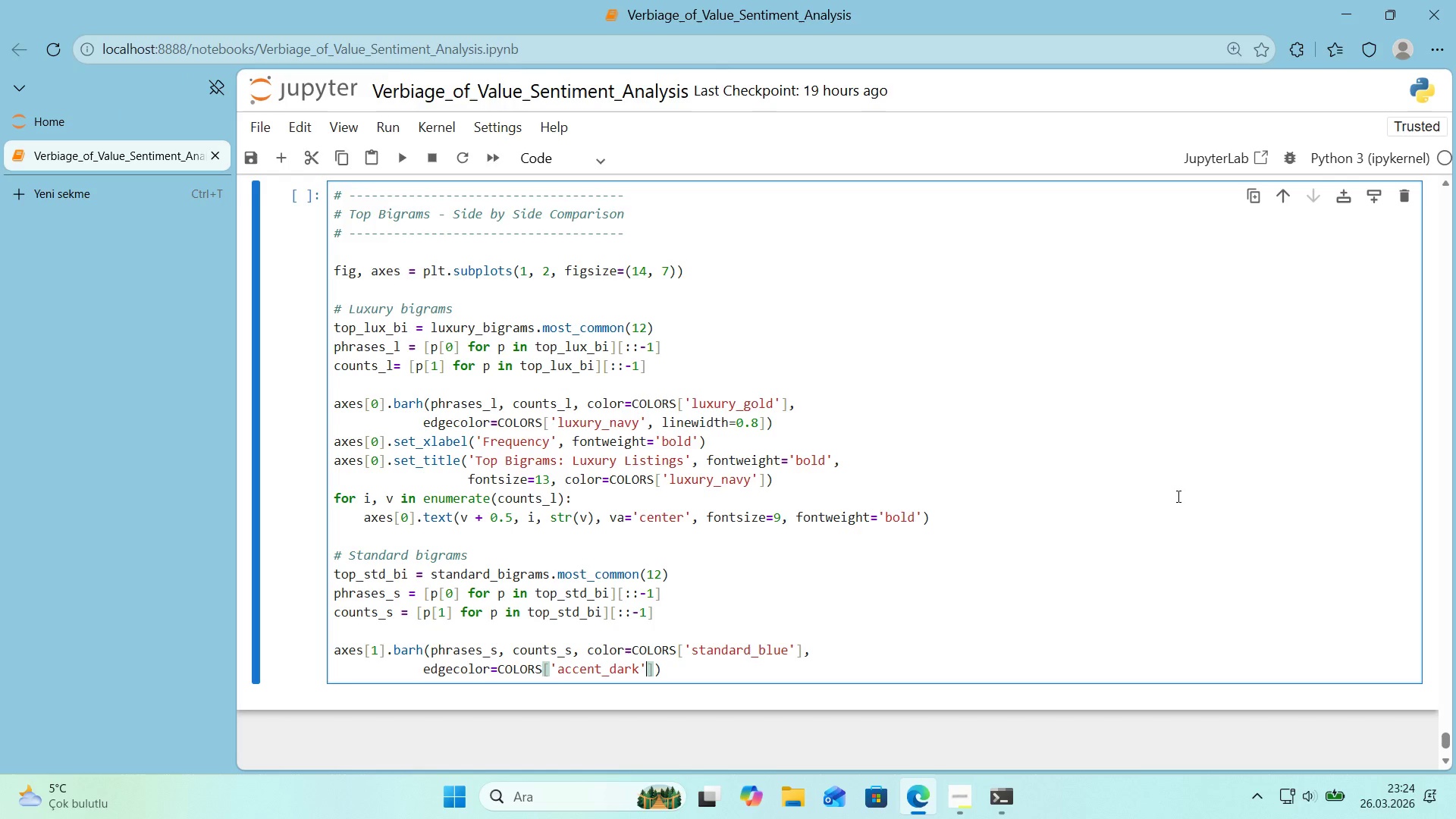 
key(ArrowRight)
 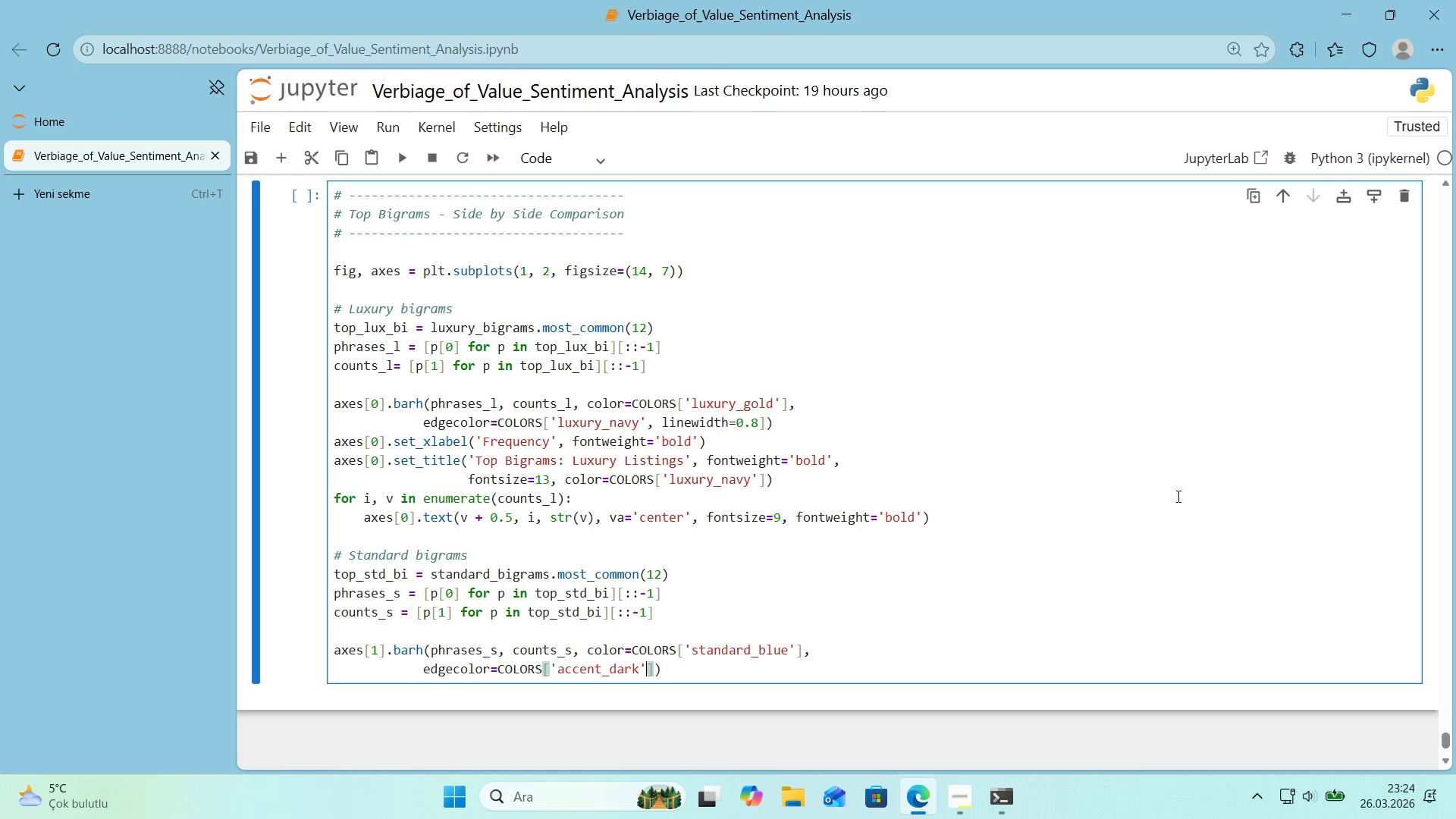 
key(ArrowRight)
 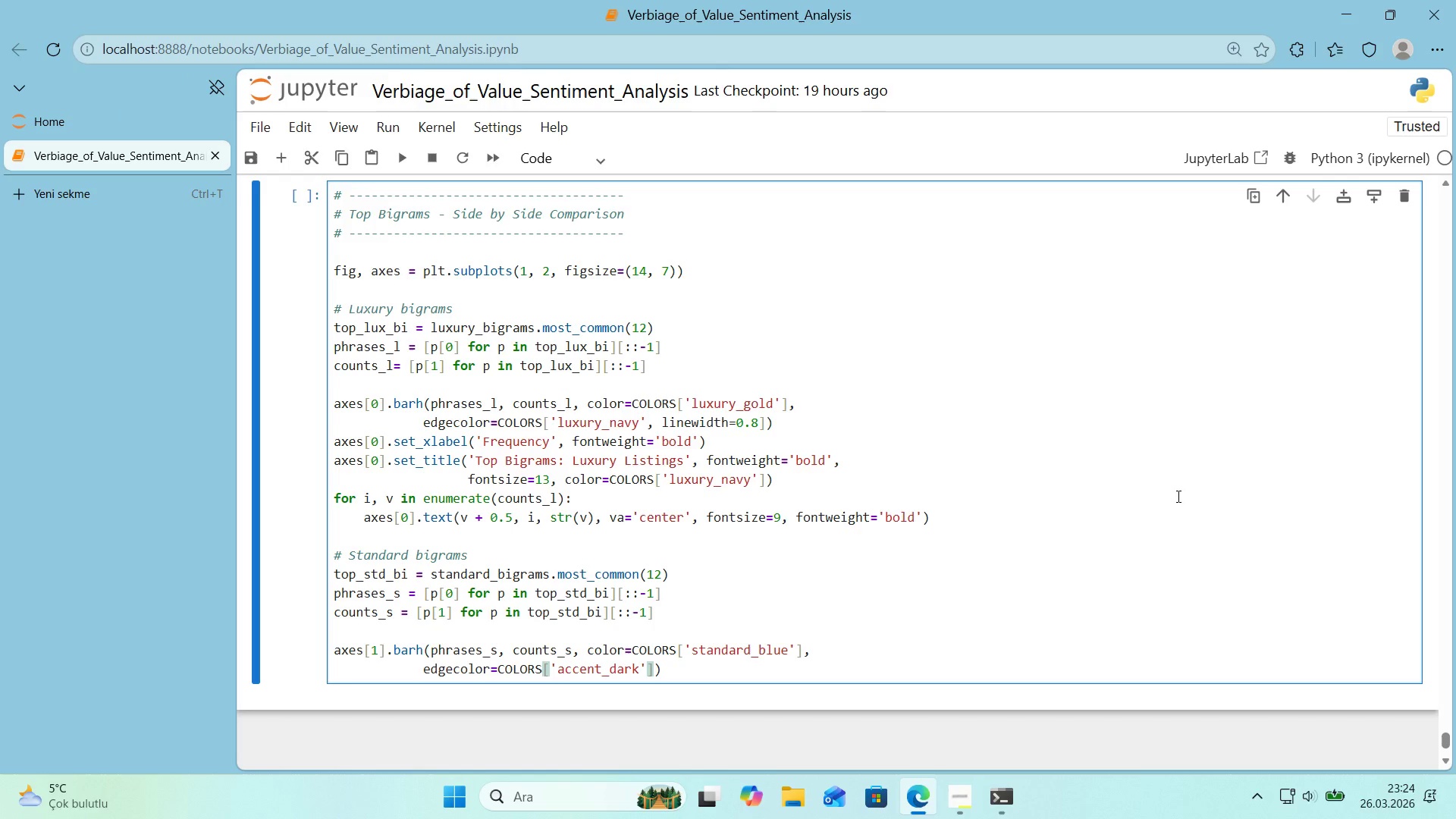 
type(, l'new'dh)
key(Backspace)
type(th)0.8)
 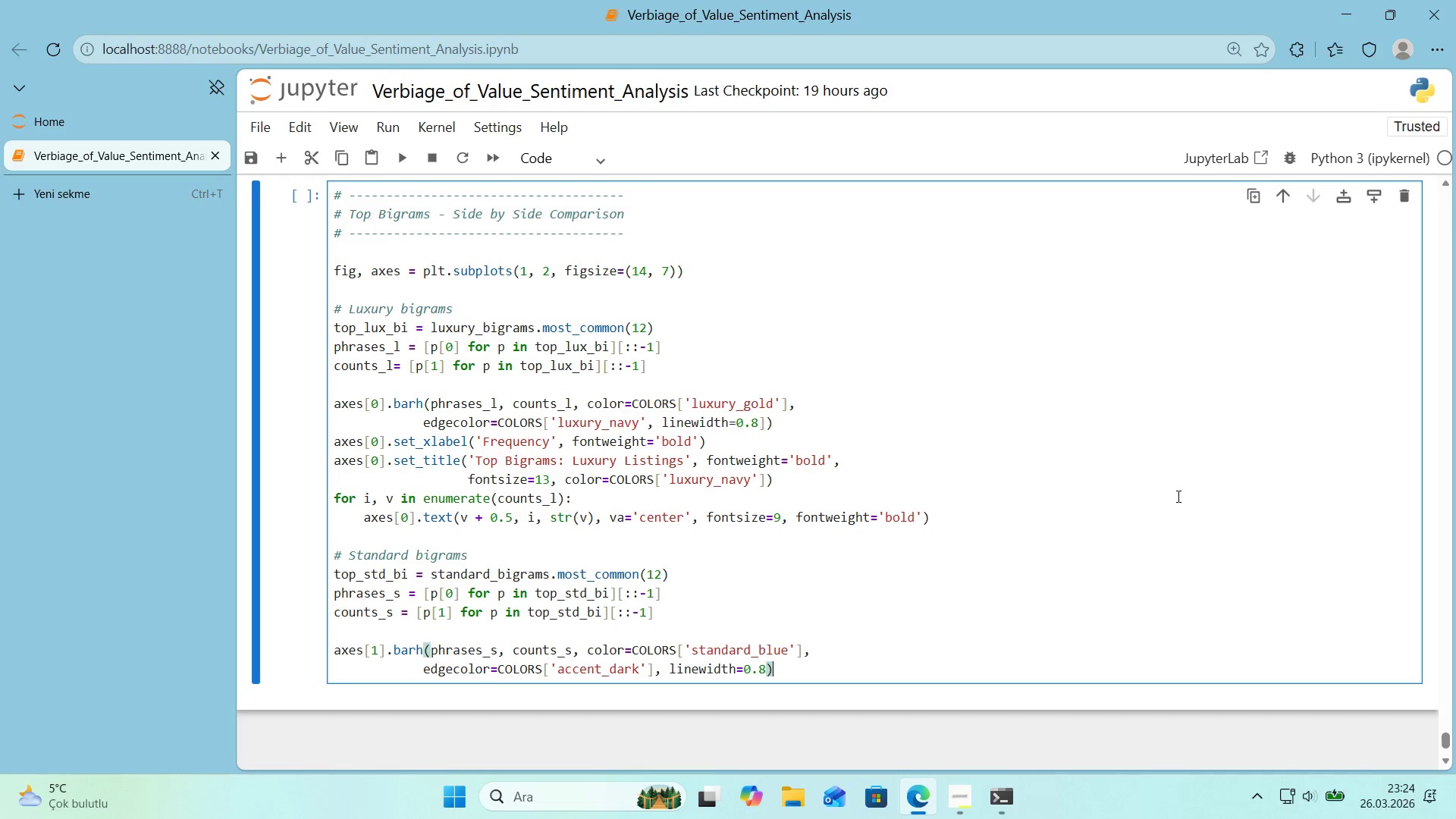 
 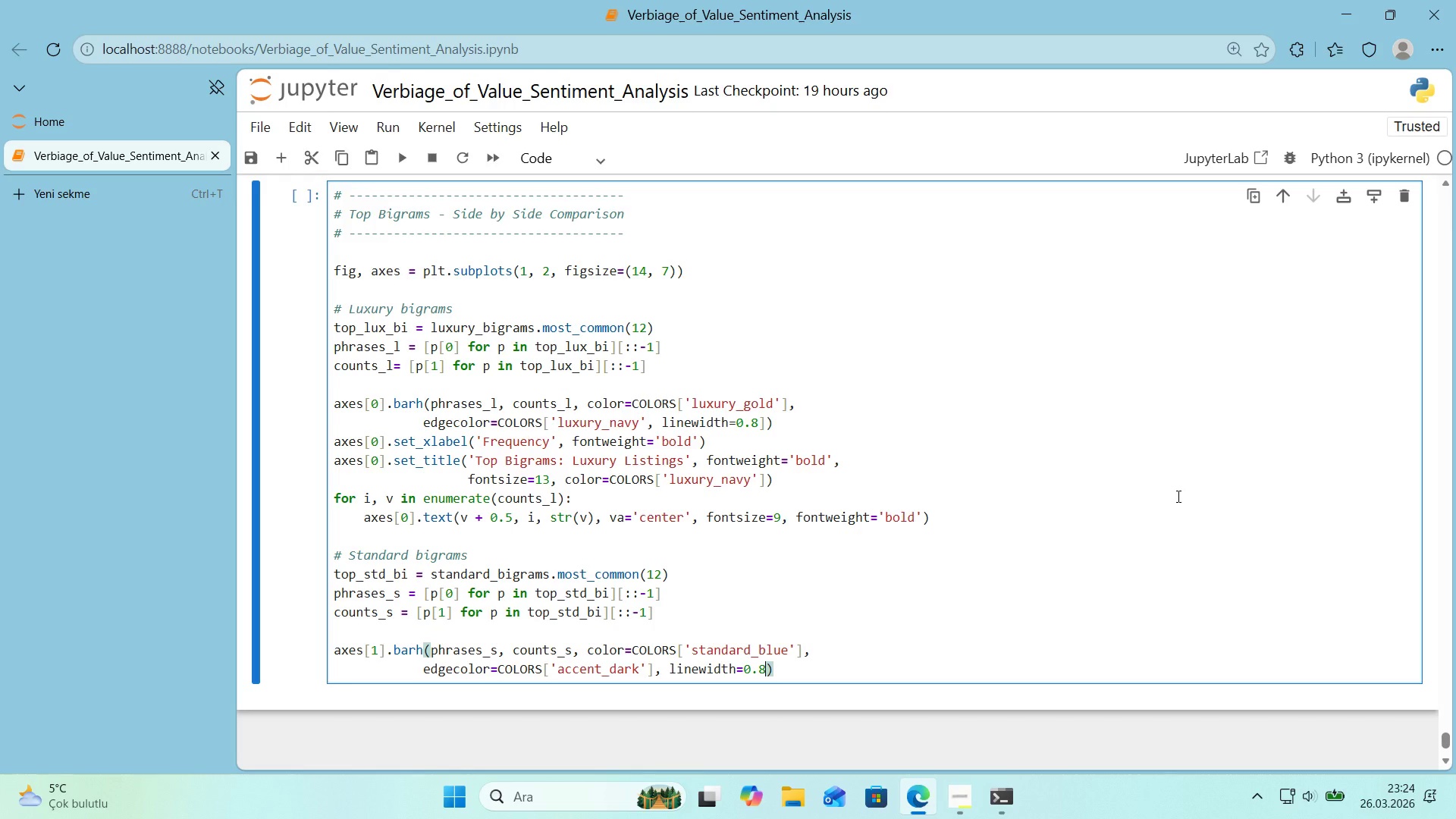 
key(ArrowRight)
 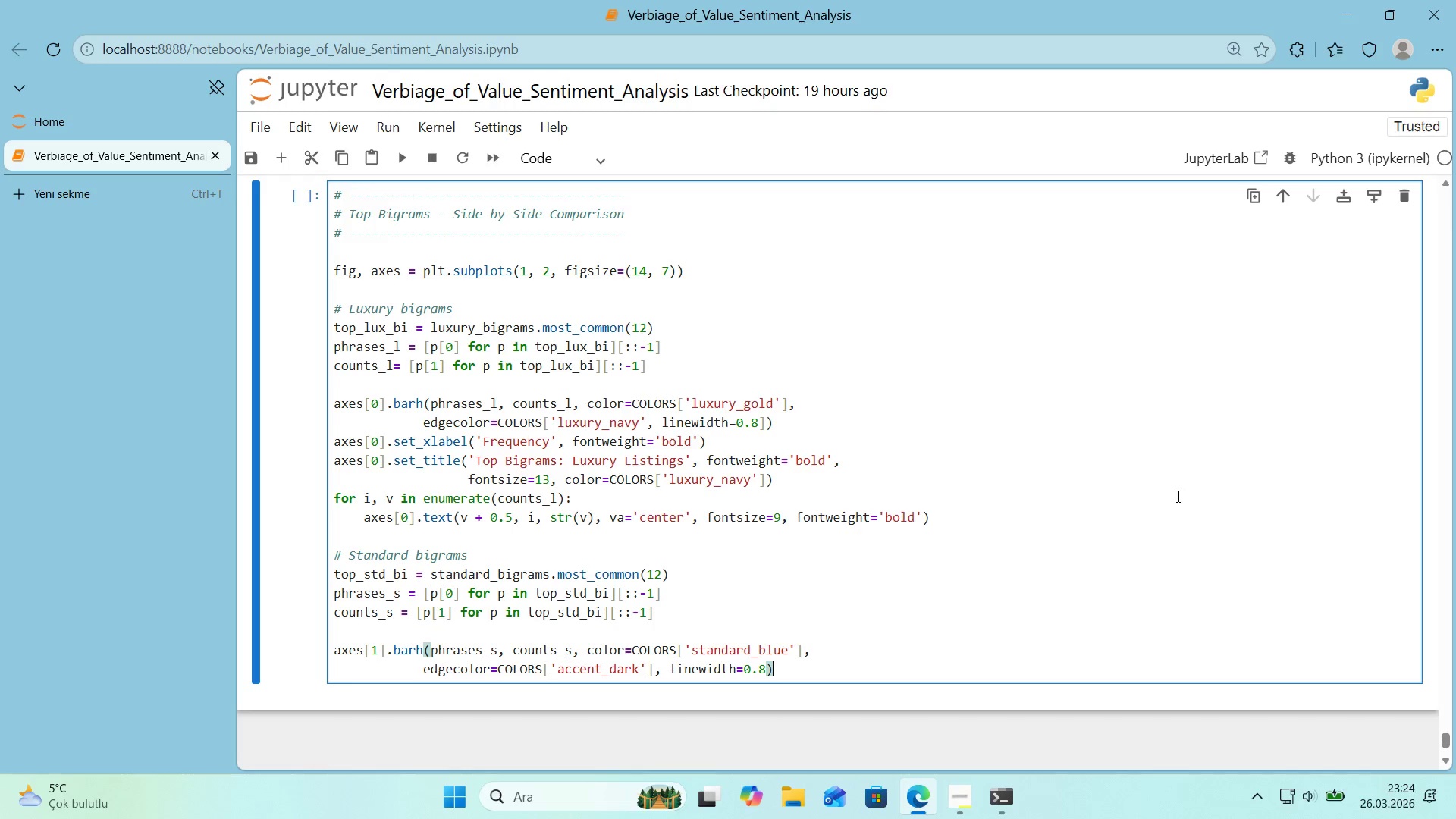 
key(ArrowRight)
 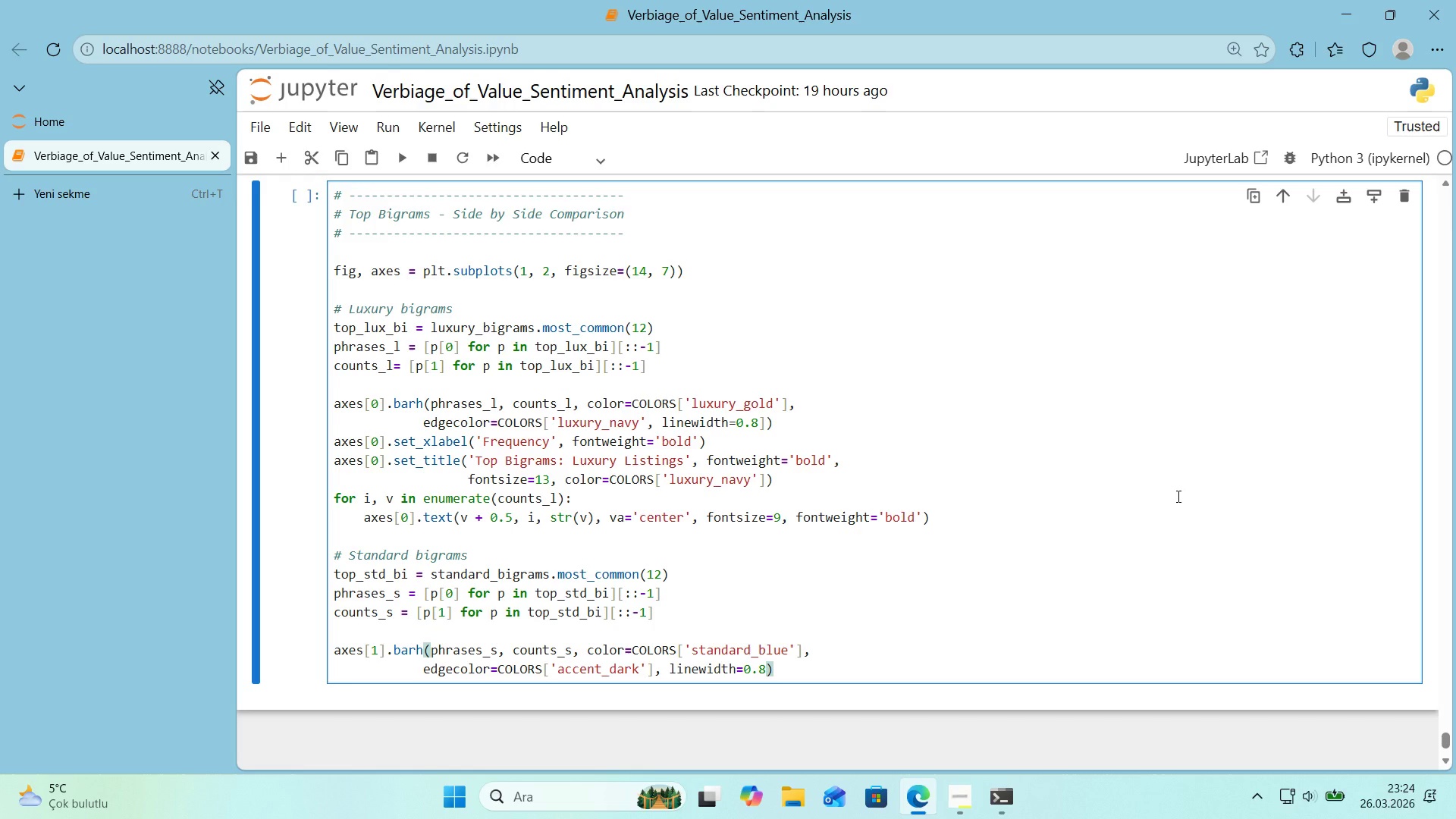 
key(Enter)
 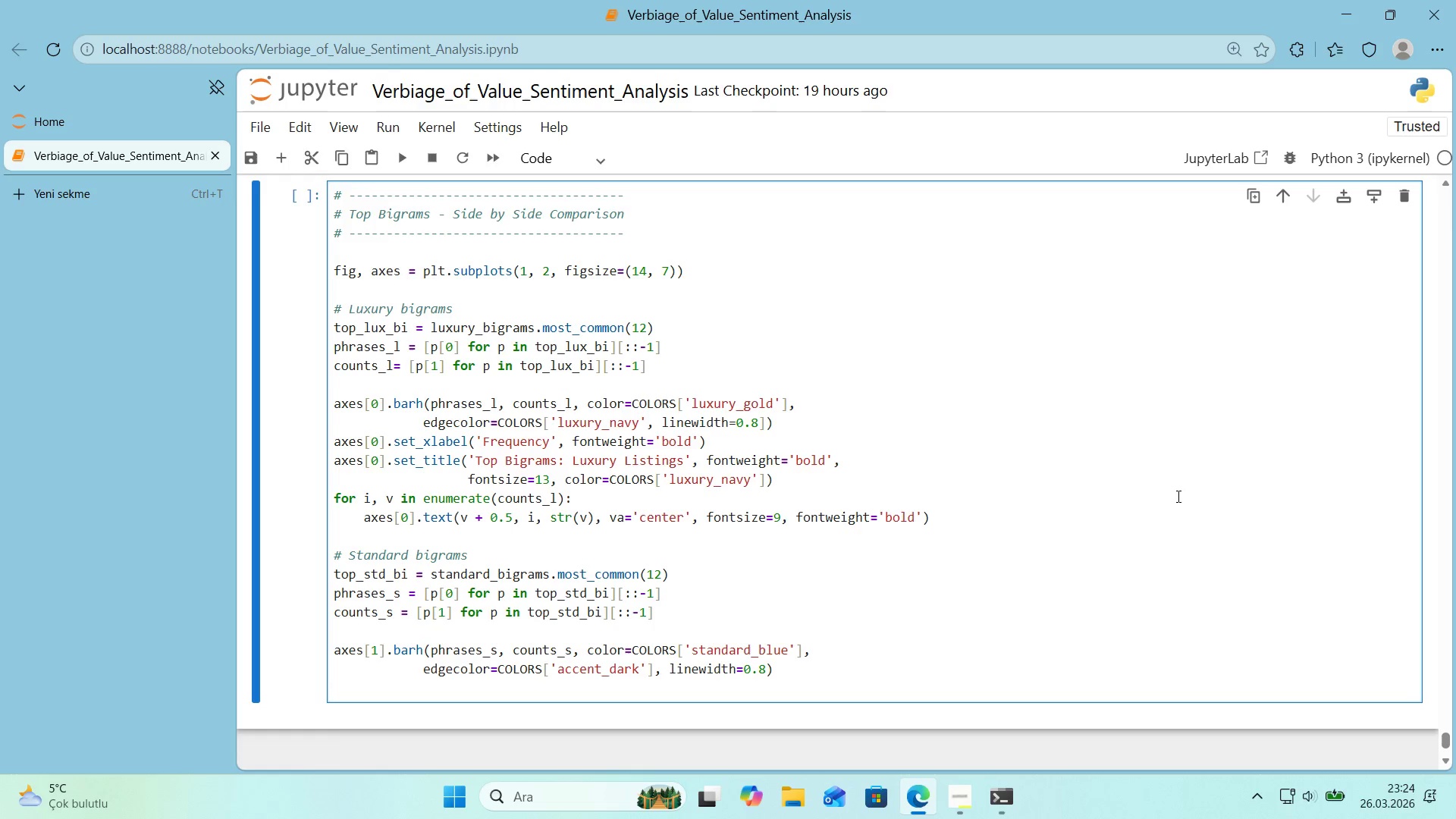 
type(axes)
 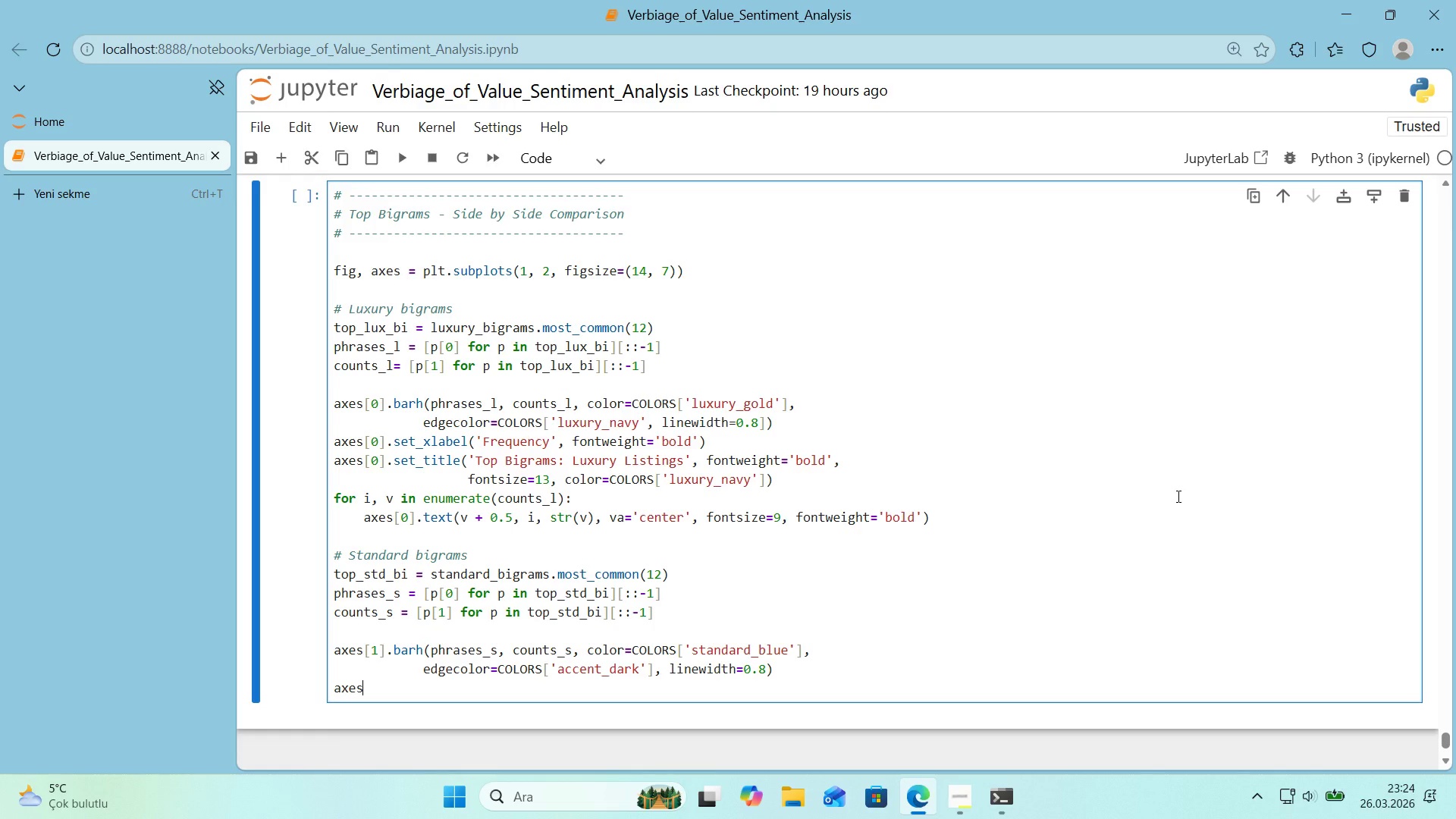 
key(Alt+Control+8)
 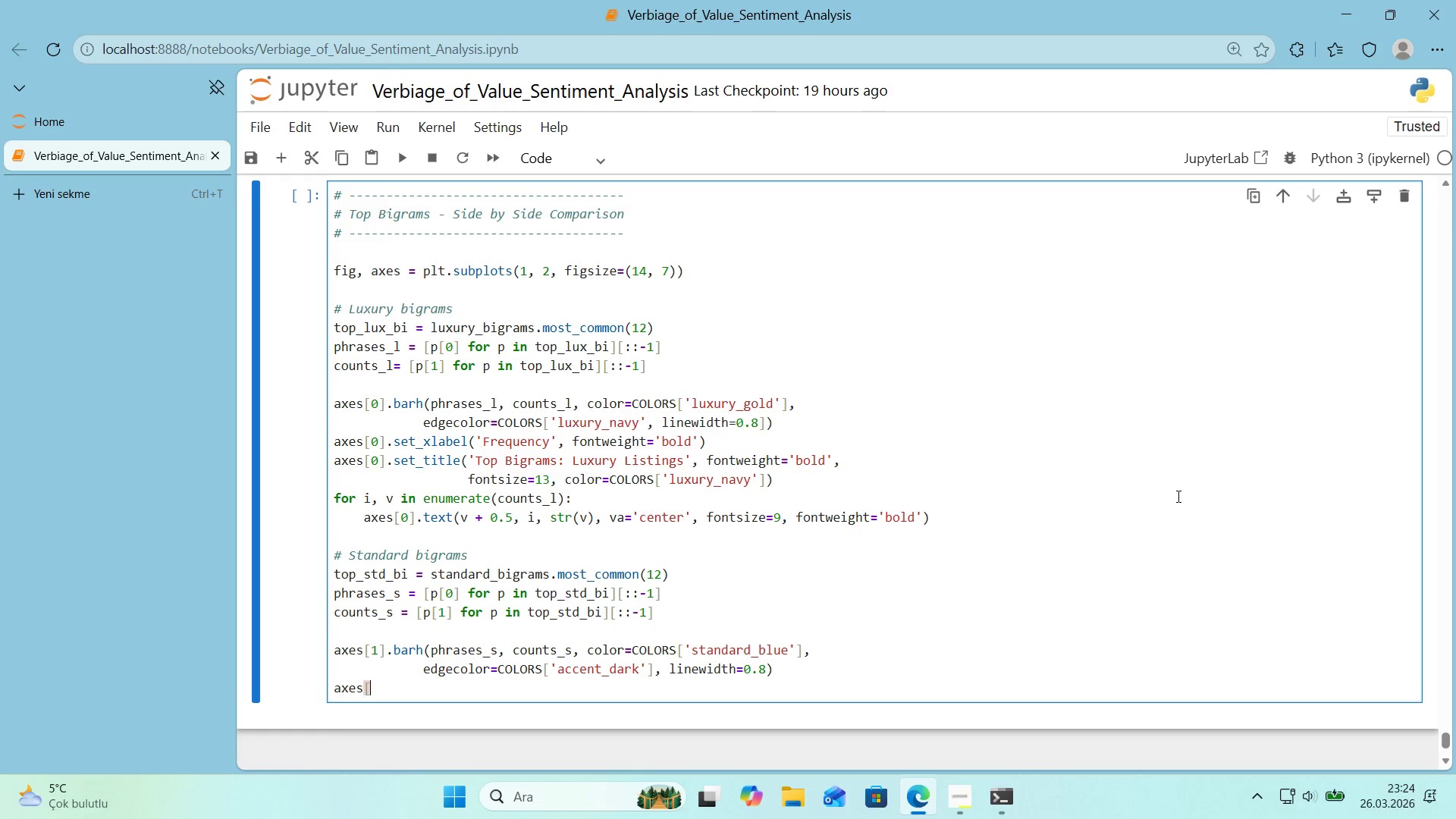 
key(Alt+Control+9)
 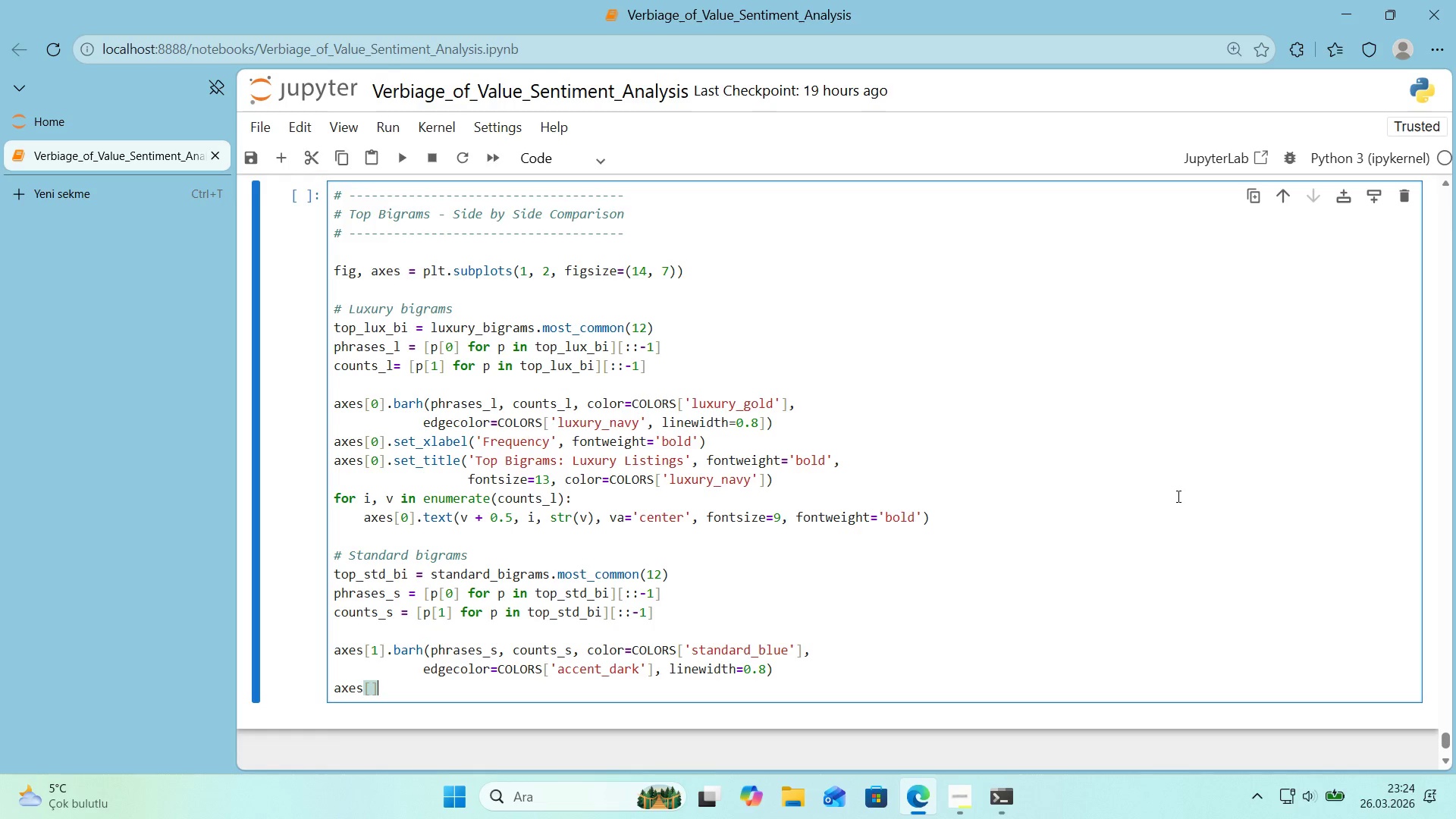 
key(ArrowLeft)
 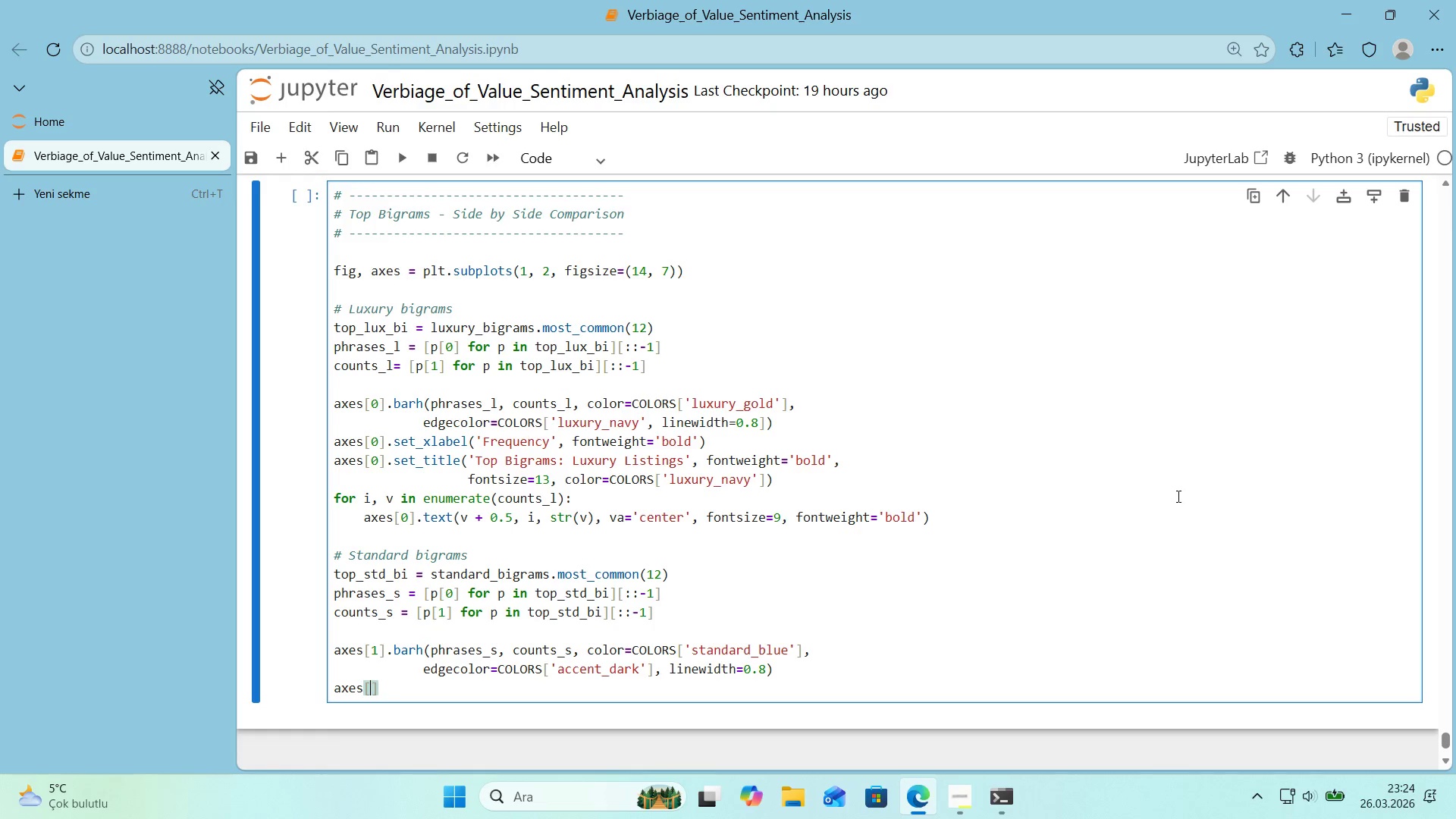 
key(1)
 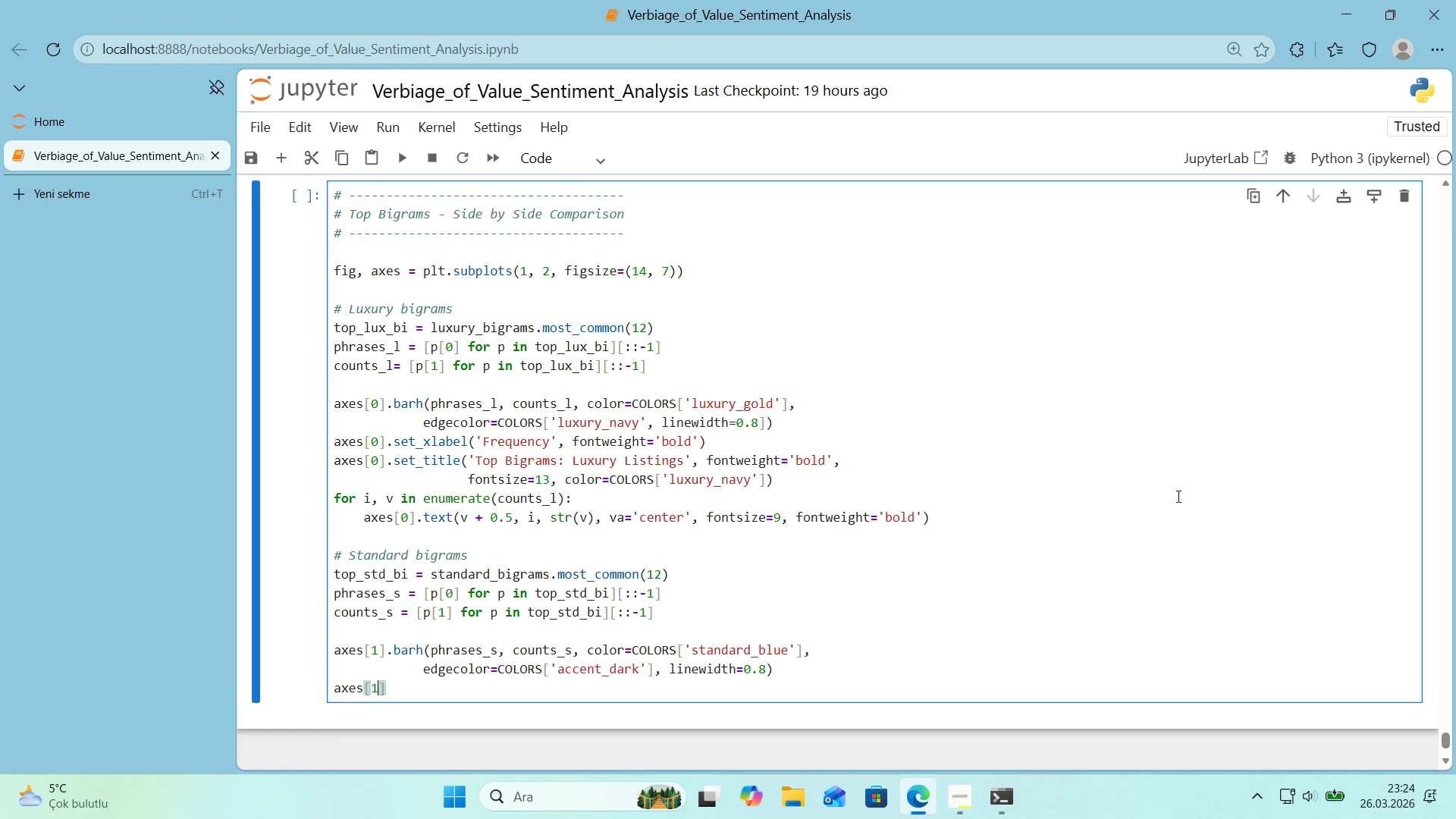 
key(ArrowRight)
 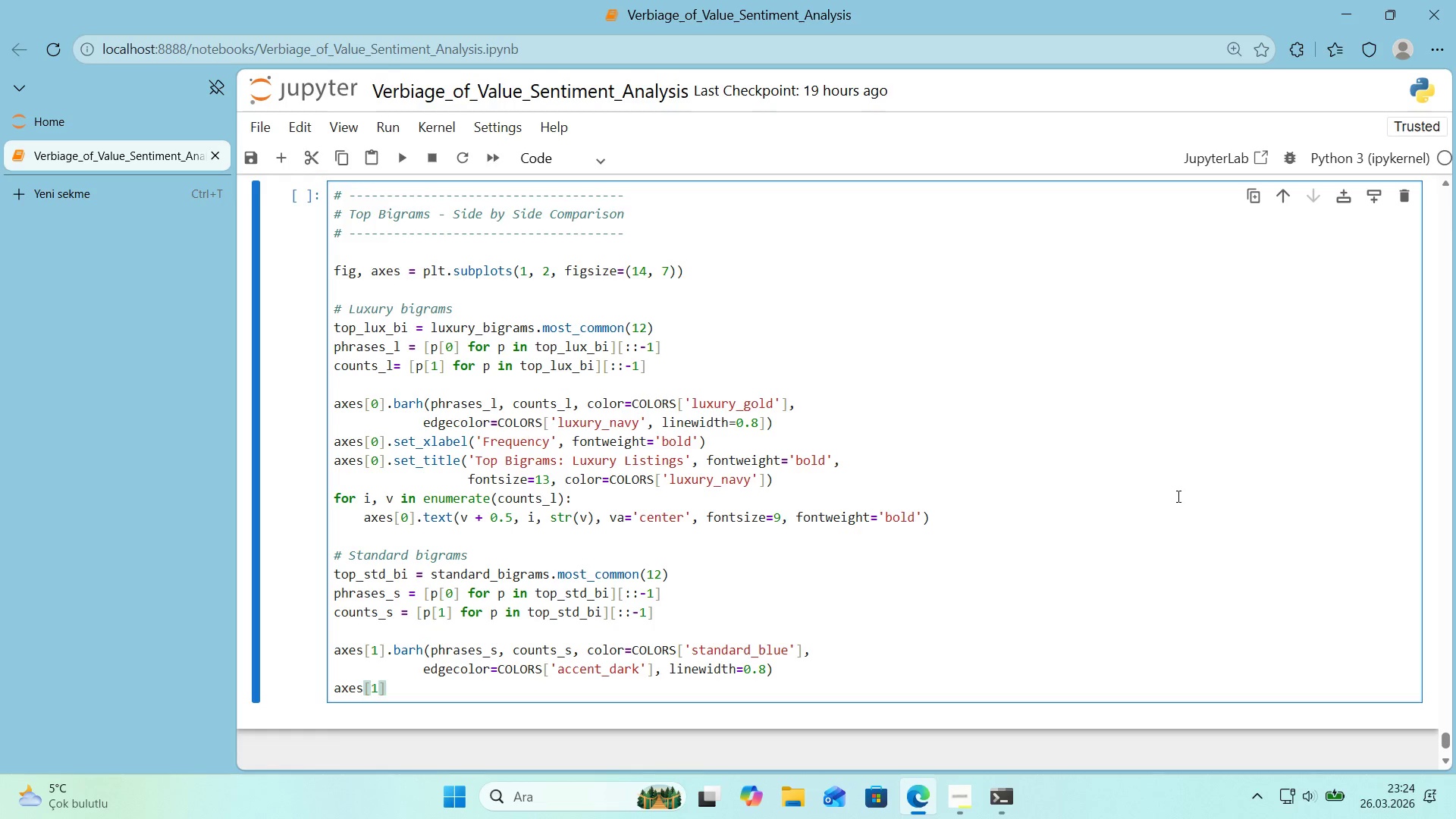 
type(.set_xlabel*()
 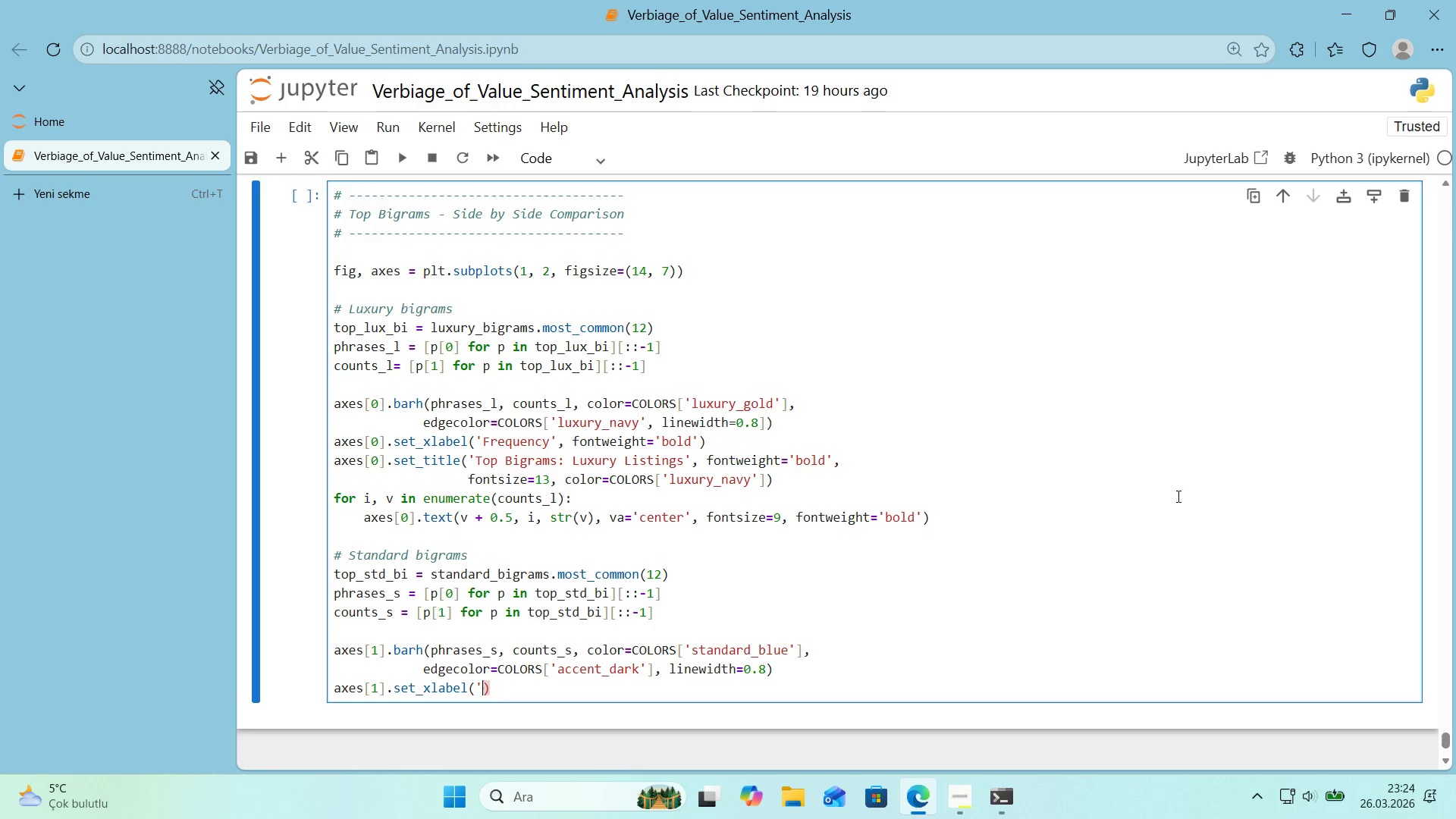 
 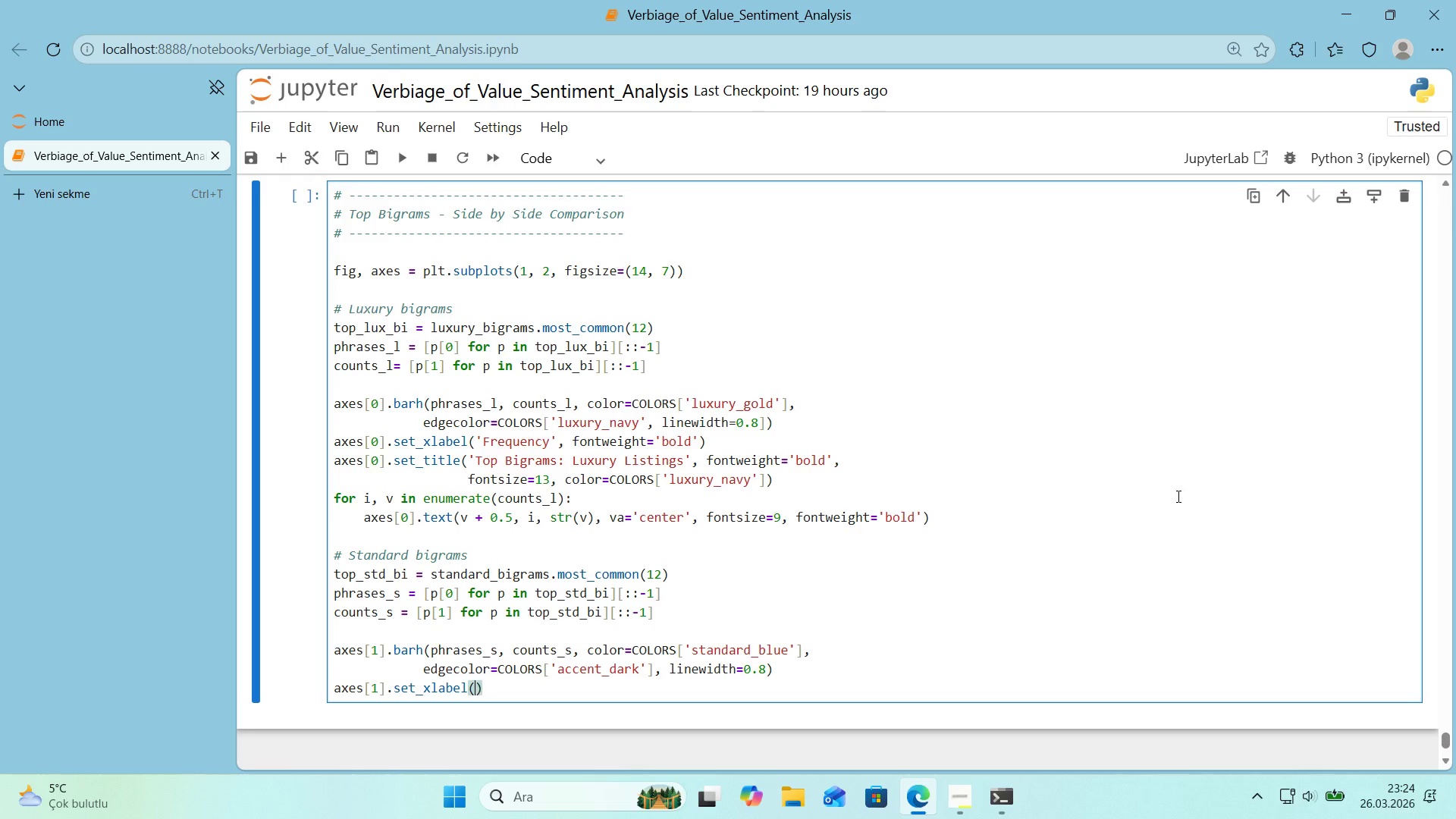 
key(ArrowLeft)
 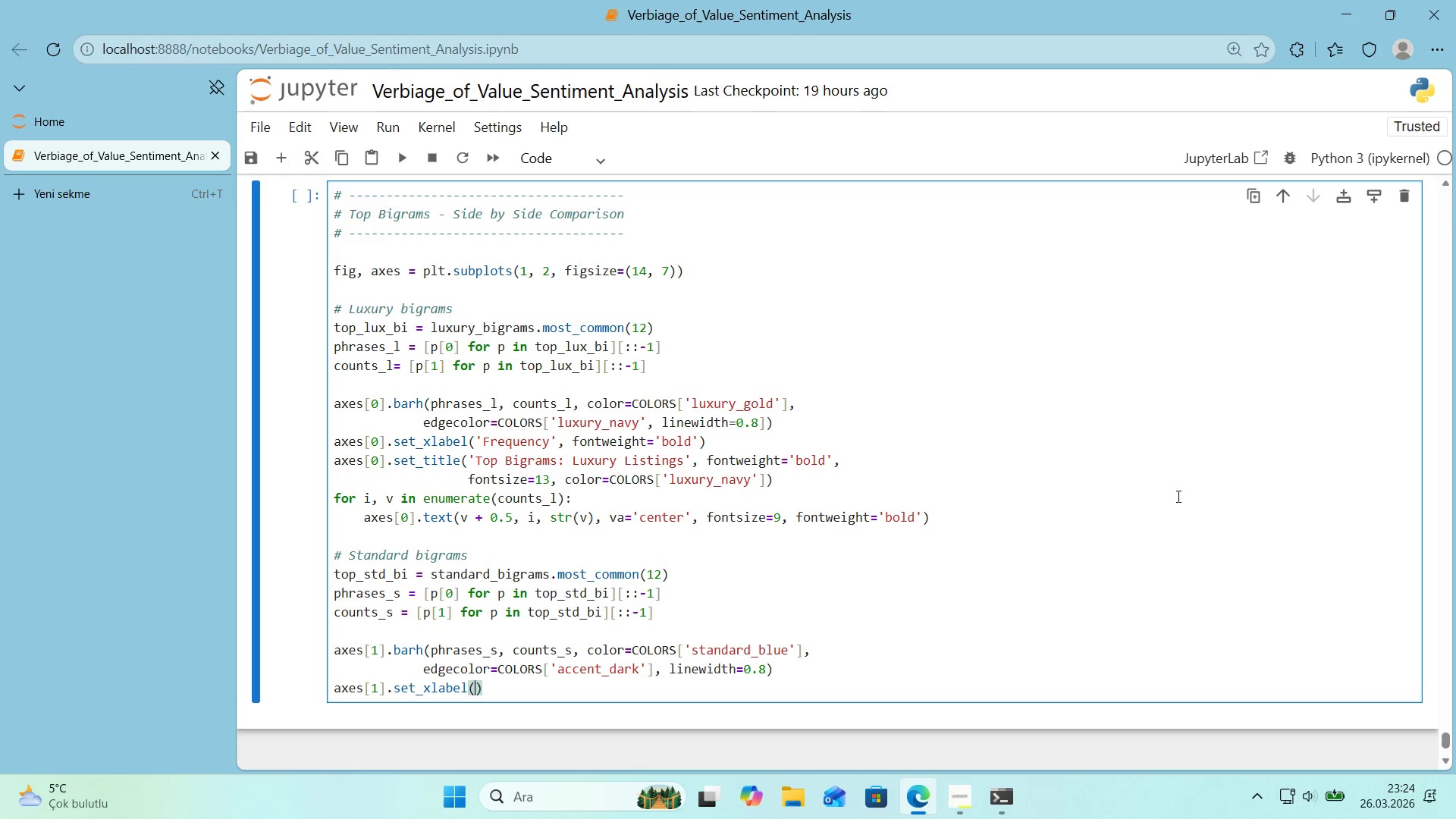 
type(@@)
 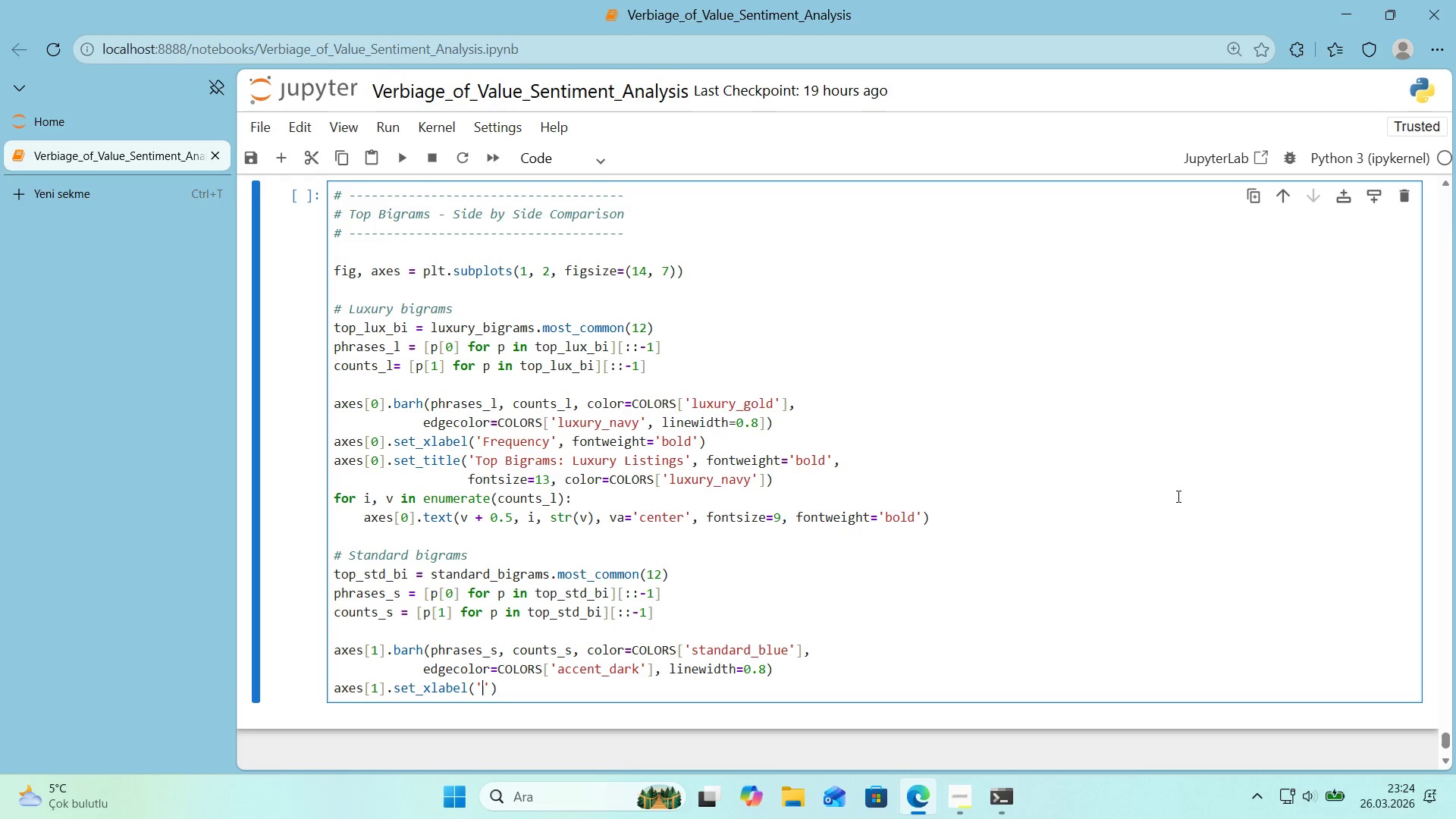 
key(ArrowLeft)
 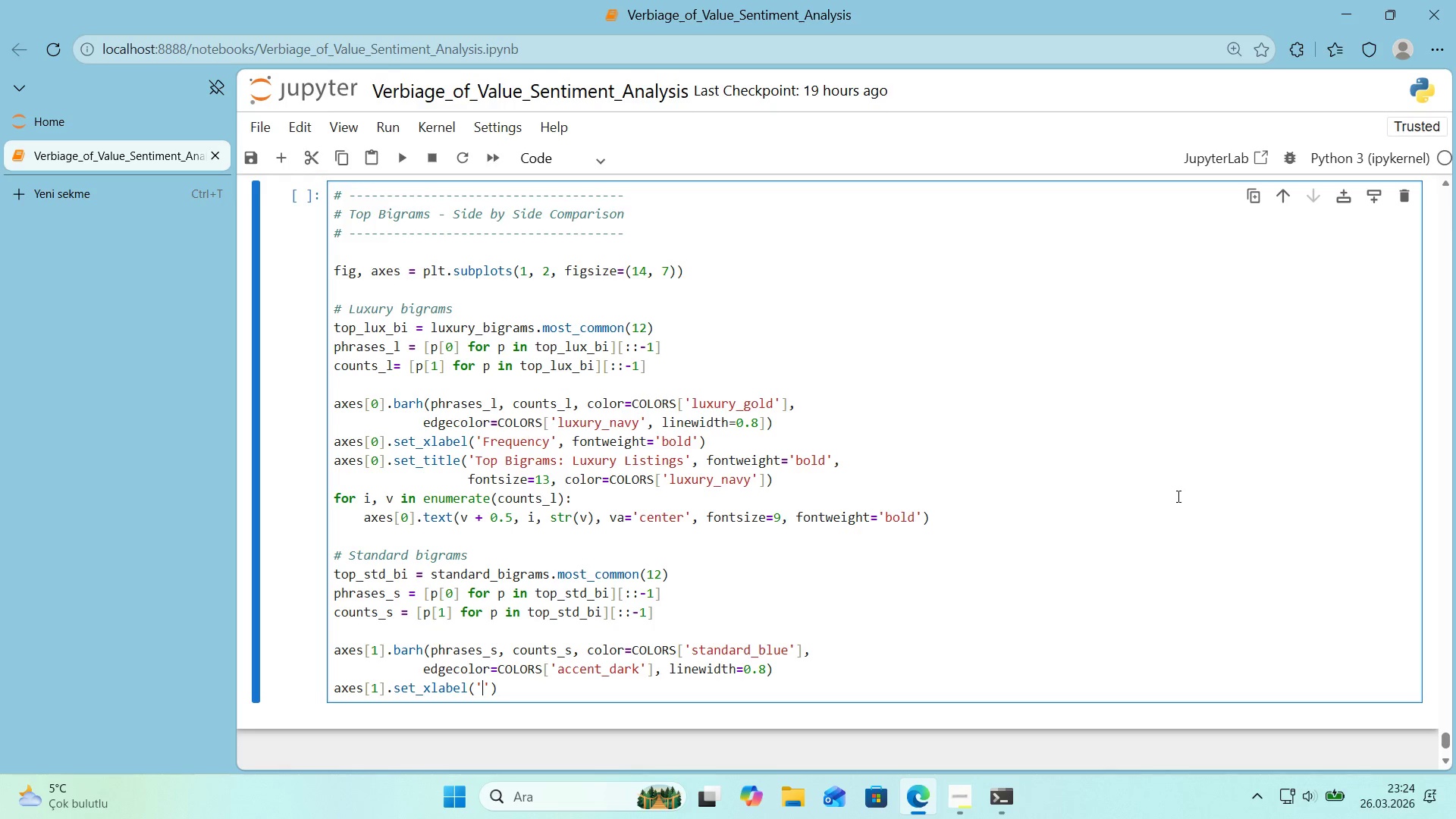 
type(Frequency)
 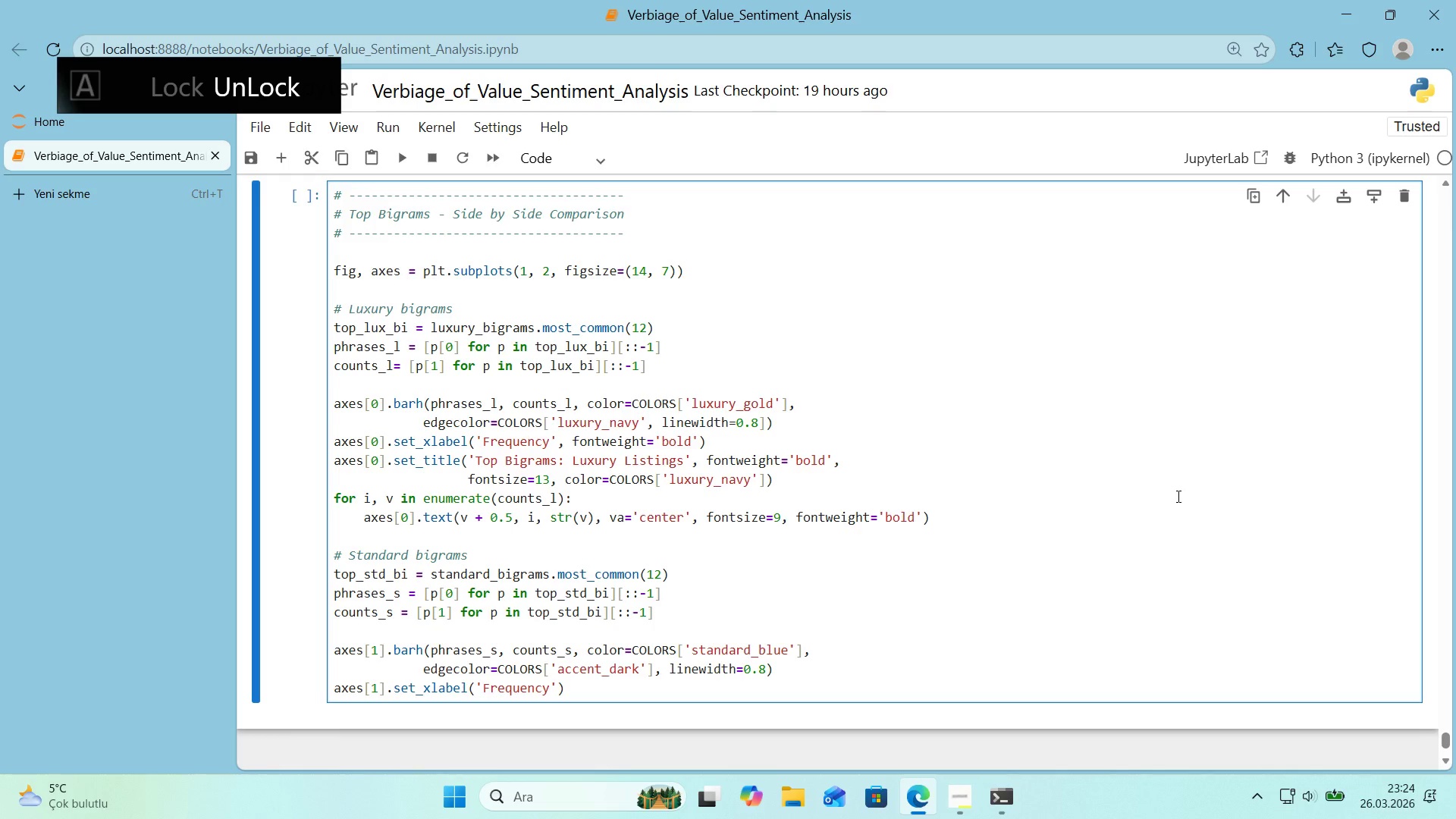 
key(ArrowRight)
 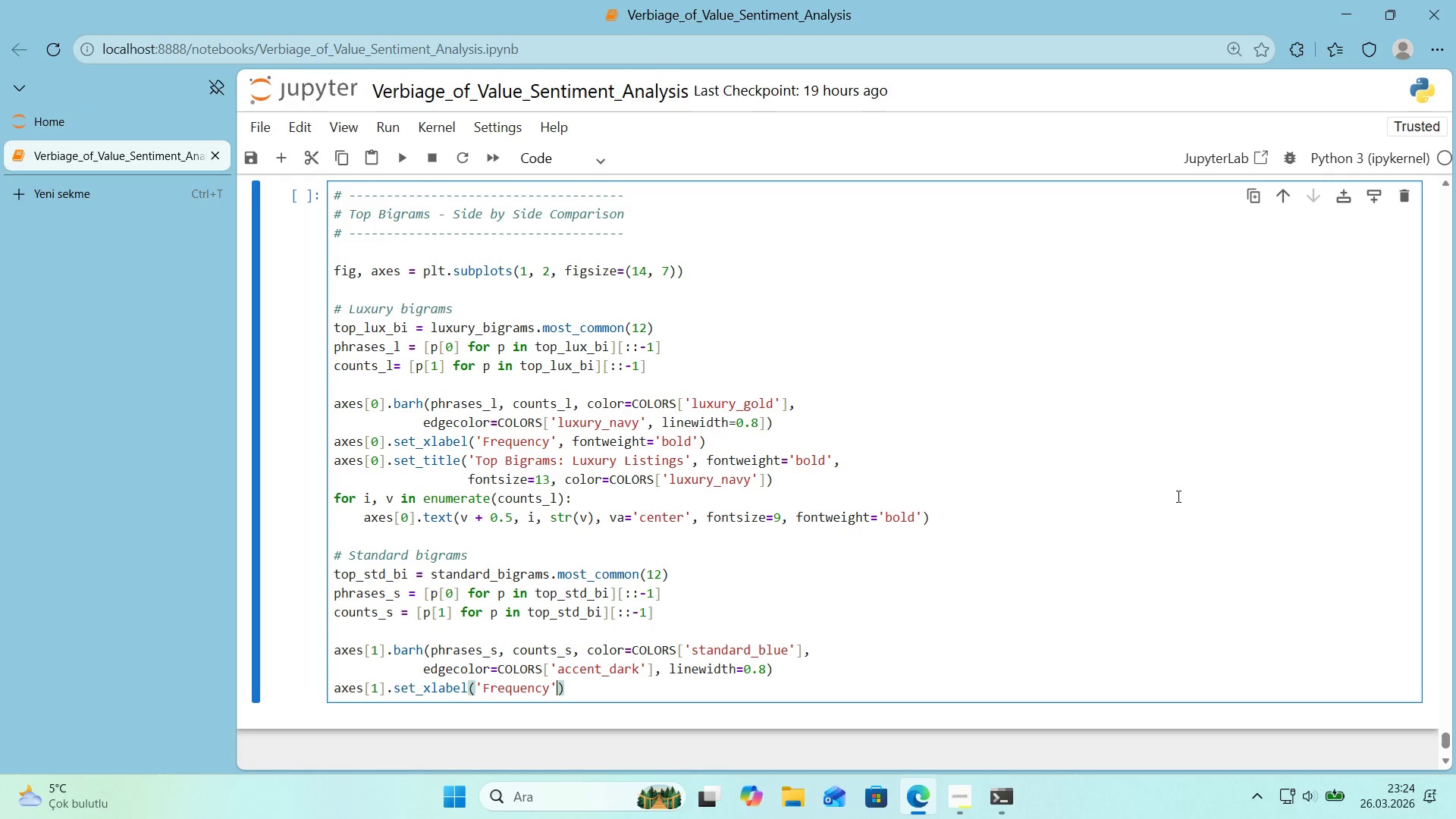 
type(, fontwe'ght)@@)
 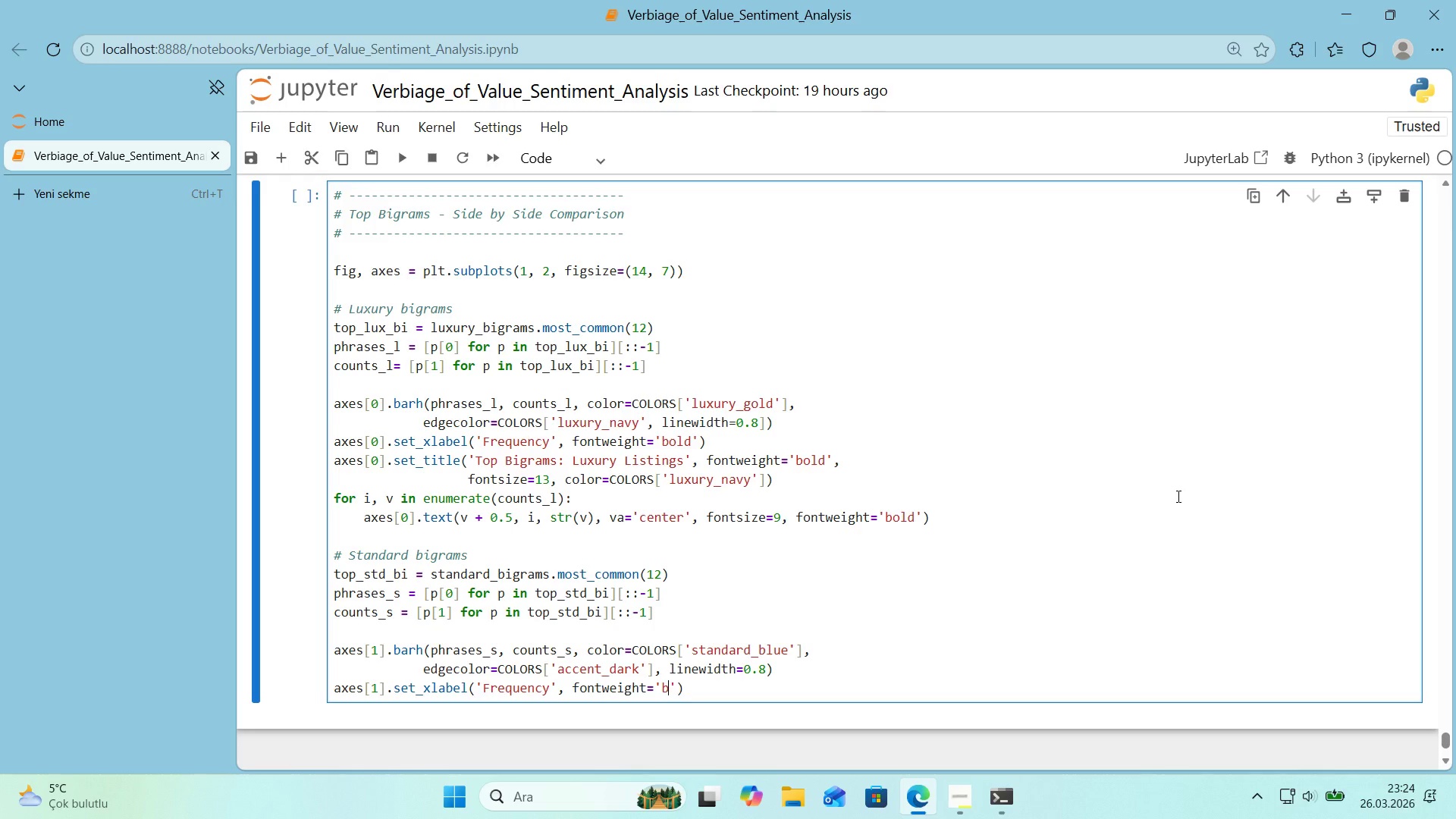 
 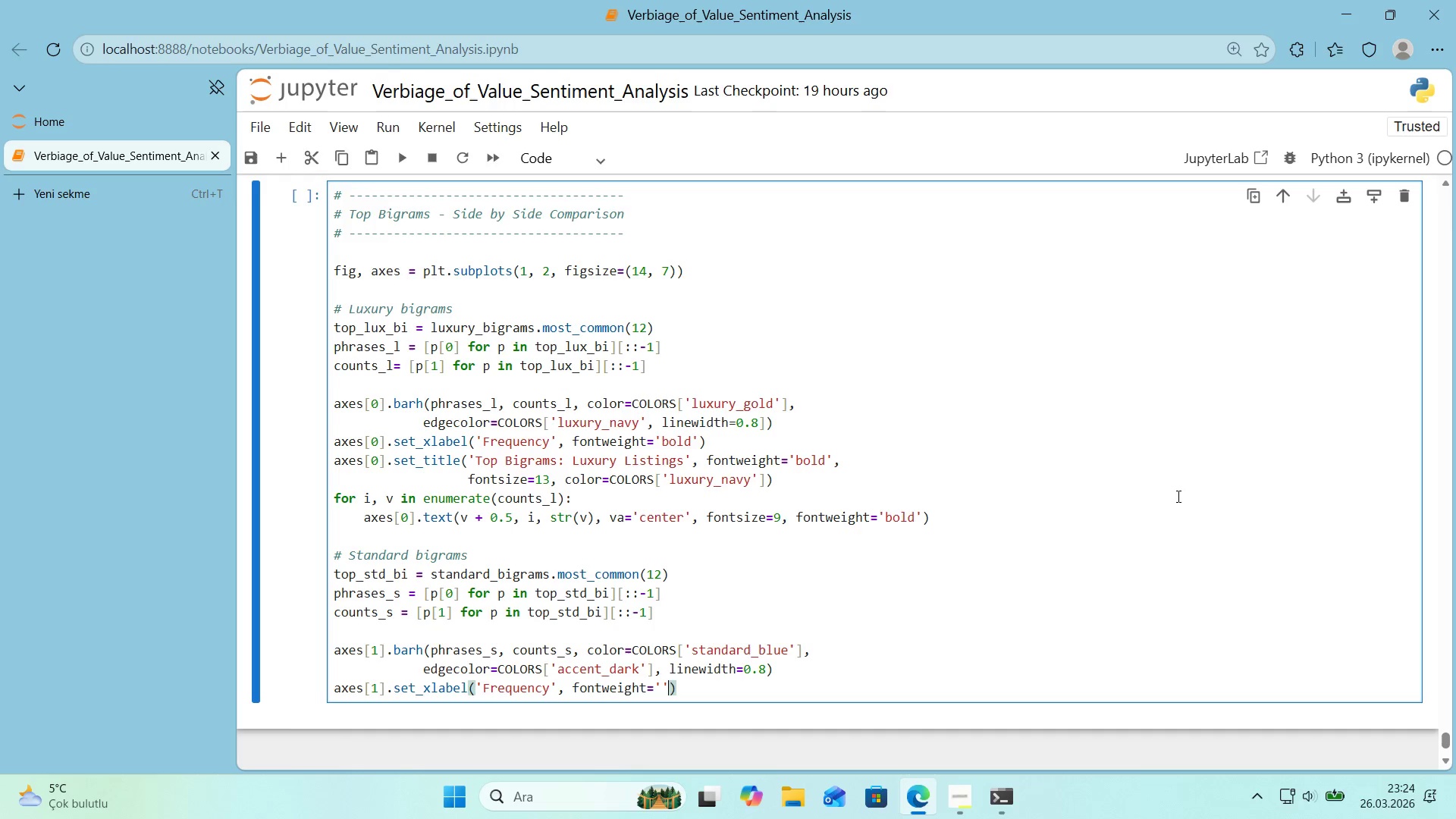 
key(ArrowLeft)
 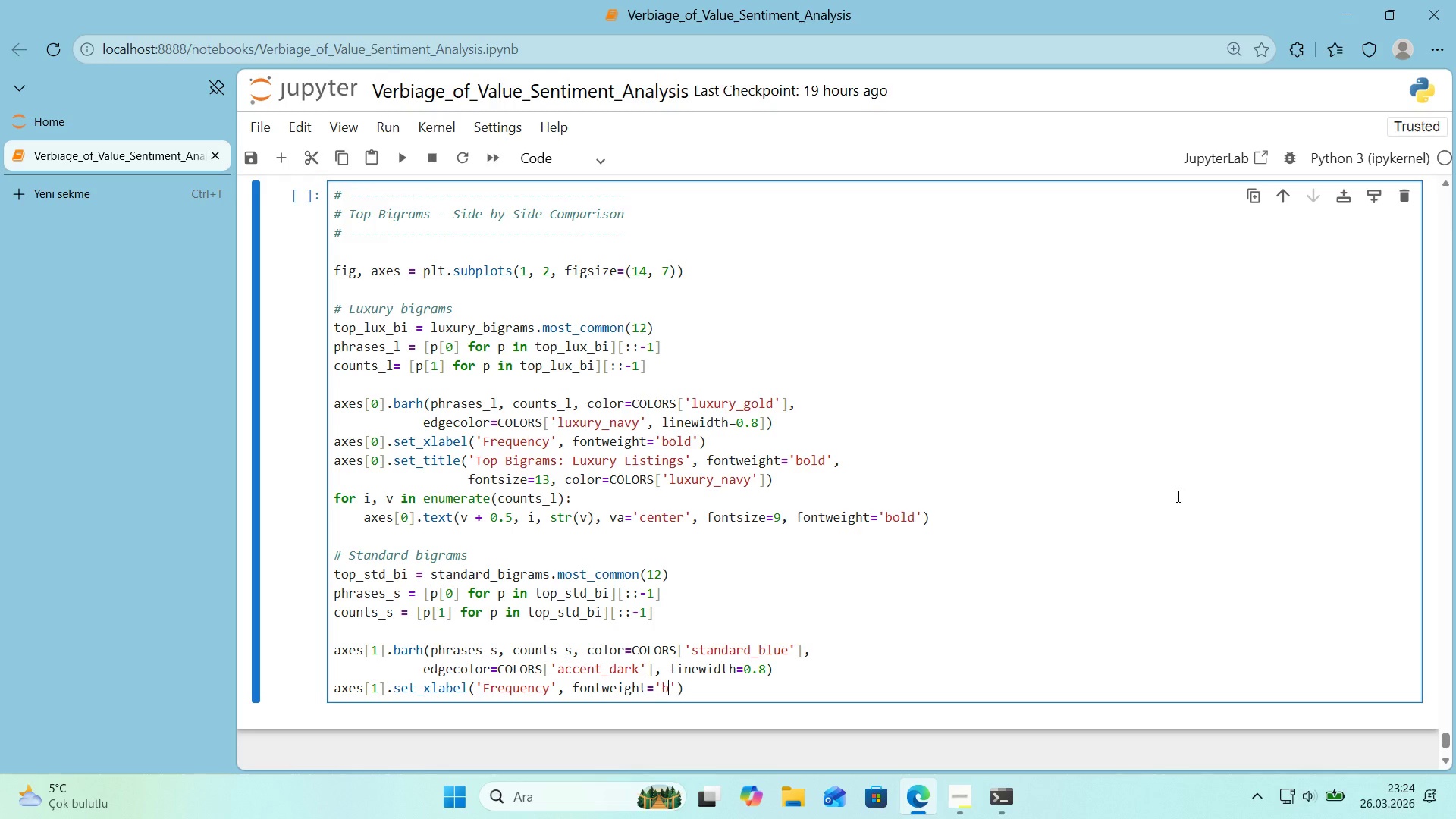 
type(bold)
 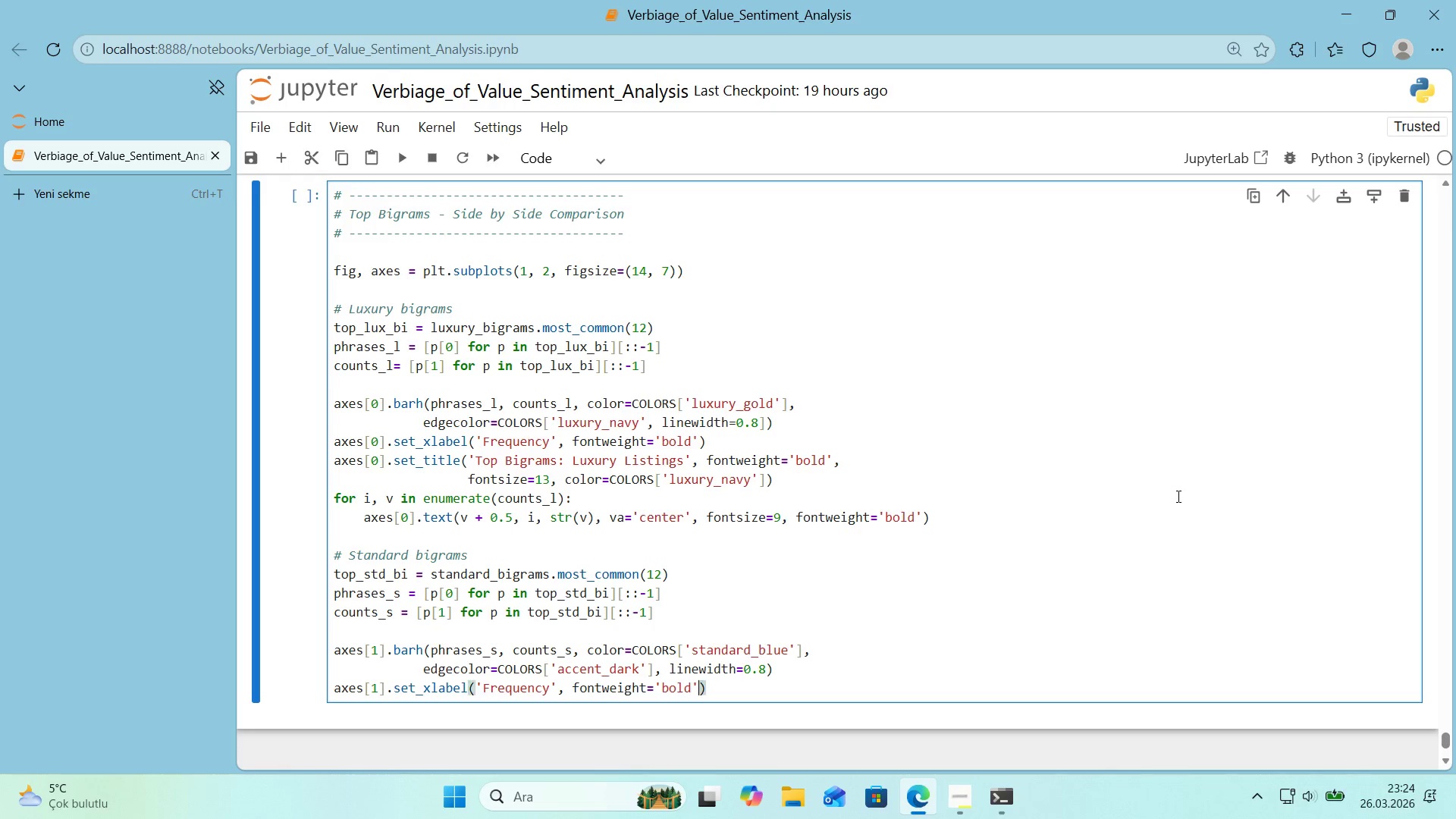 
key(ArrowRight)
 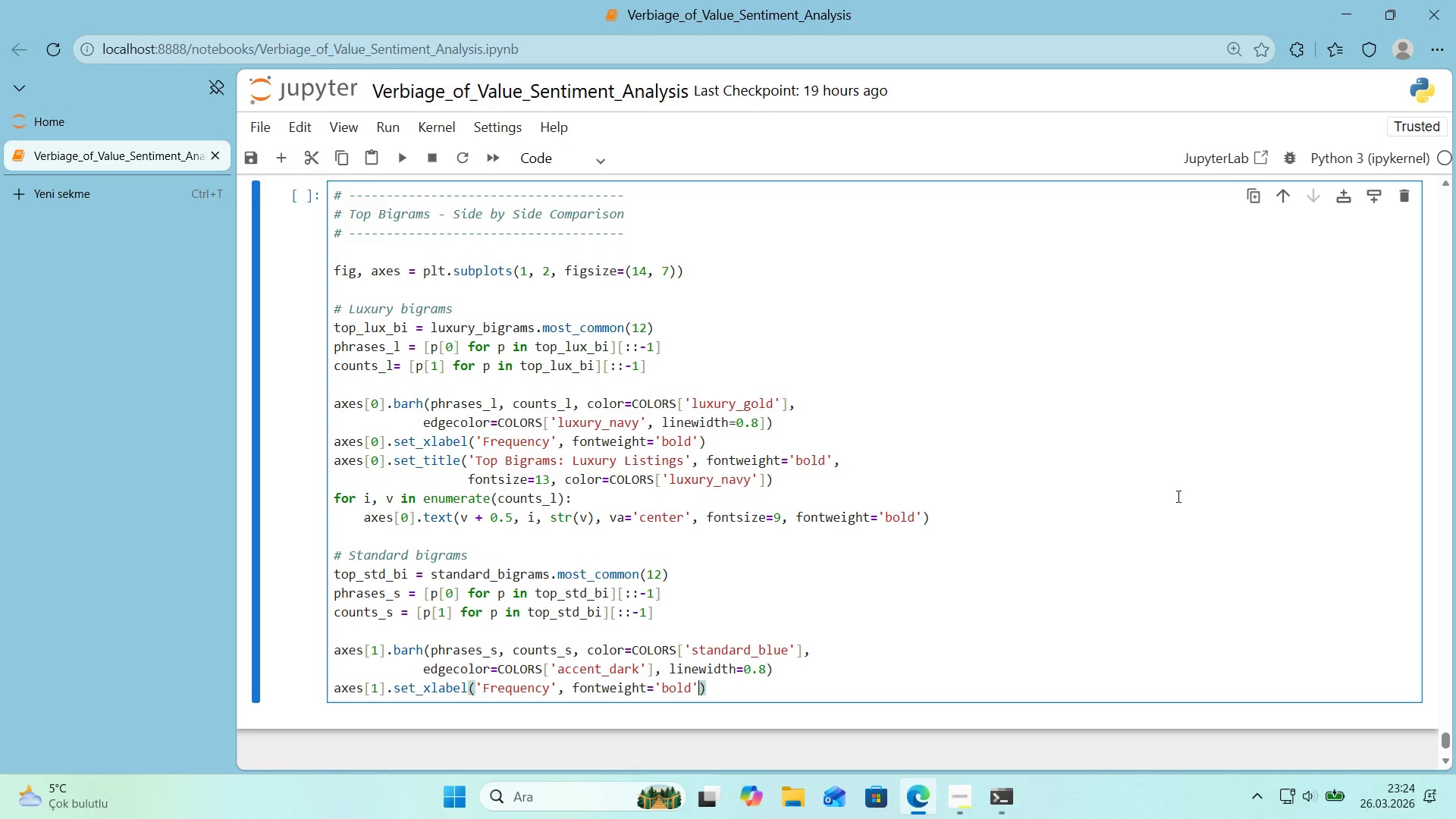 
key(ArrowRight)
 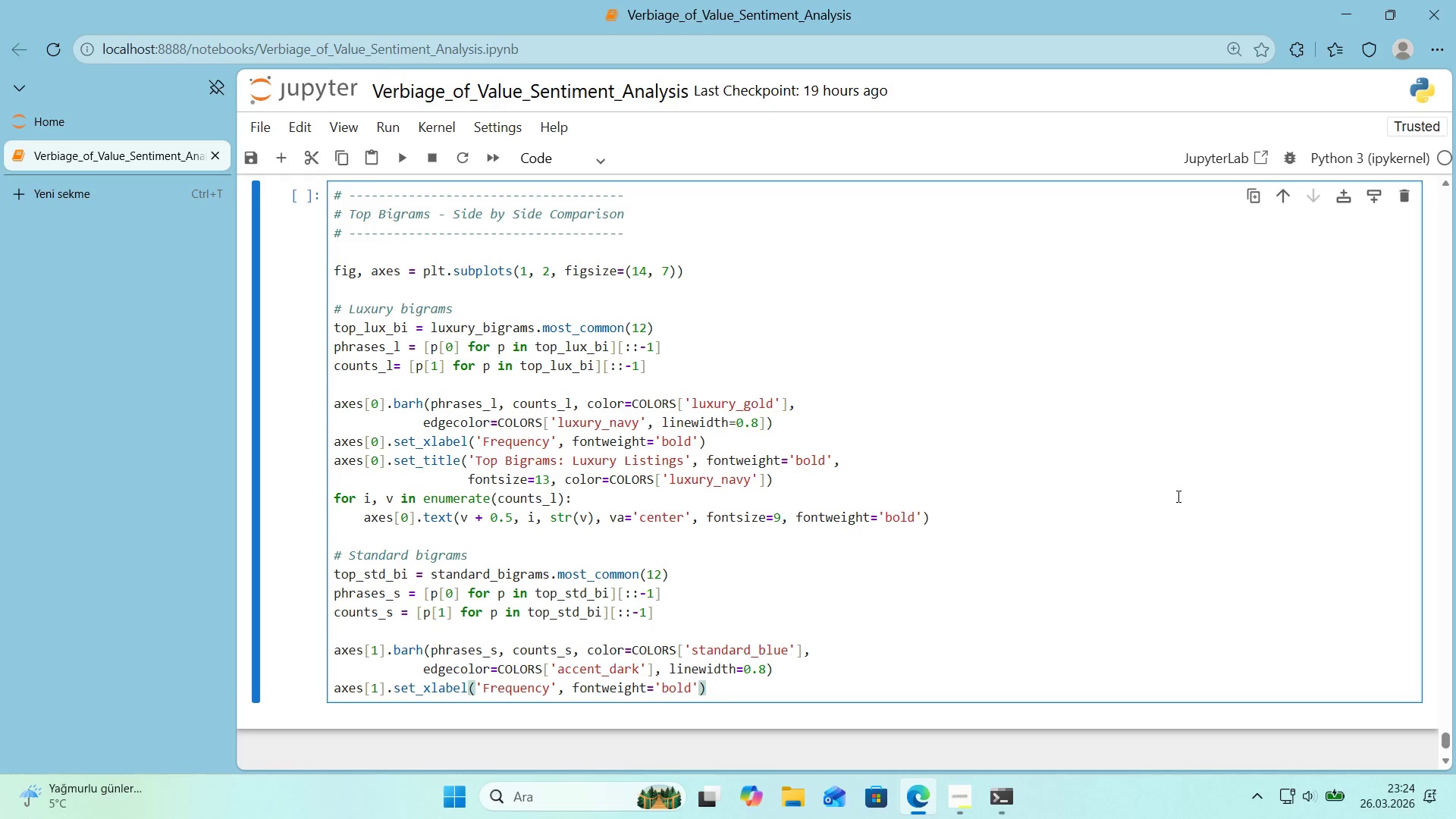 
key(Enter)
 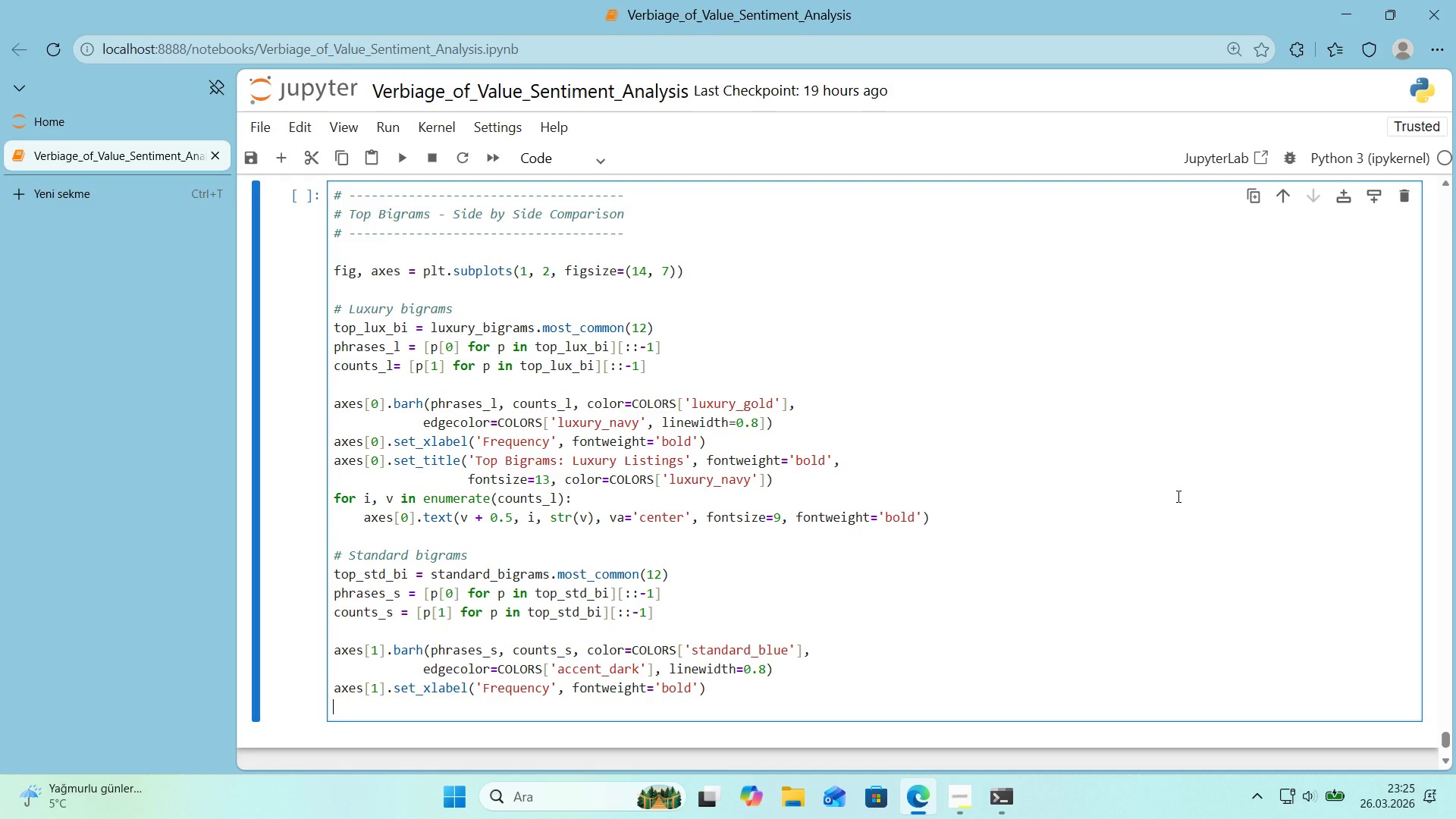 
wait(23.2)
 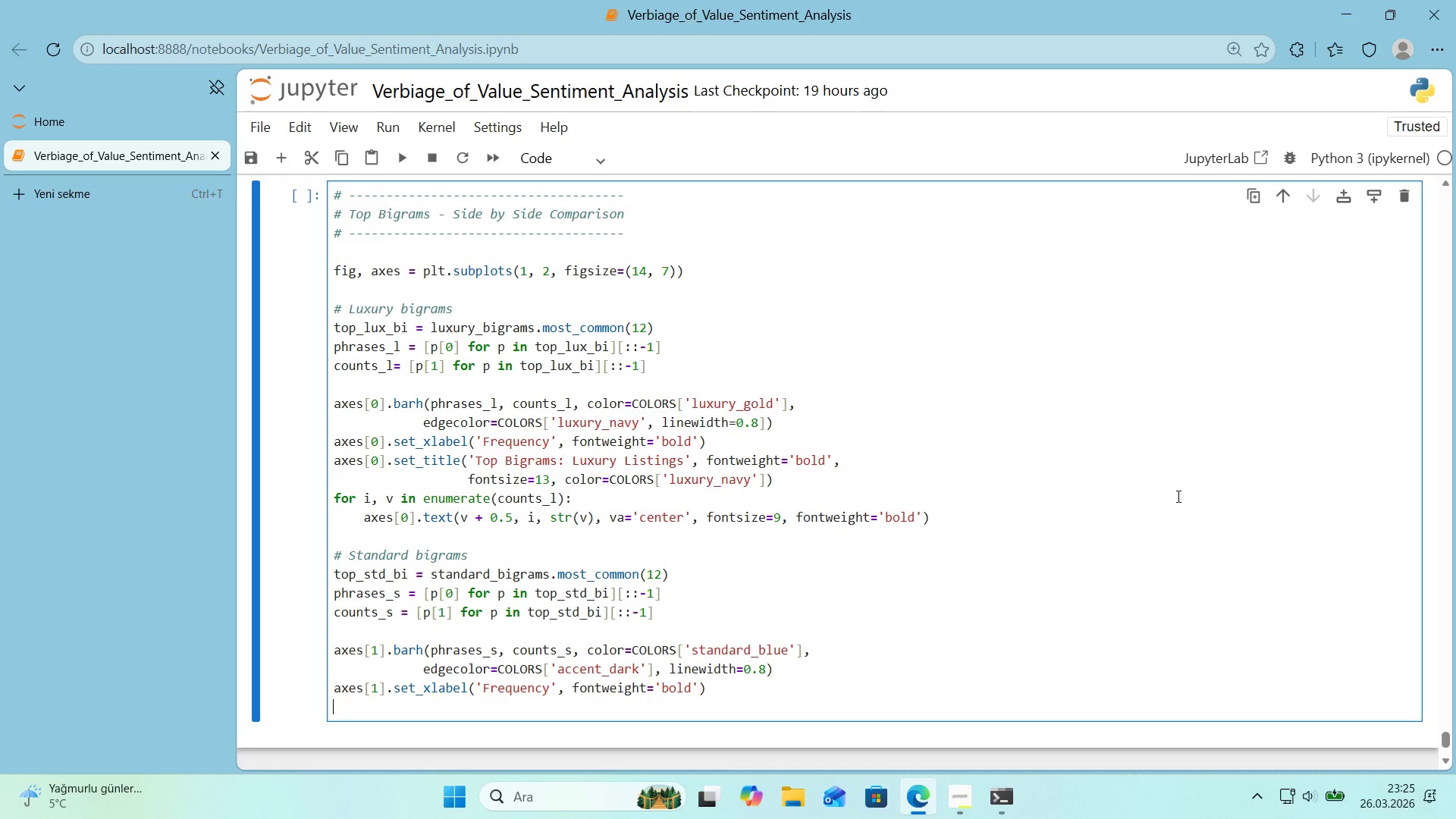 
type(axes)
 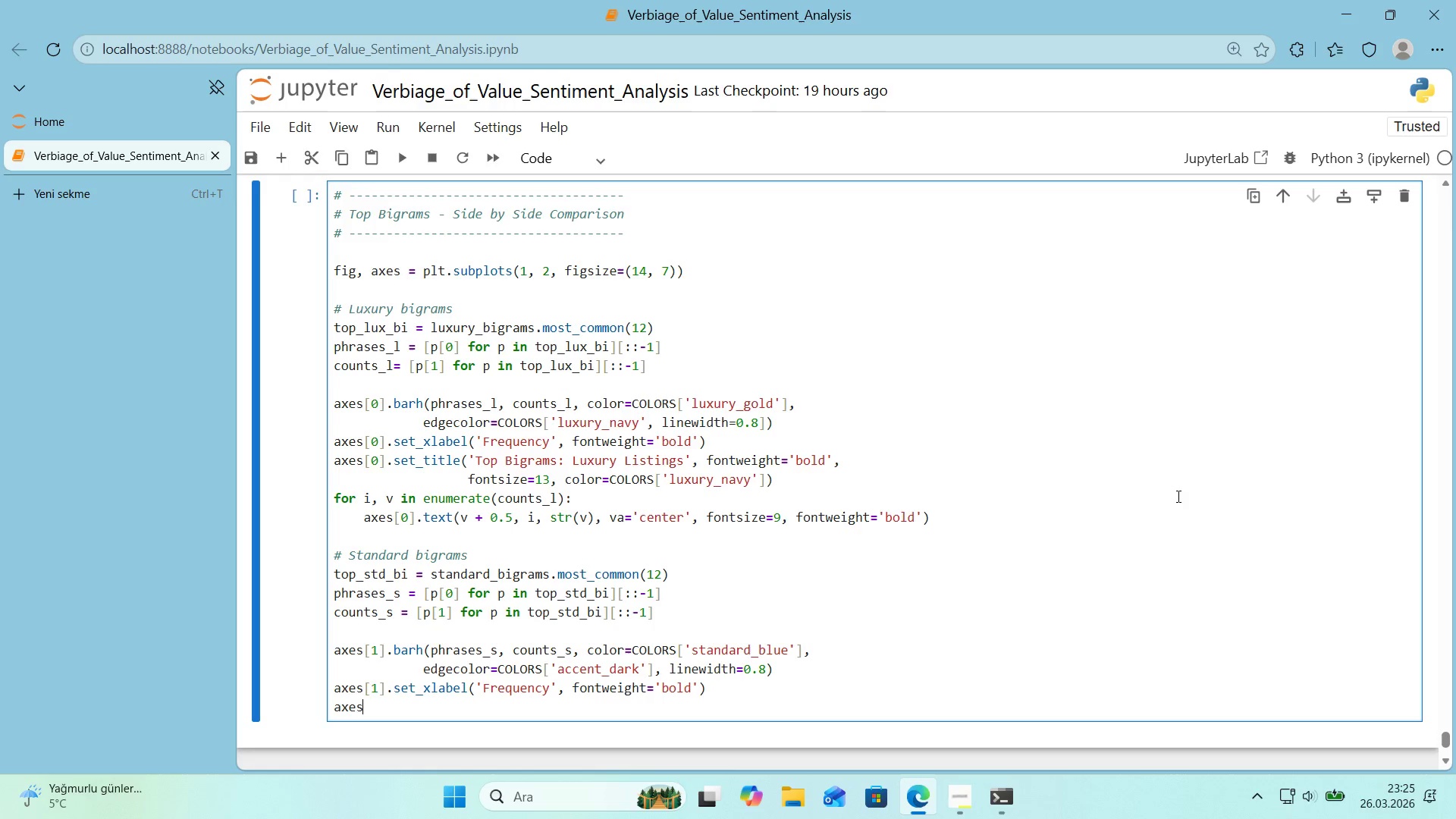 
key(Alt+Control+8)
 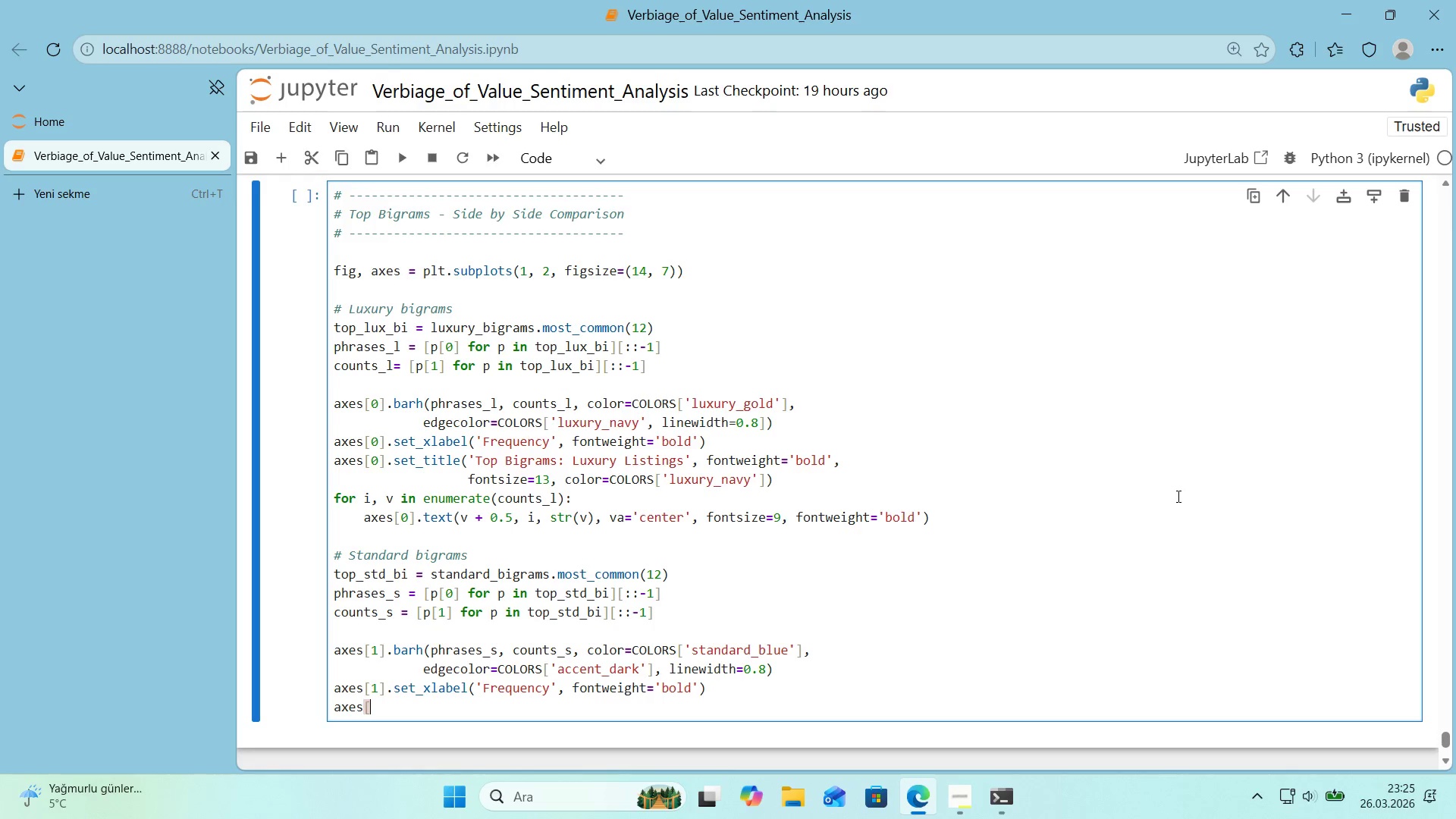 
key(Alt+Control+9)
 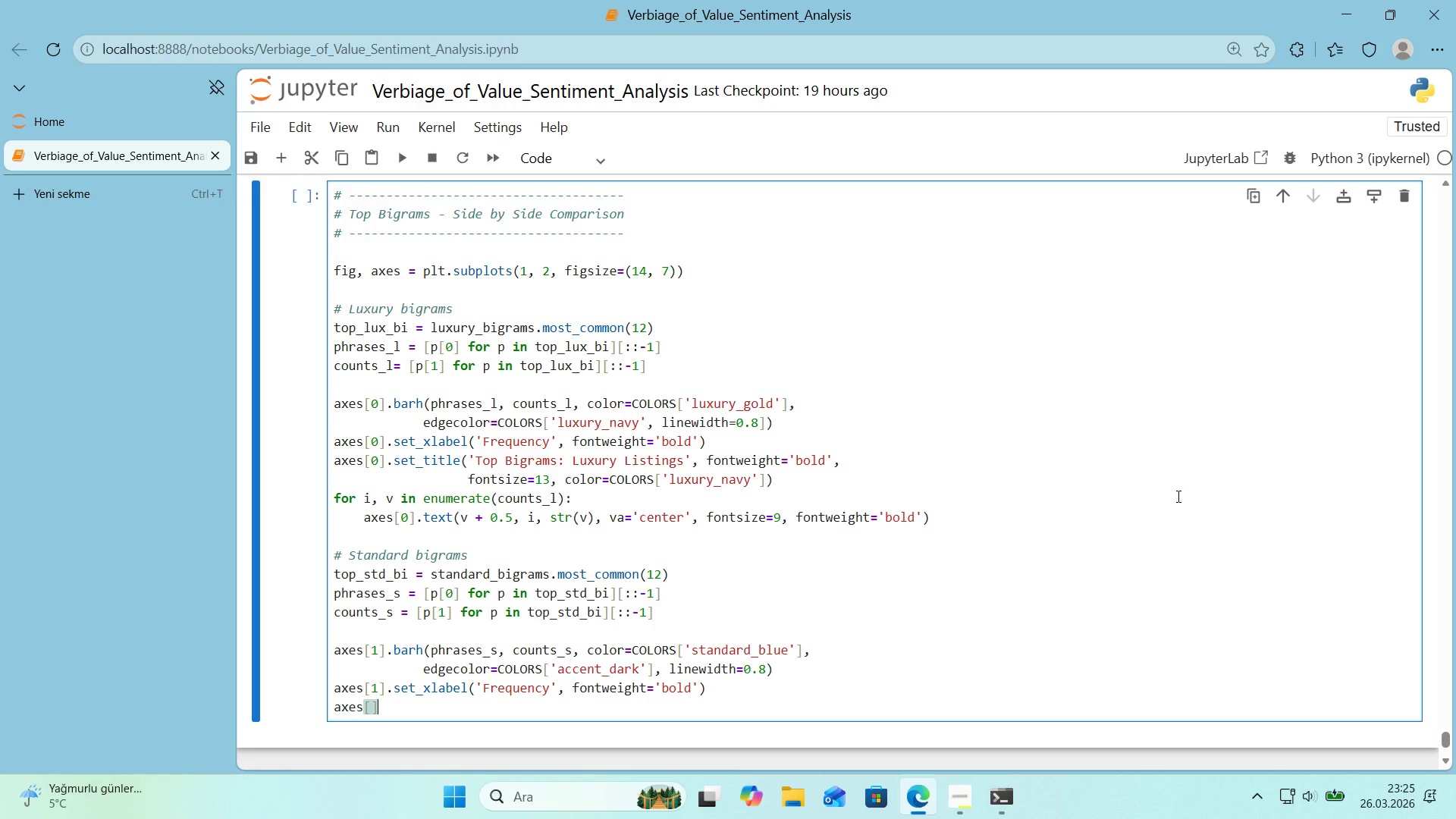 
key(ArrowLeft)
 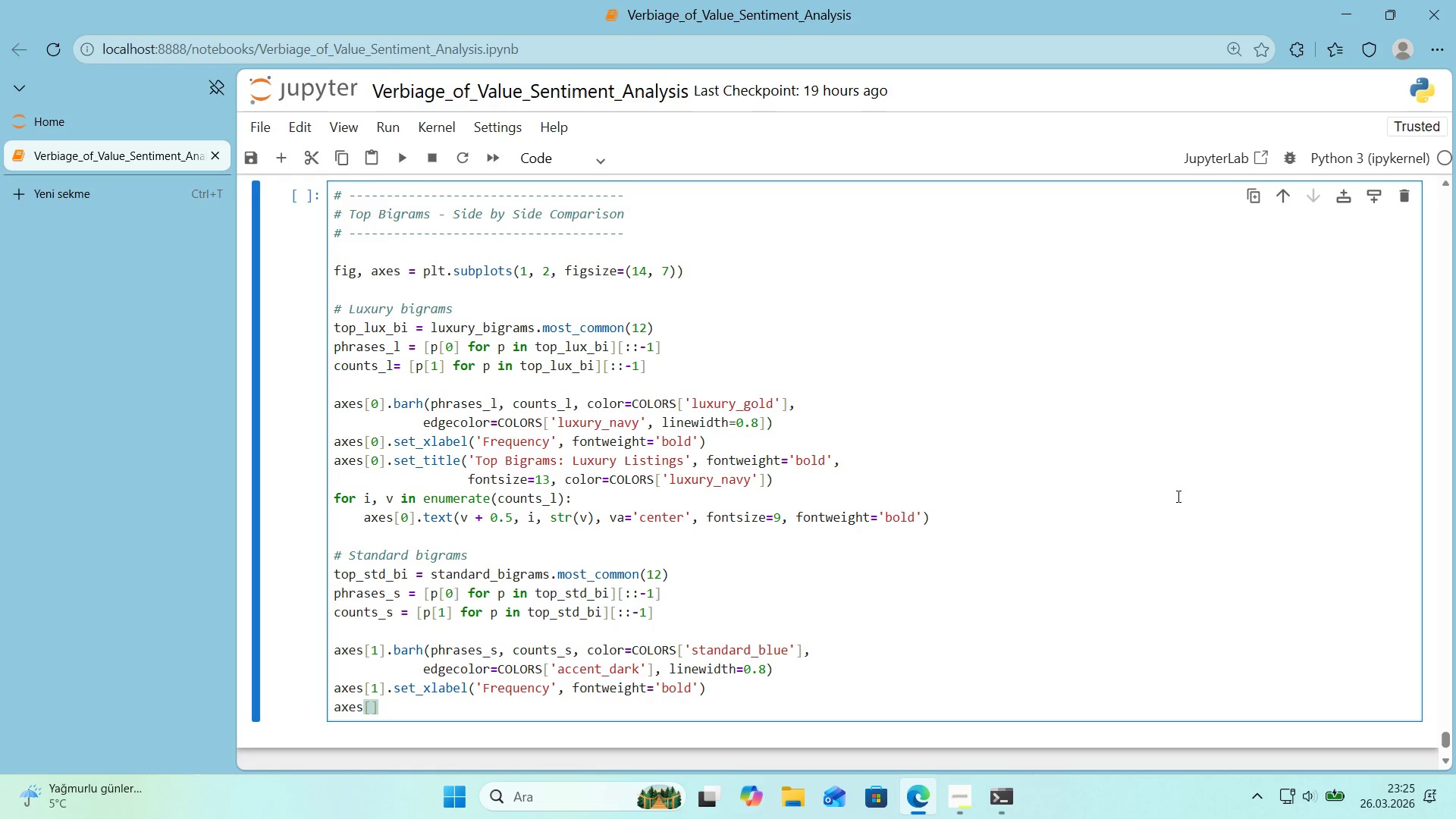 
key(1)
 